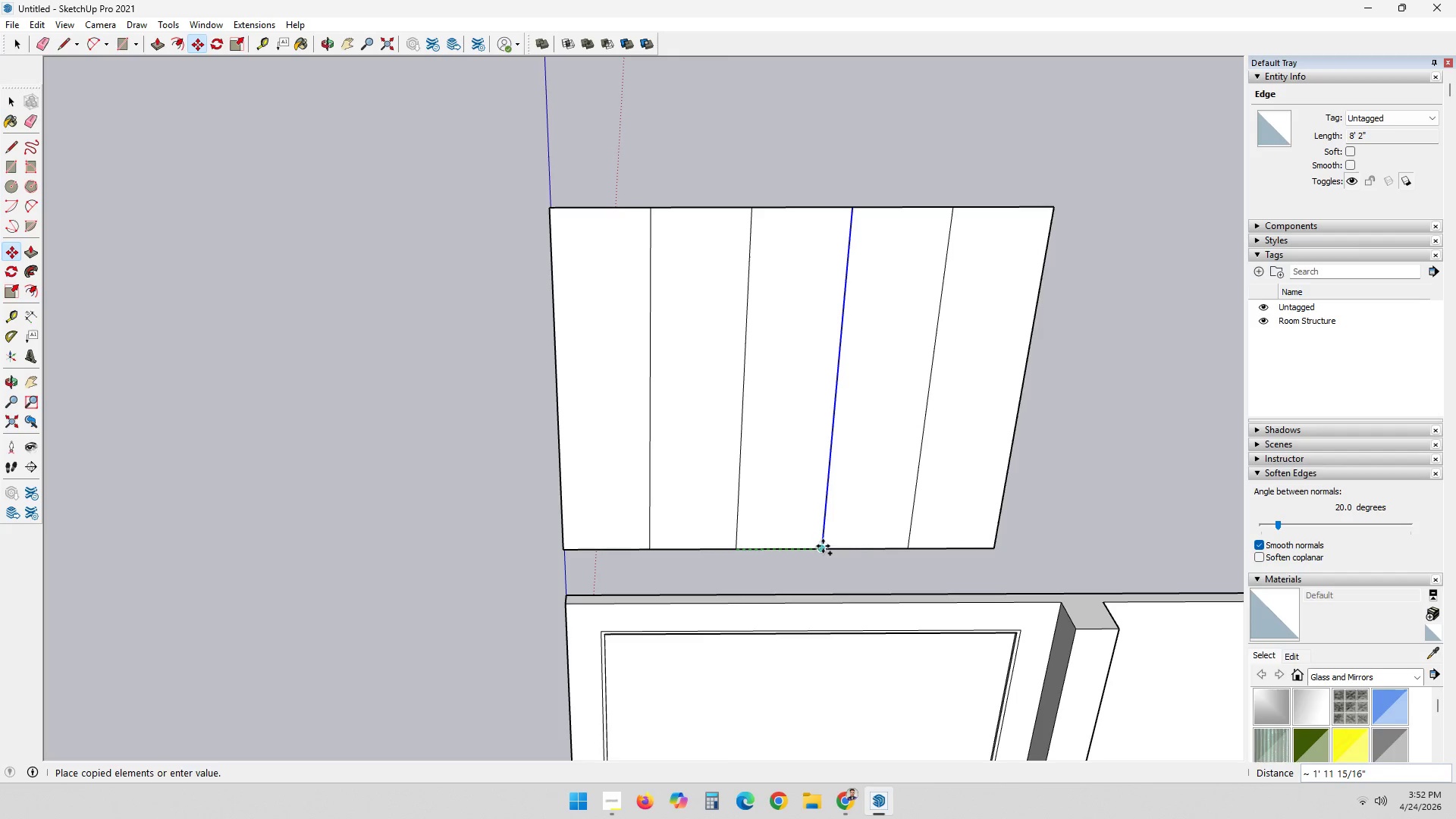 
left_click([823, 546])
 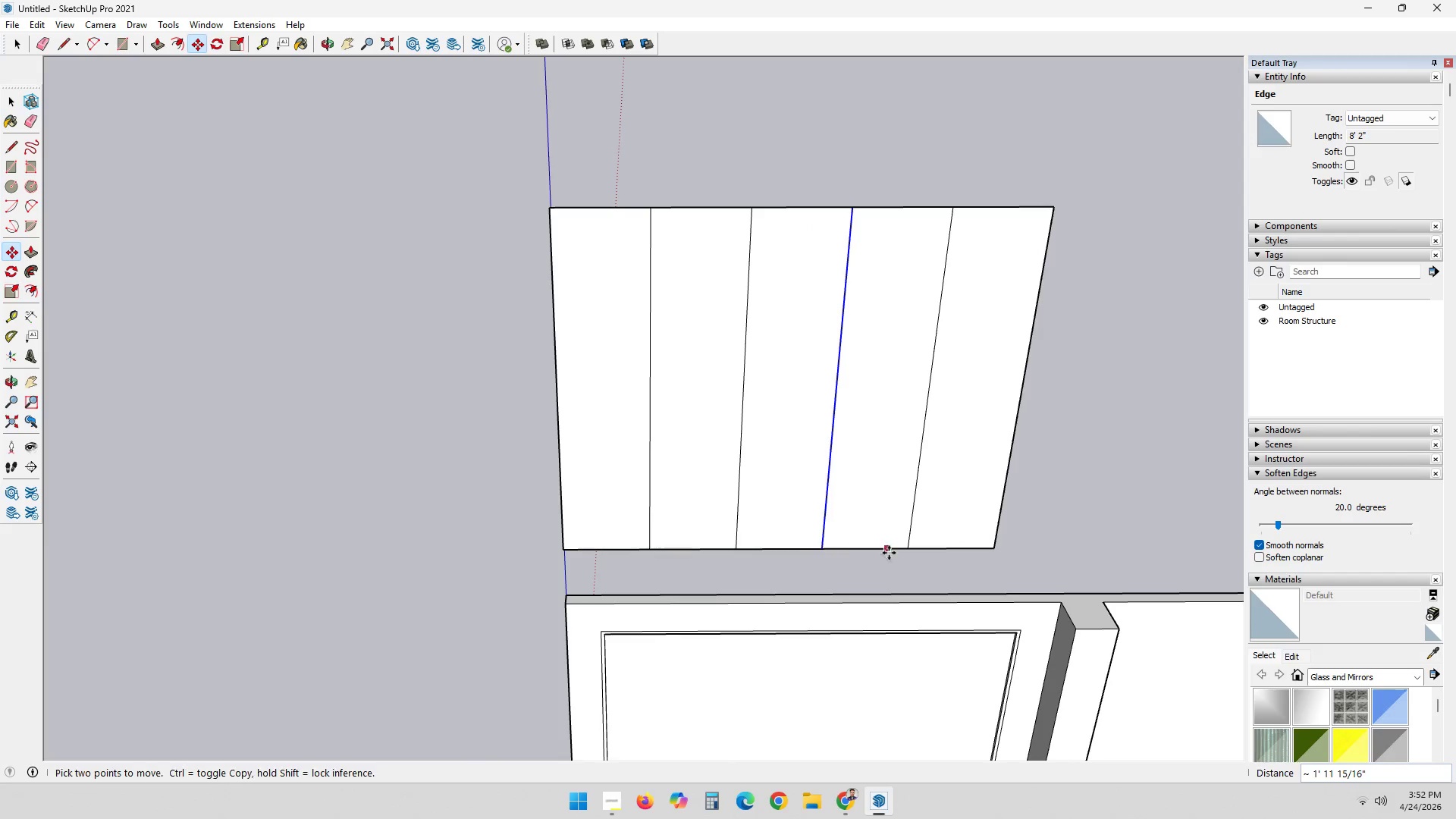 
key(Space)
 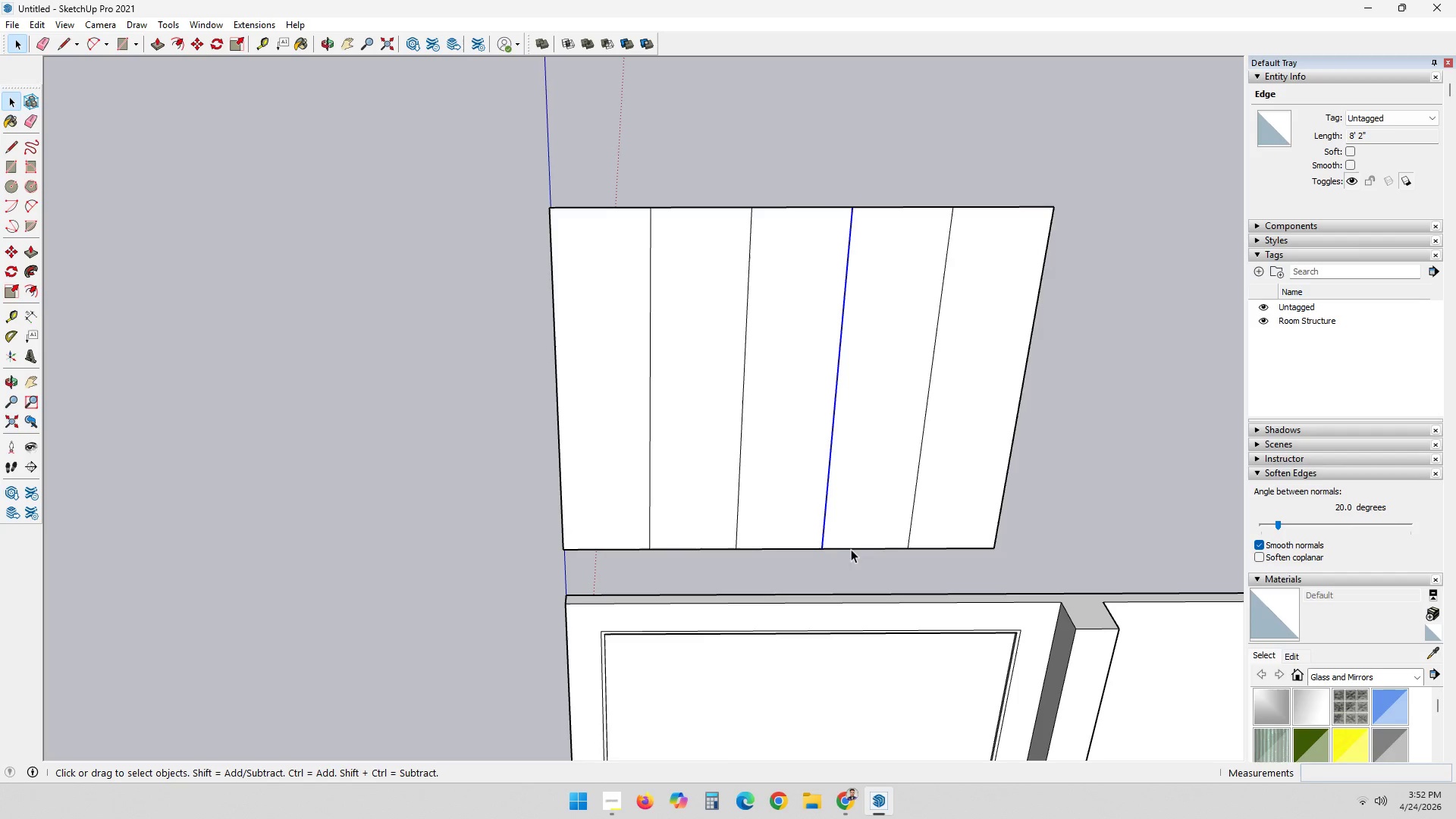 
key(L)
 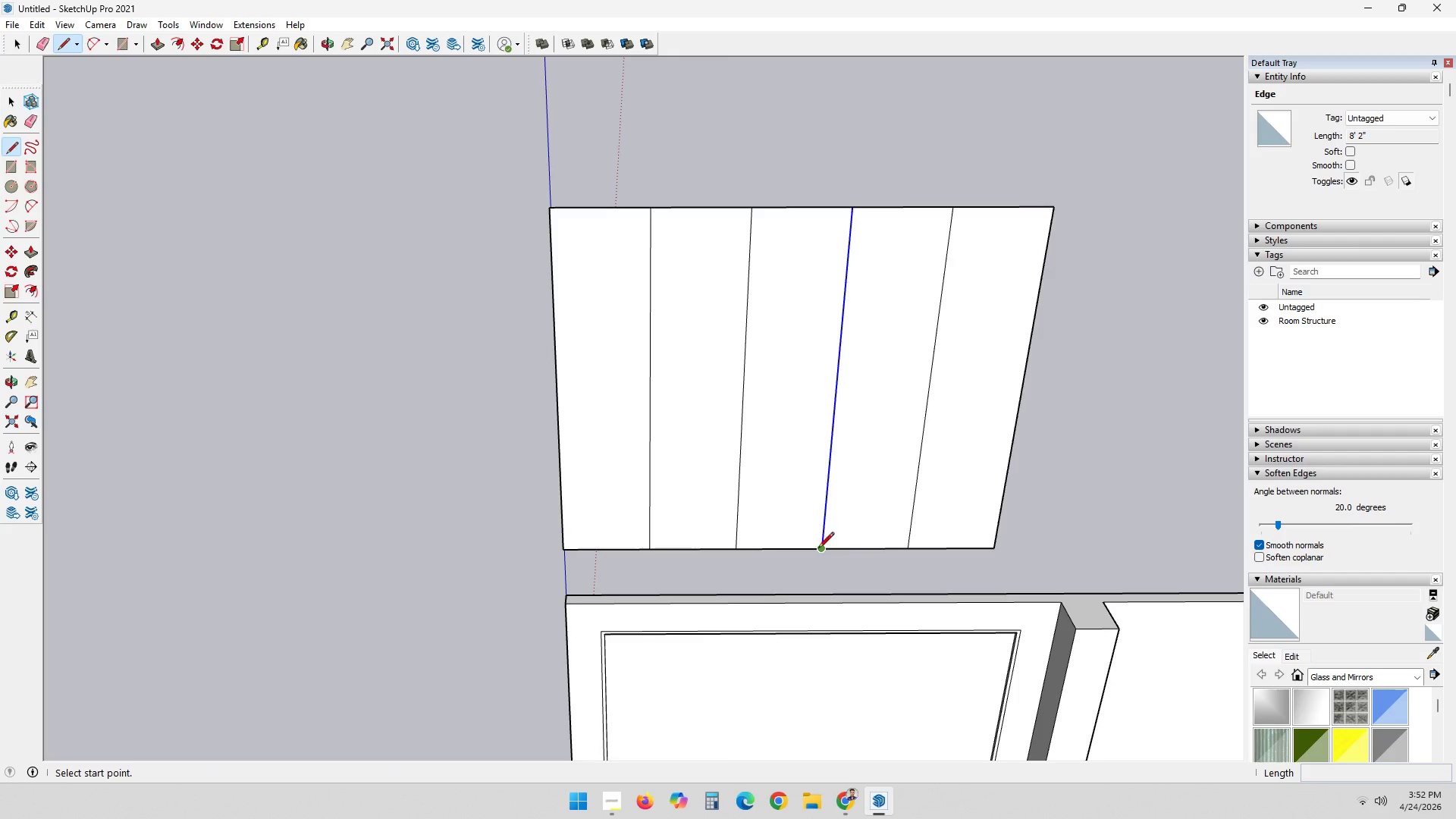 
left_click([819, 550])
 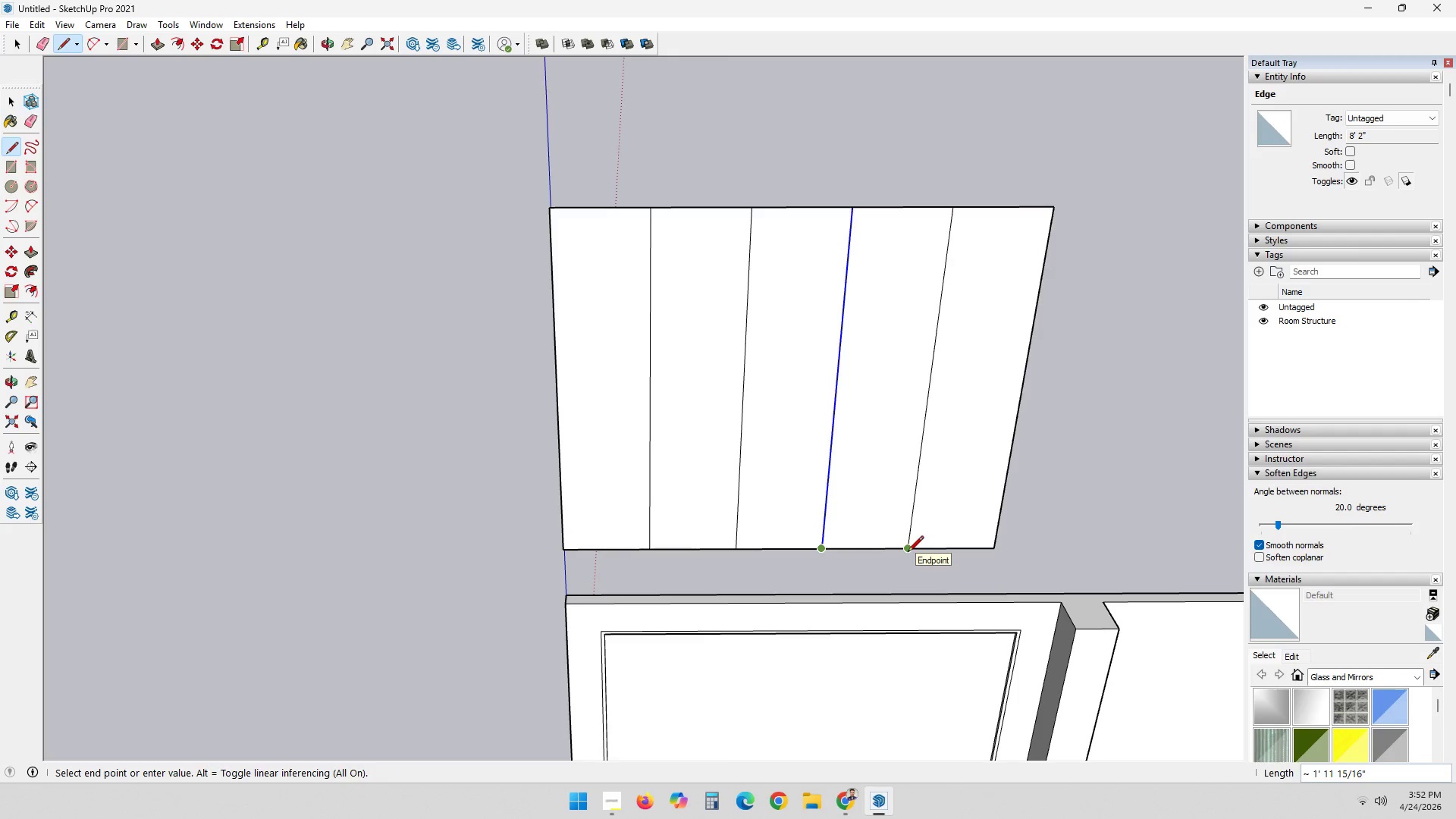 
key(Space)
 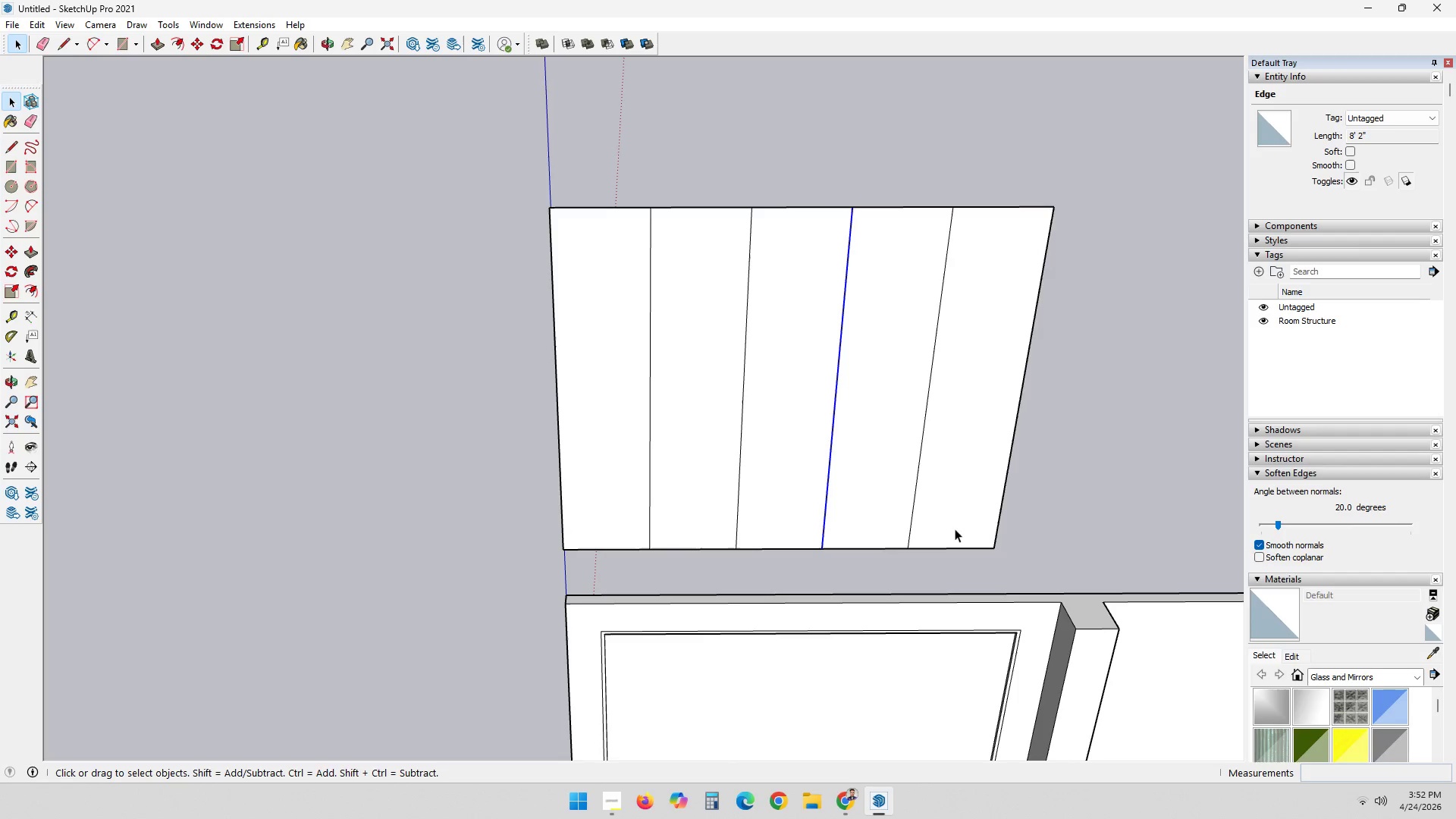 
left_click([955, 522])
 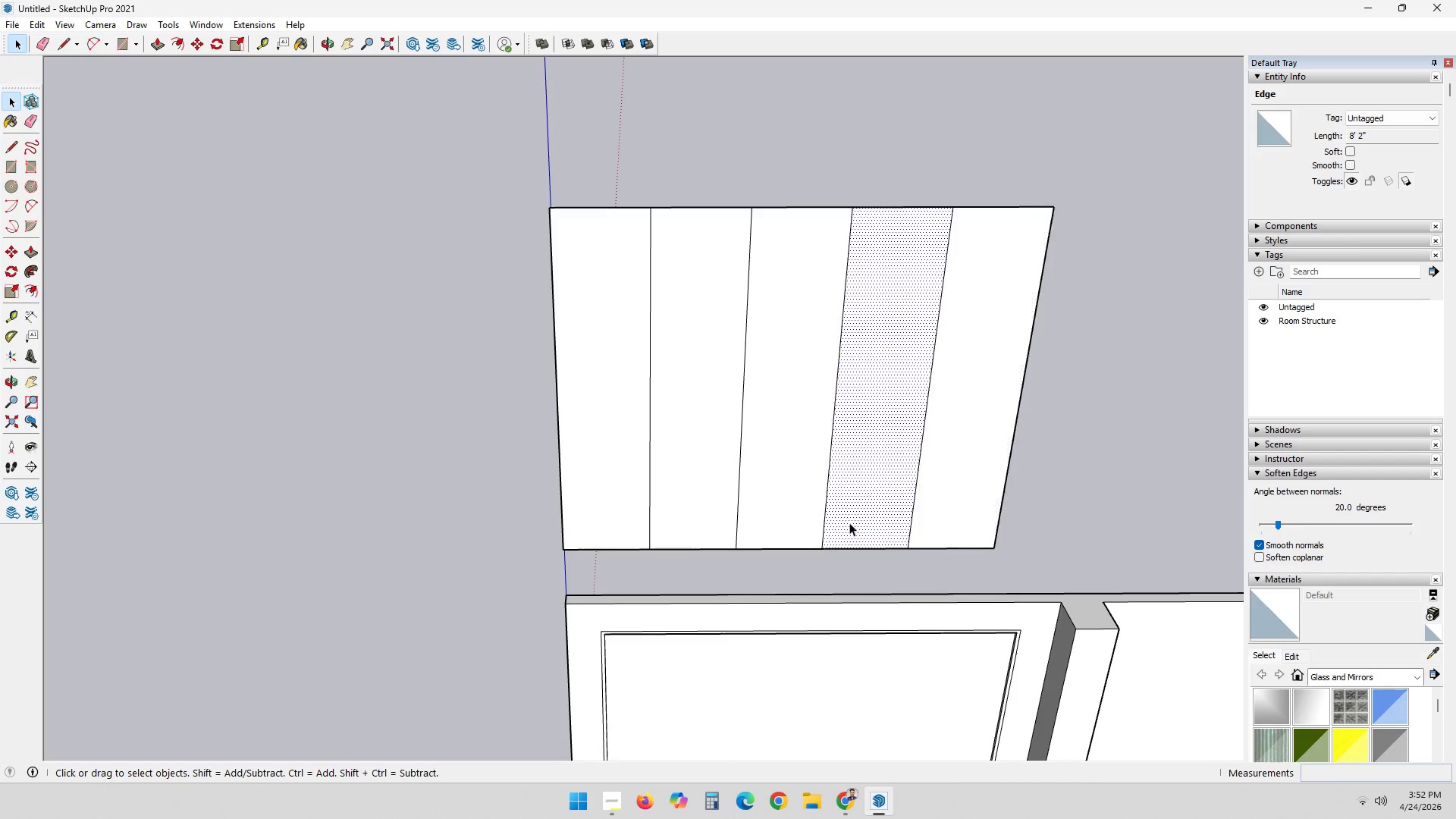 
triple_click([789, 513])
 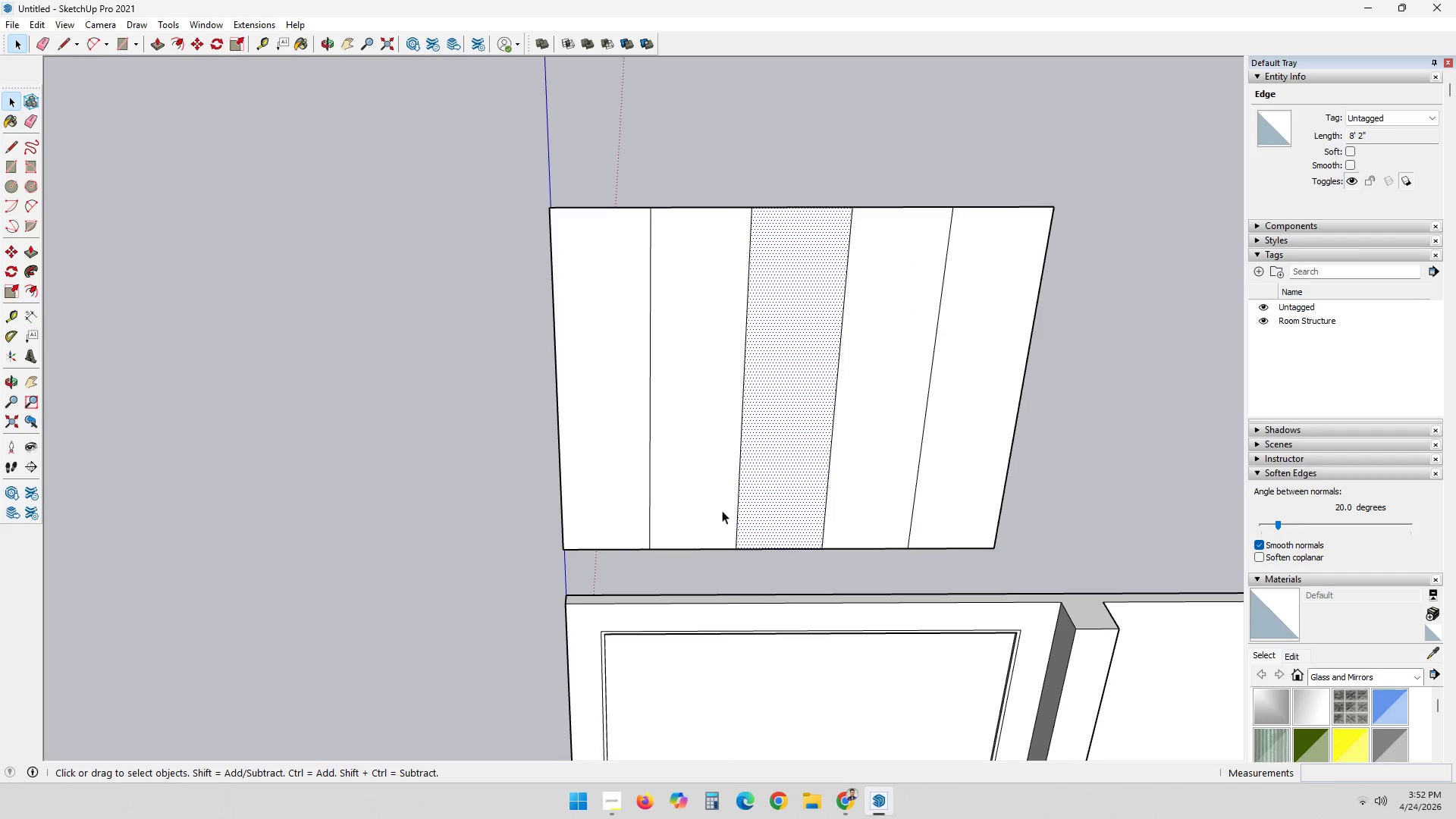 
triple_click([708, 506])
 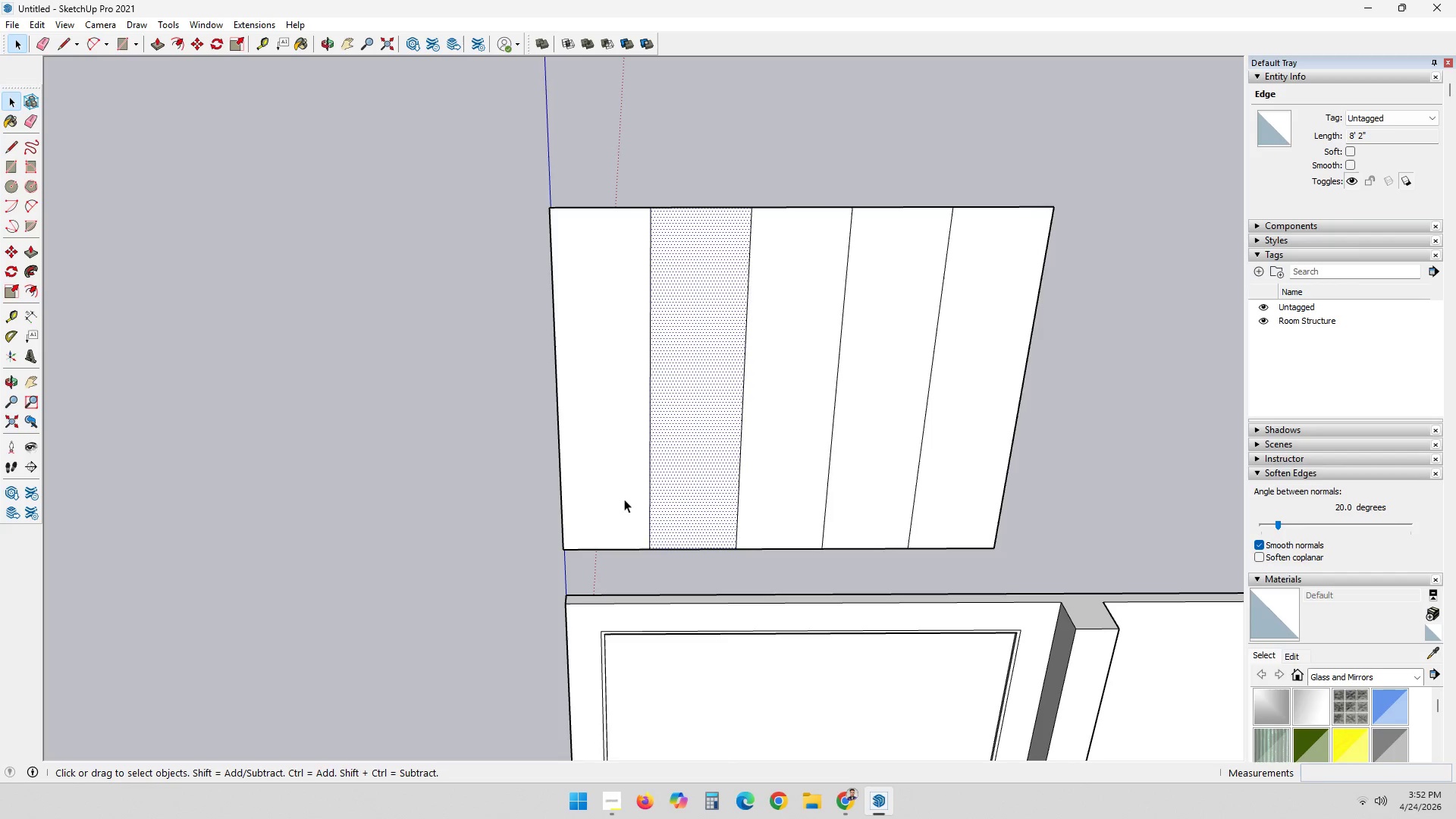 
triple_click([622, 498])
 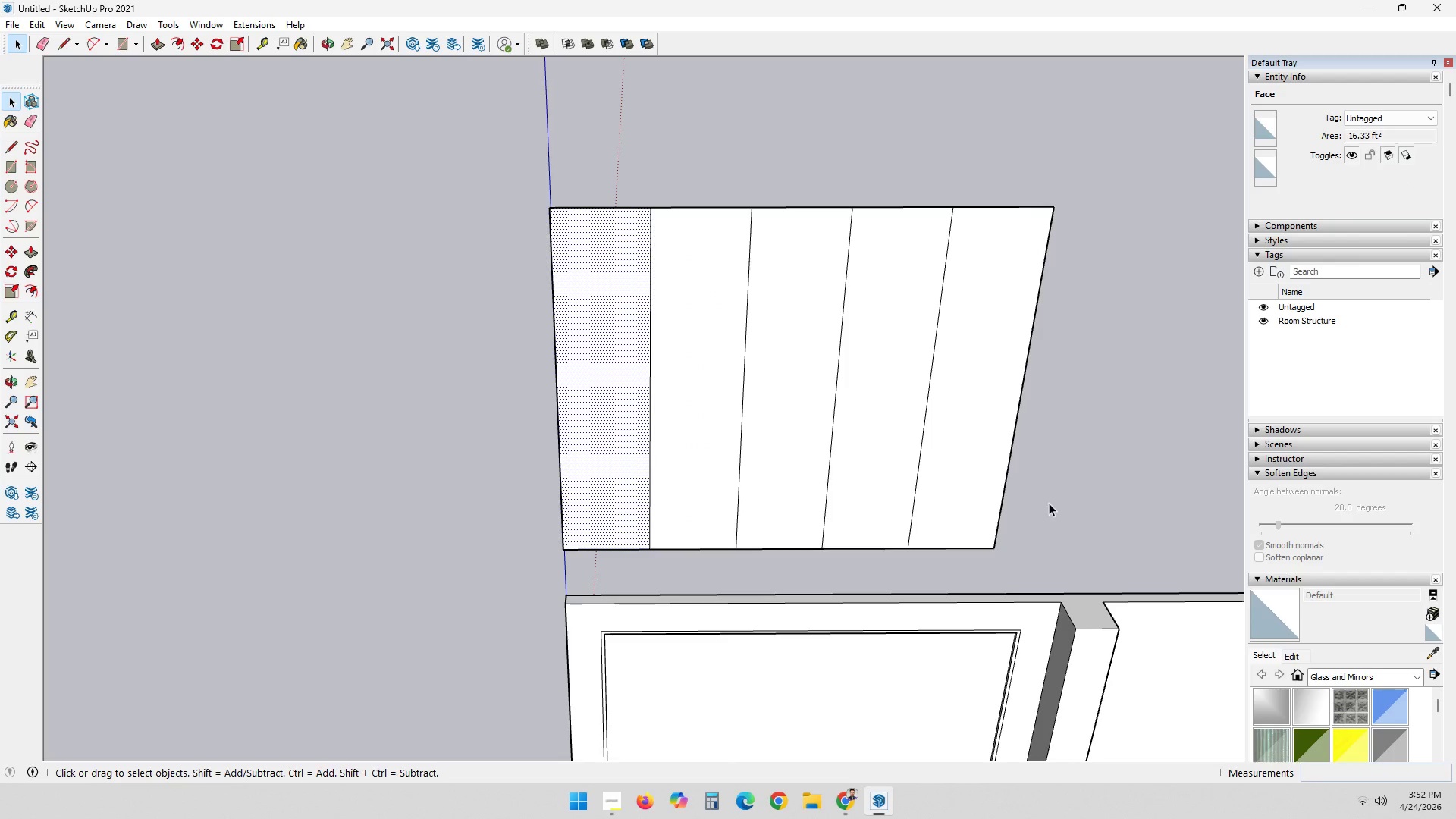 
left_click([1079, 492])
 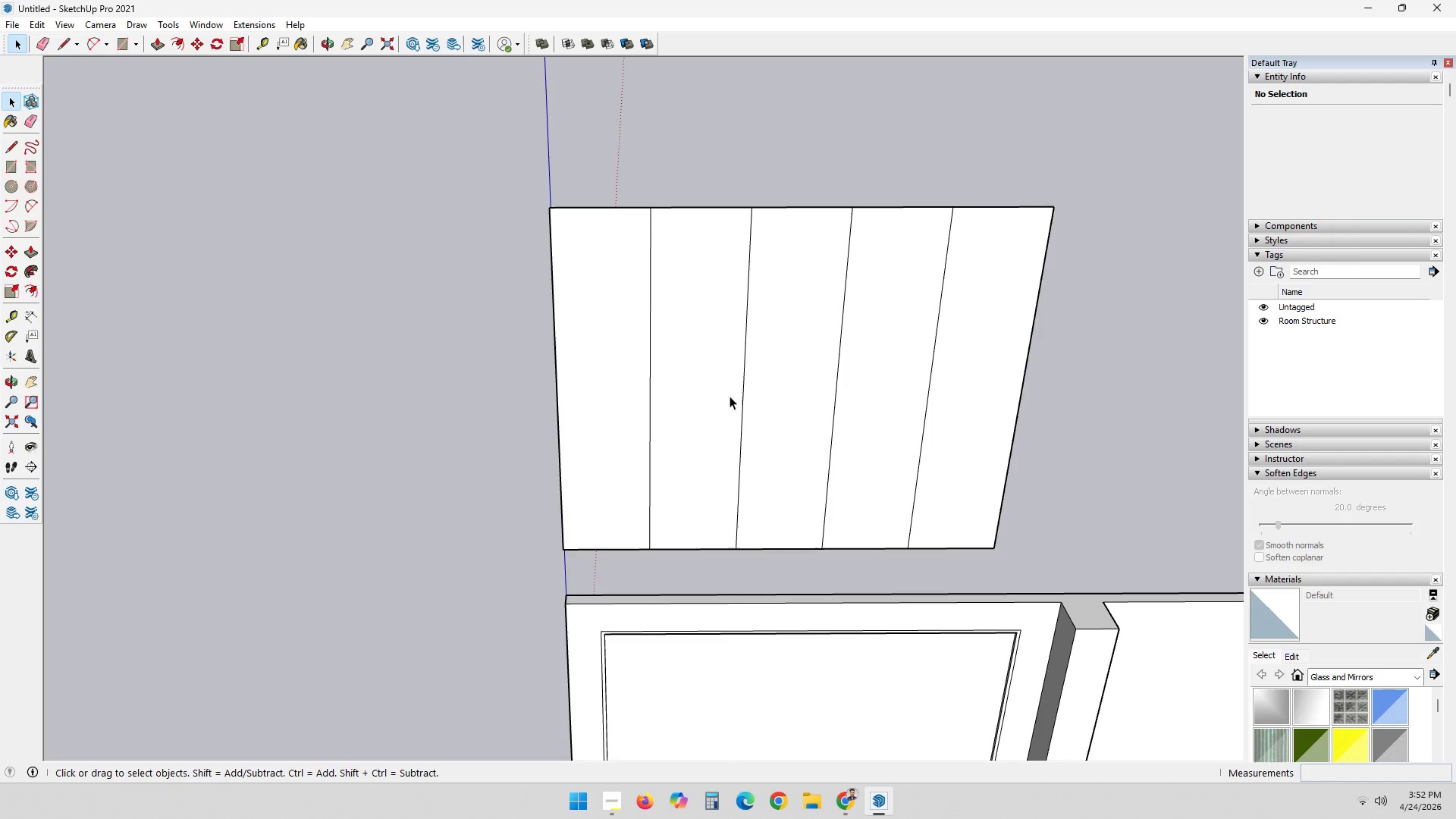 
key(P)
 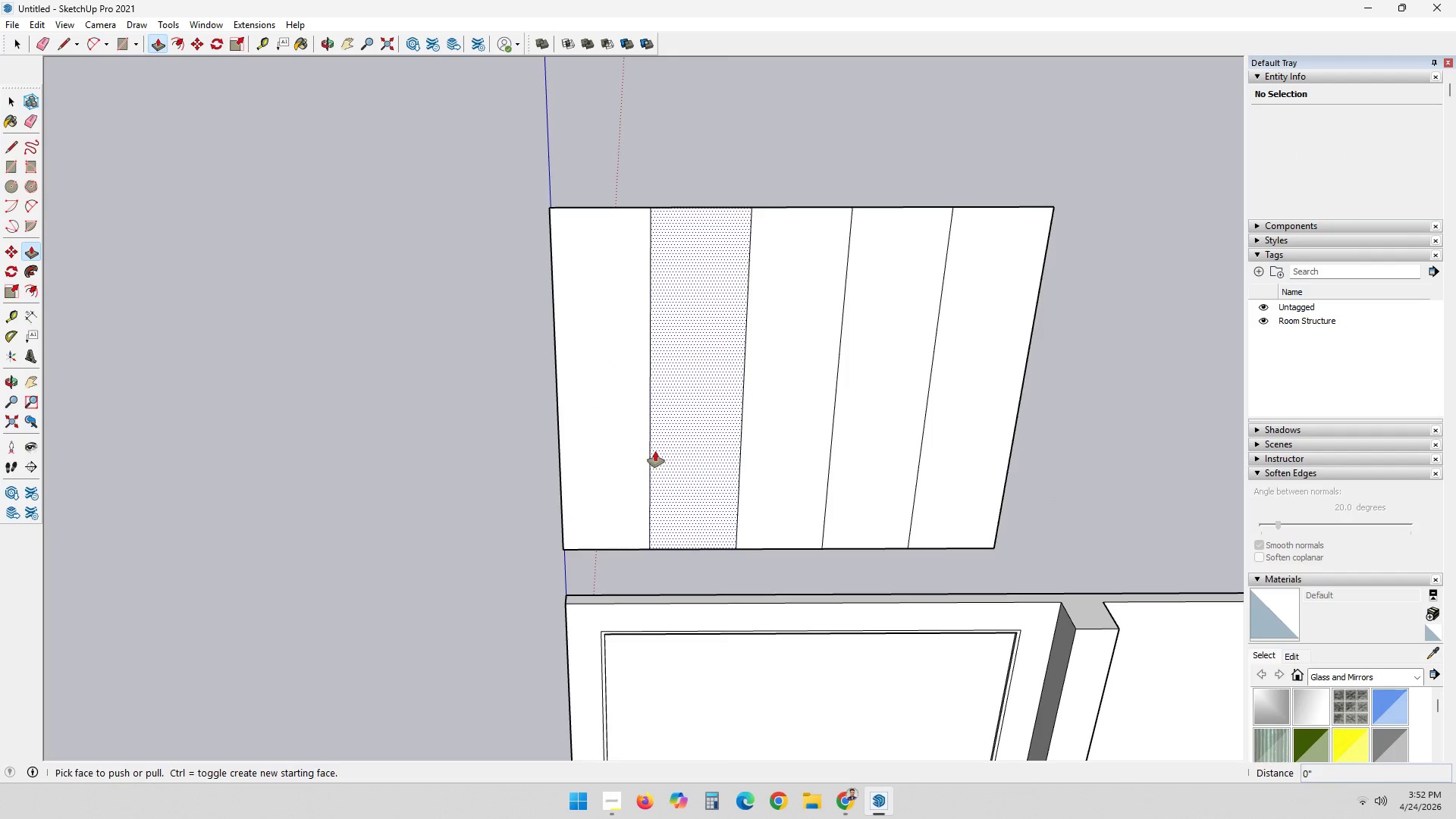 
key(Space)
 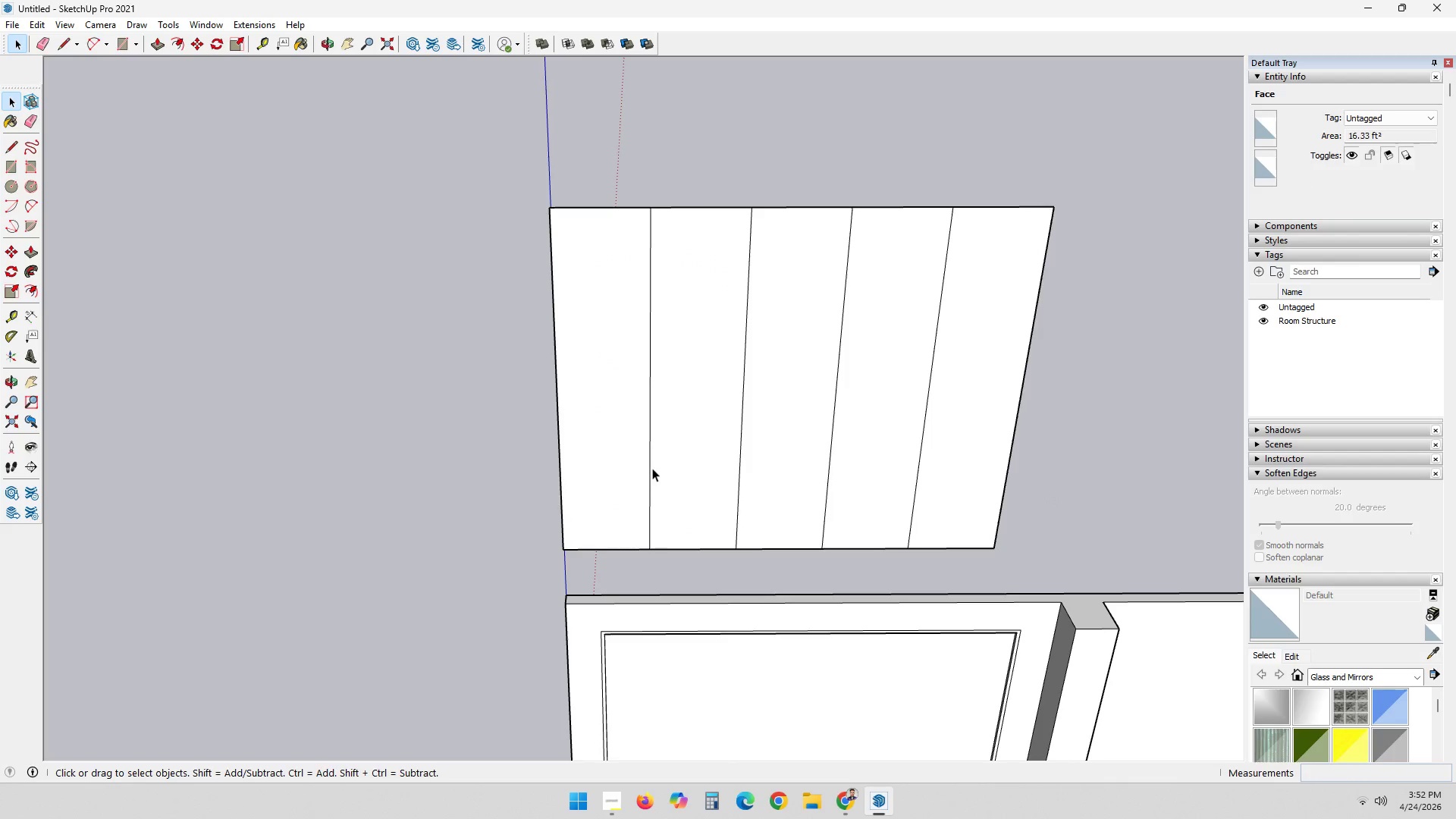 
left_click([651, 468])
 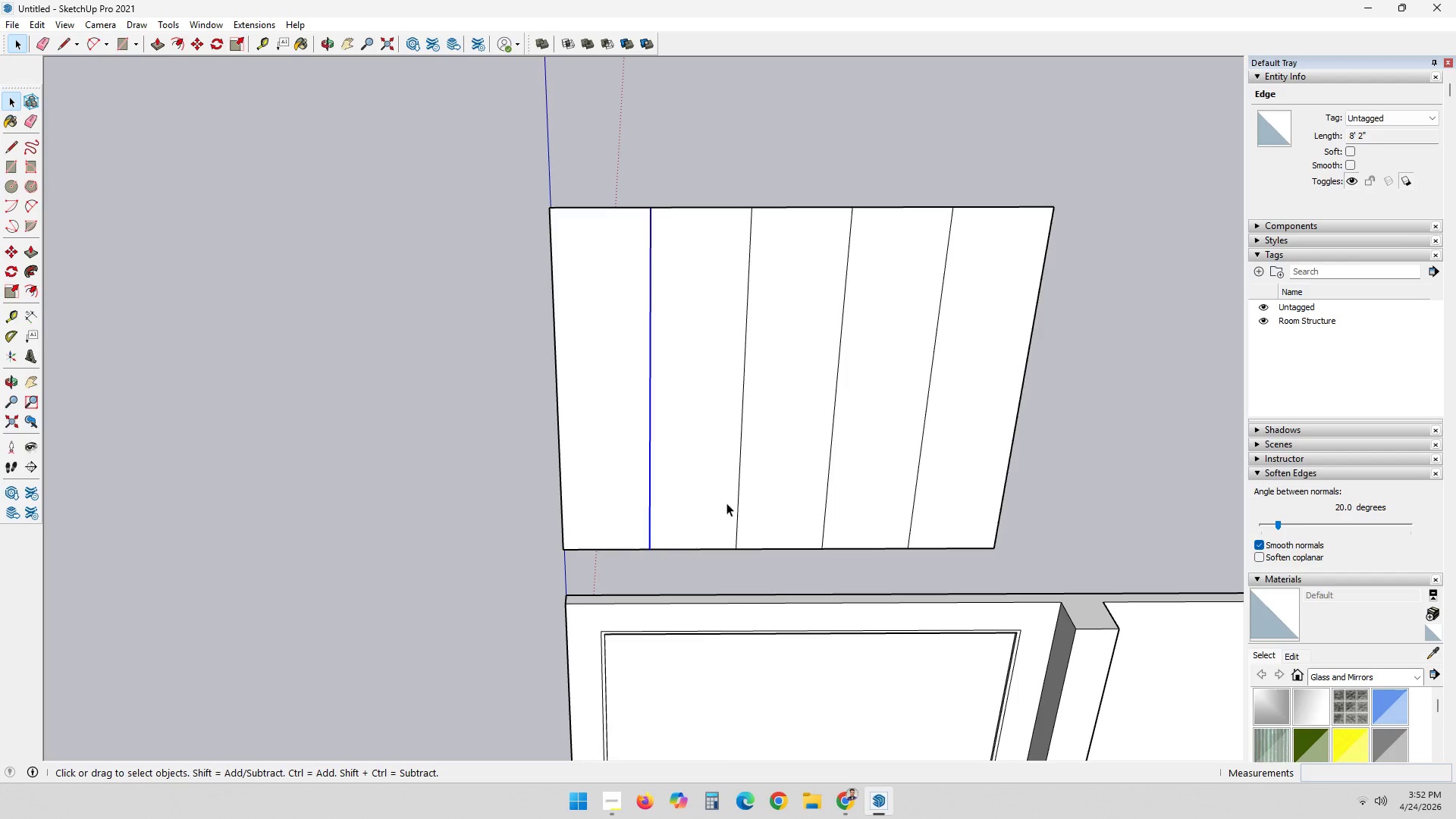 
hold_key(key=ControlLeft, duration=1.16)
 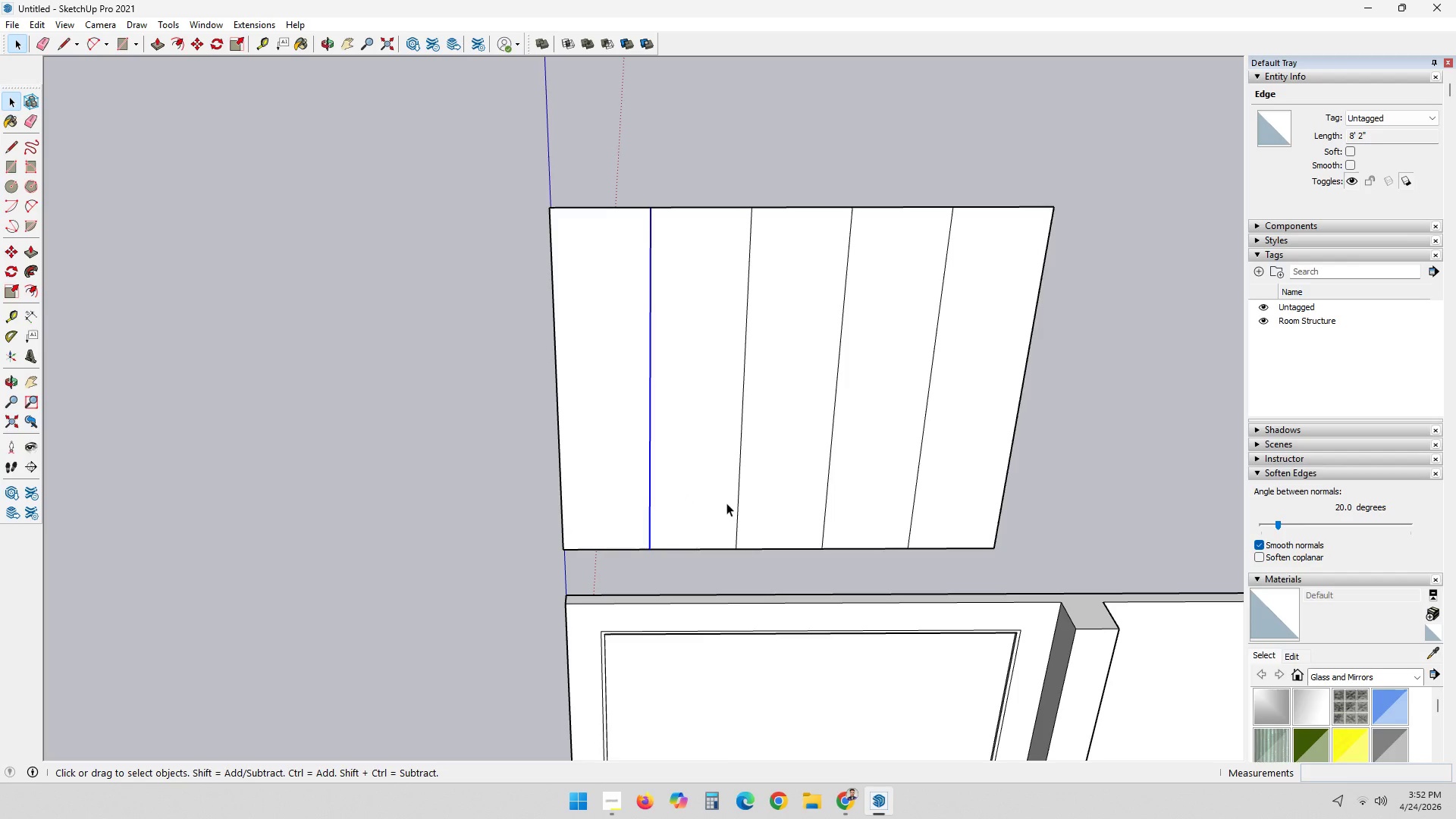 
key(Control+Z)
 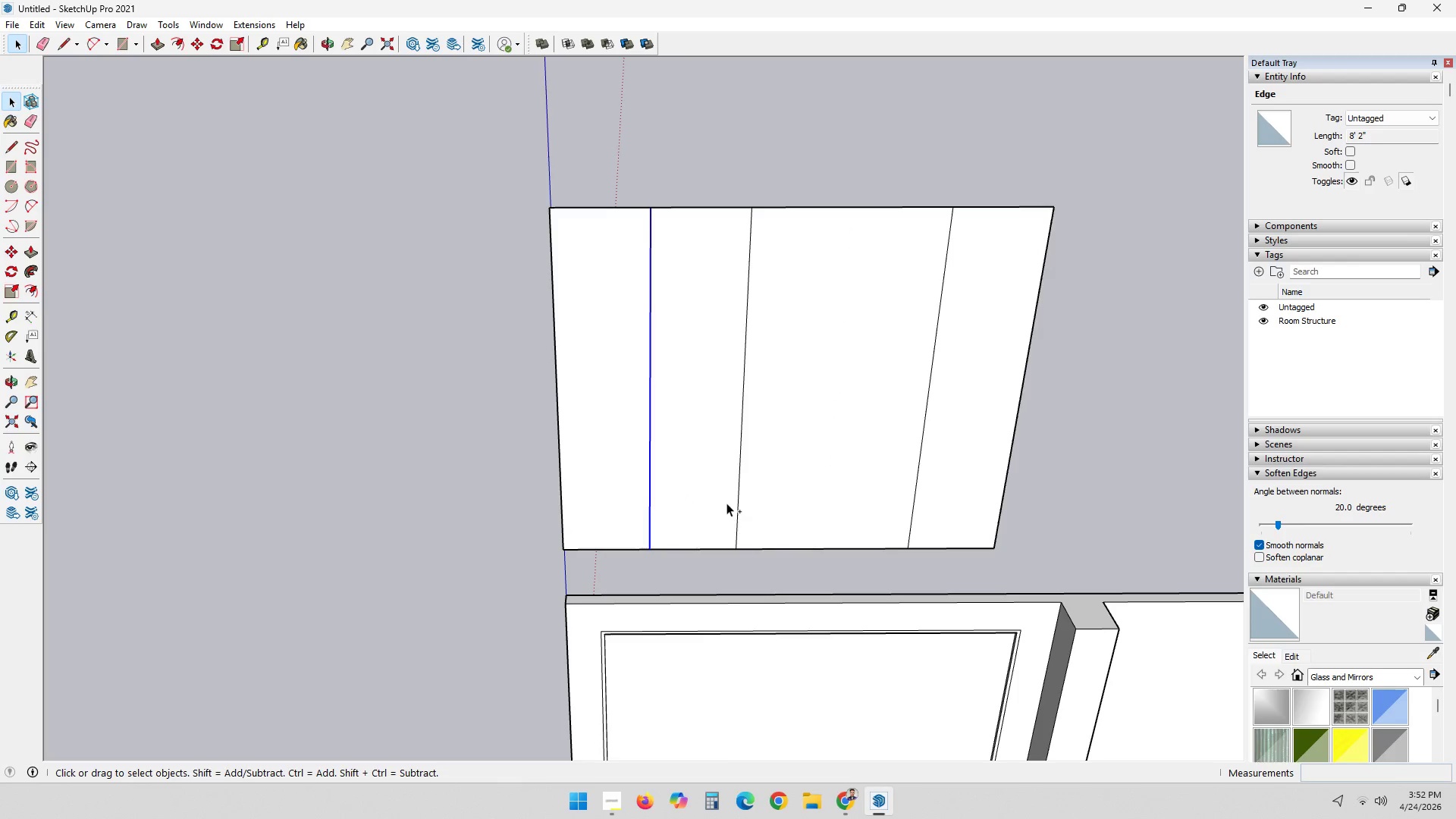 
key(Control+Z)
 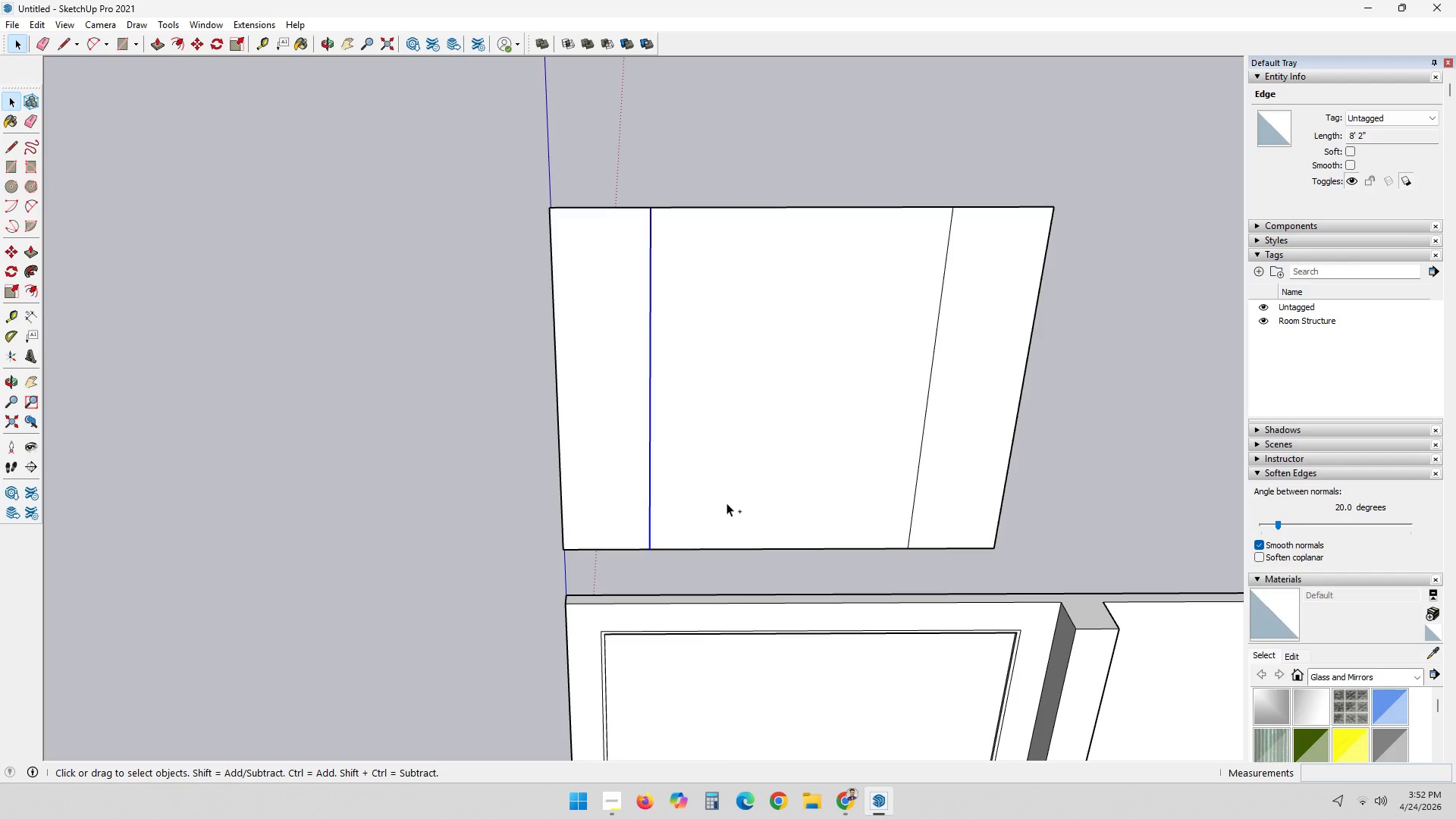 
key(Control+Z)
 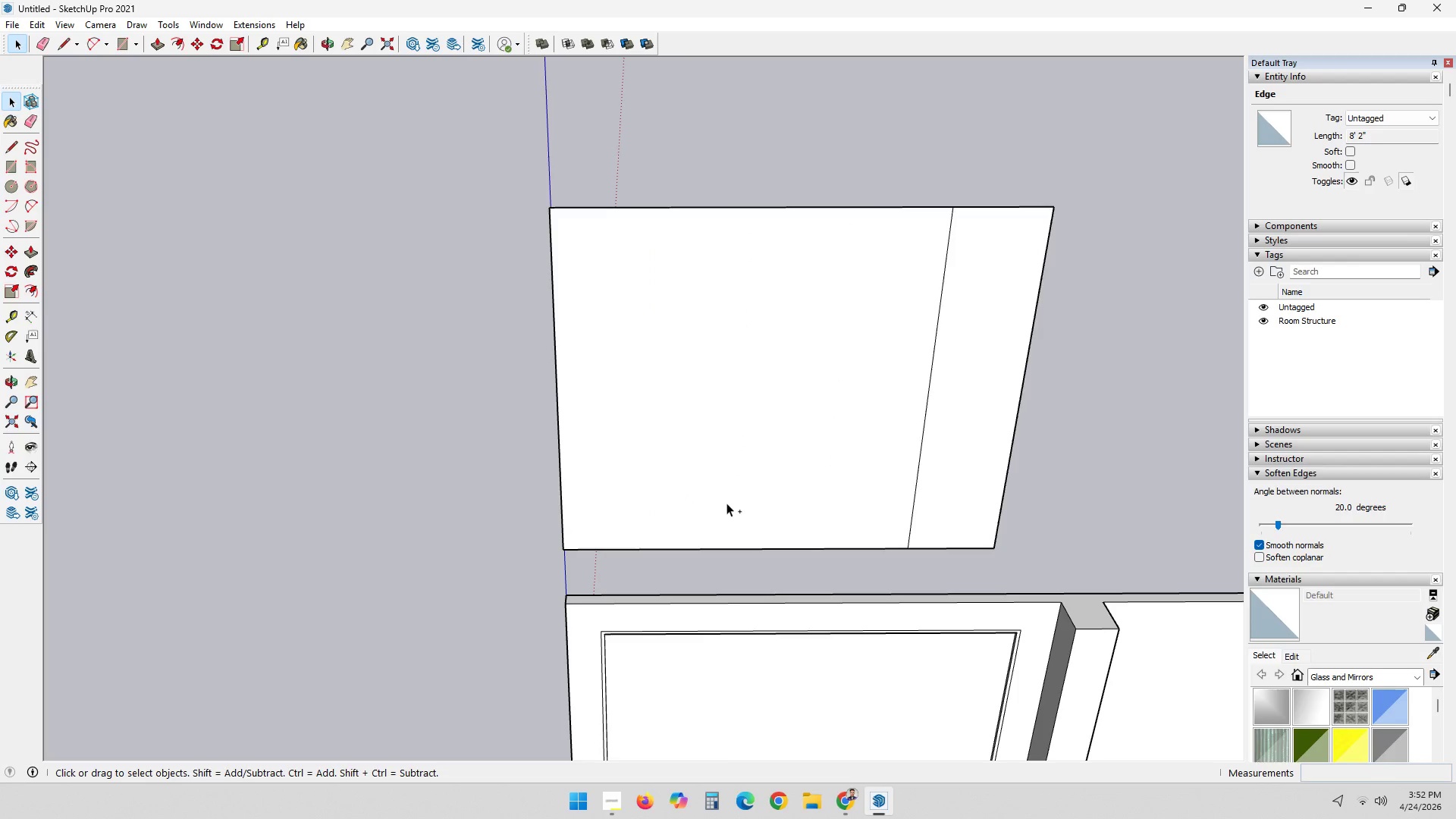 
key(Control+Z)
 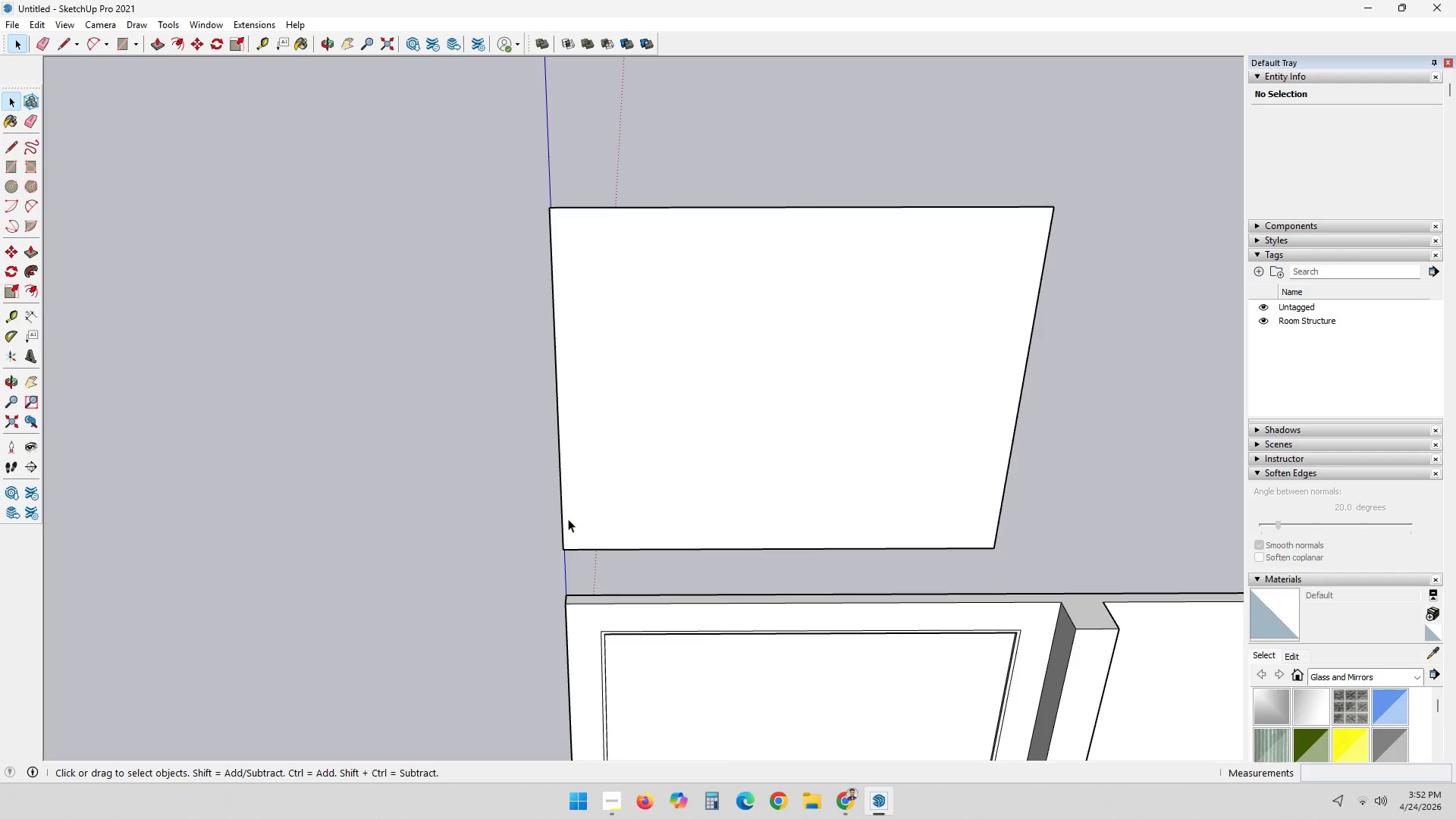 
left_click([564, 516])
 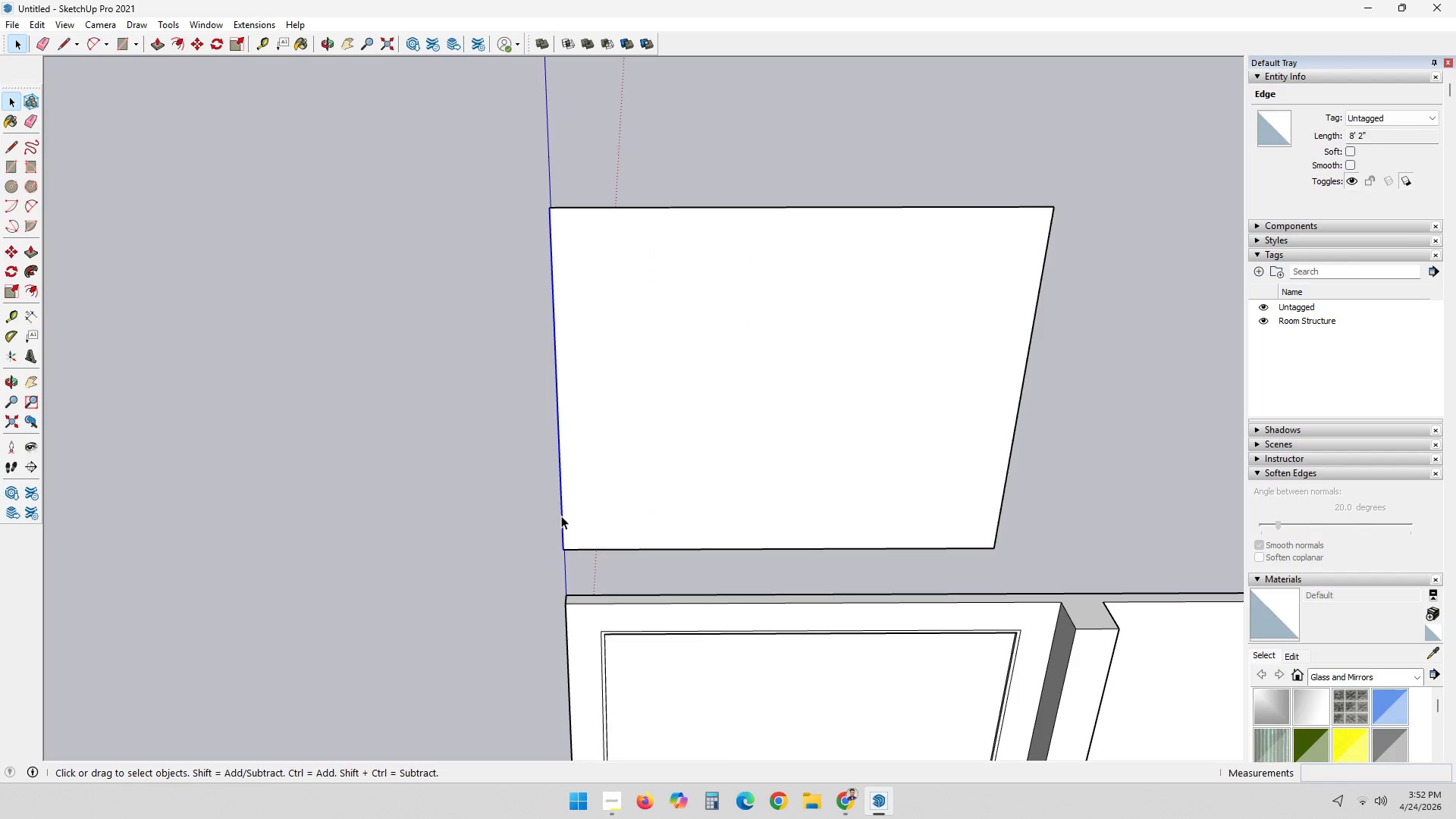 
key(M)
 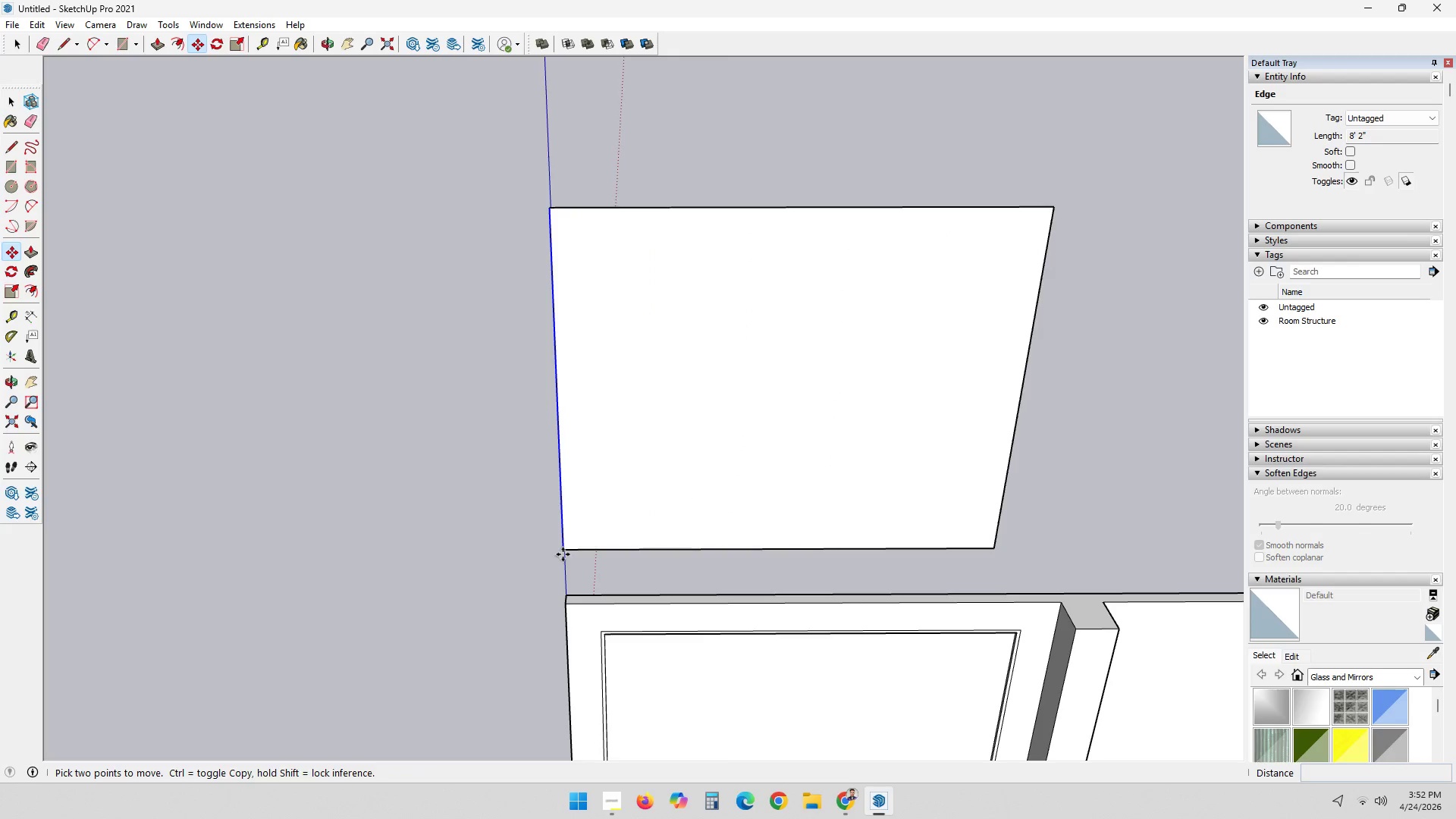 
left_click([563, 554])
 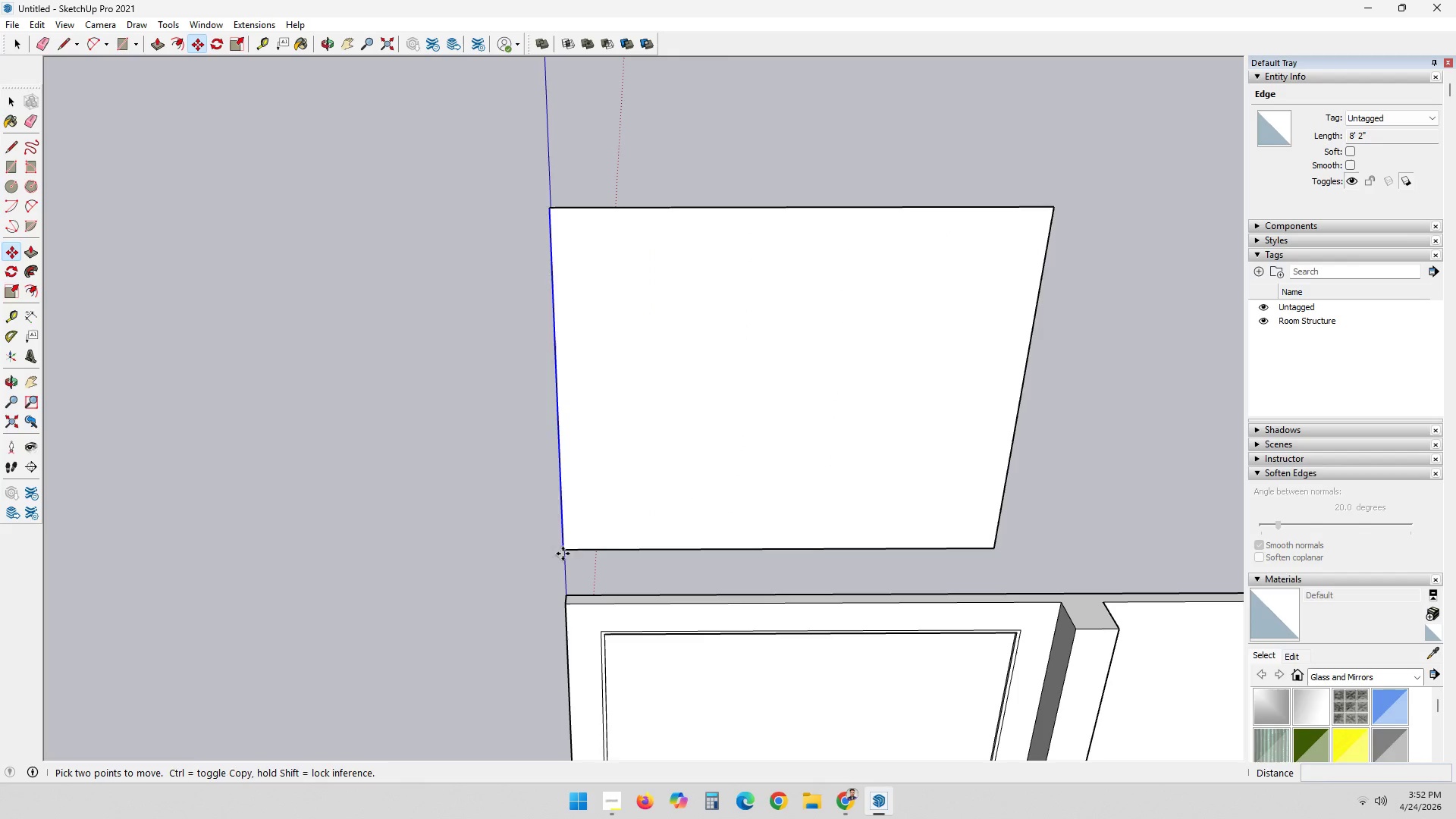 
key(Control+ControlLeft)
 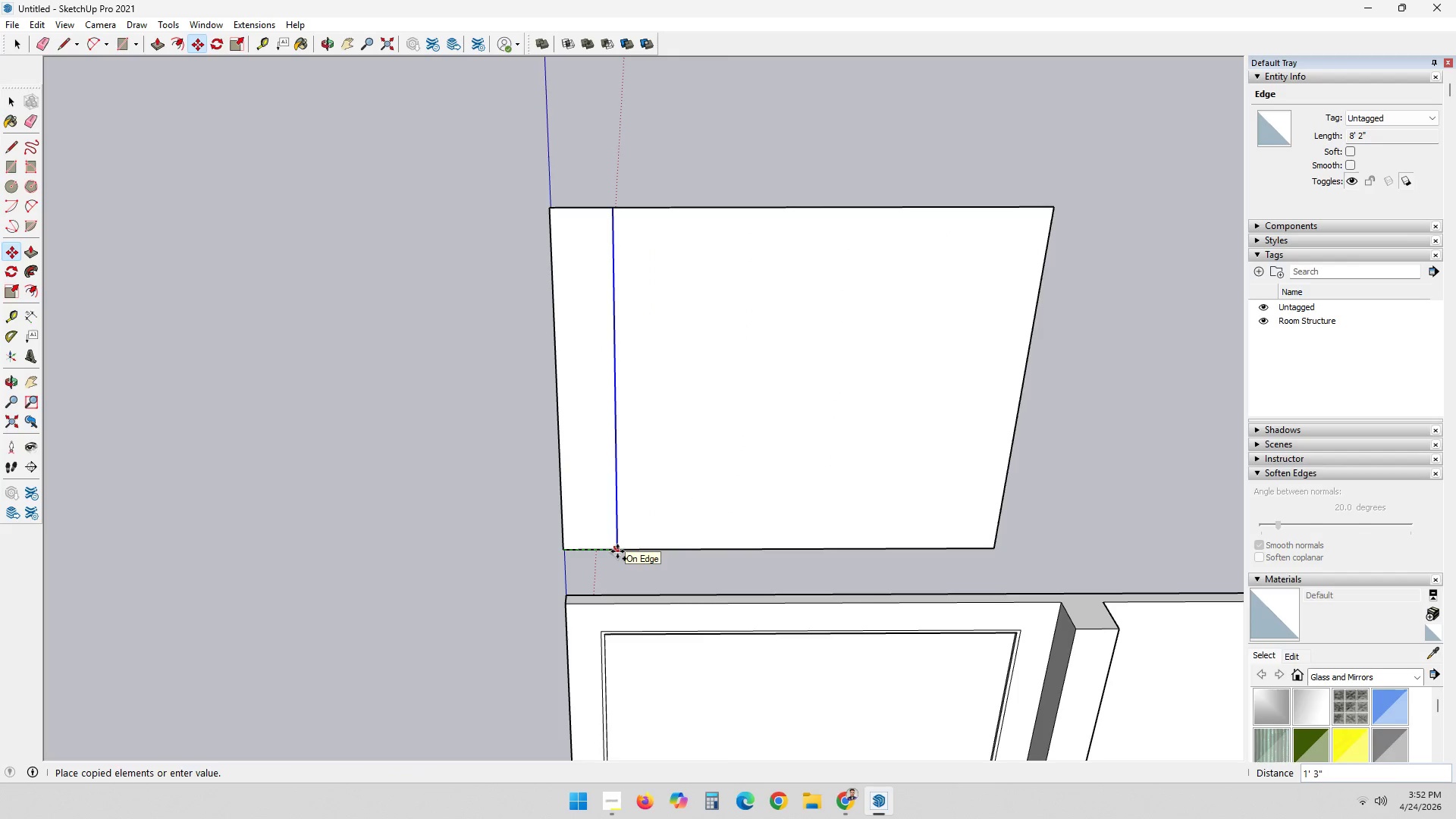 
key(1)
 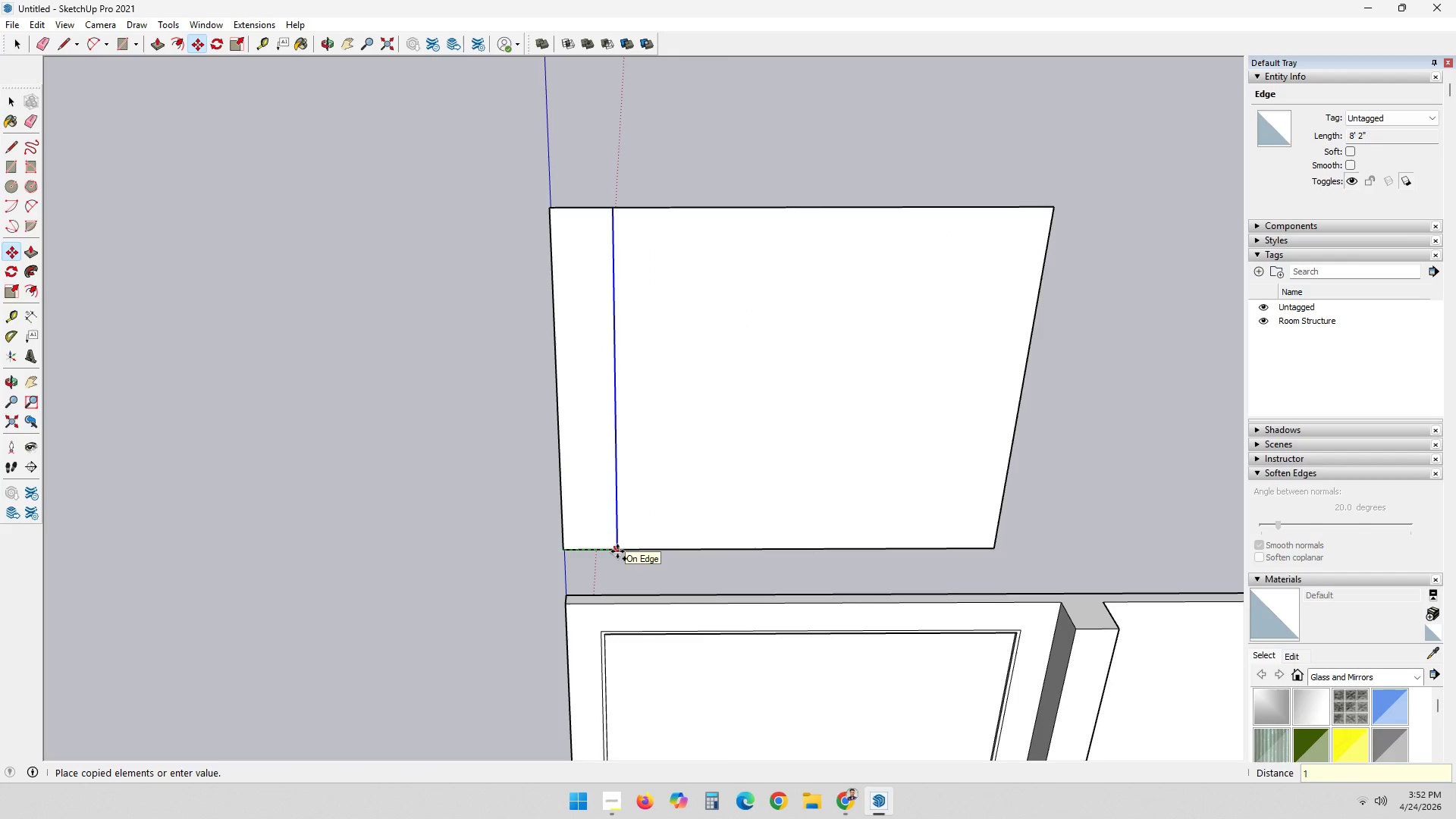 
key(Quote)
 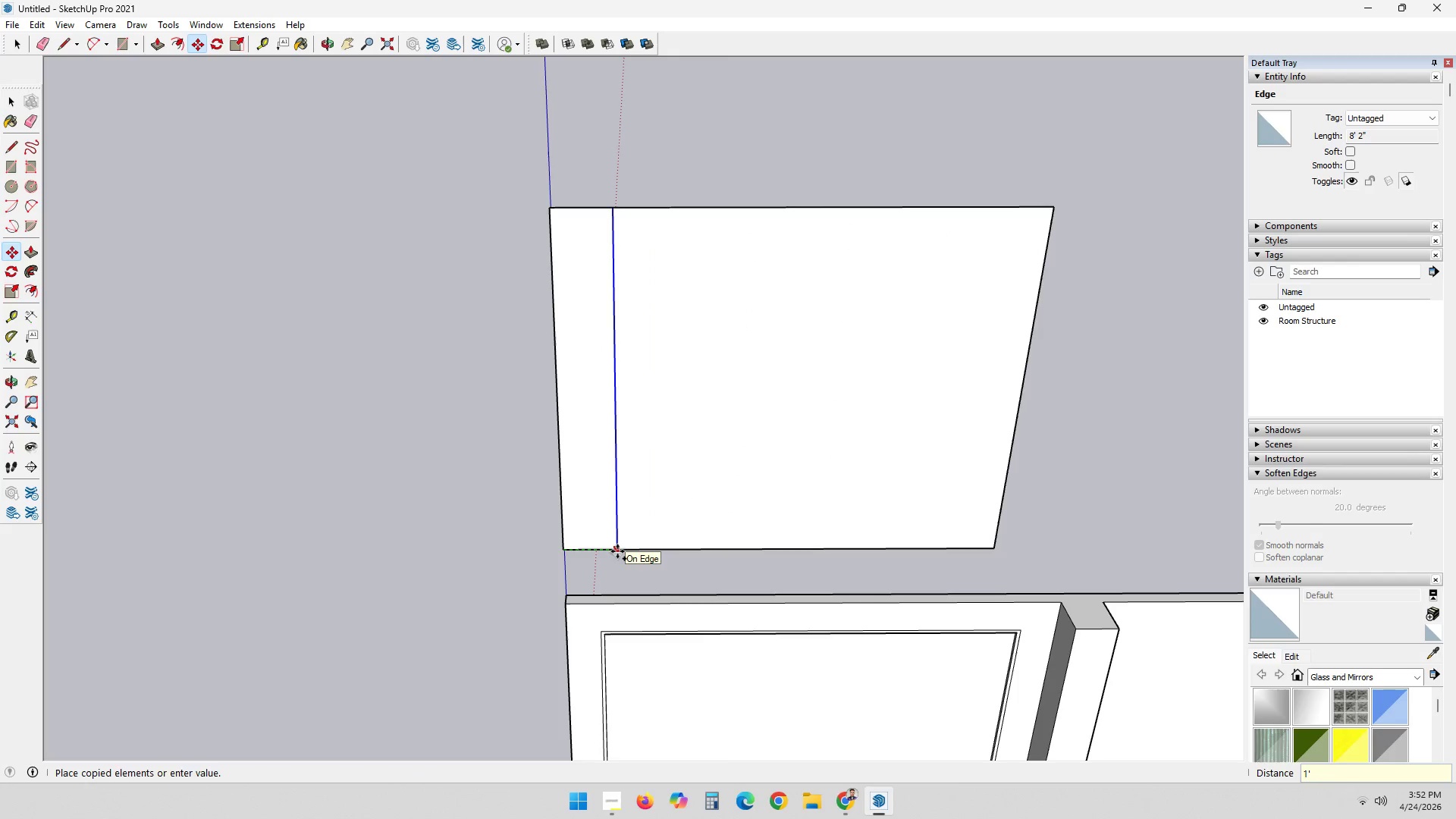 
key(9)
 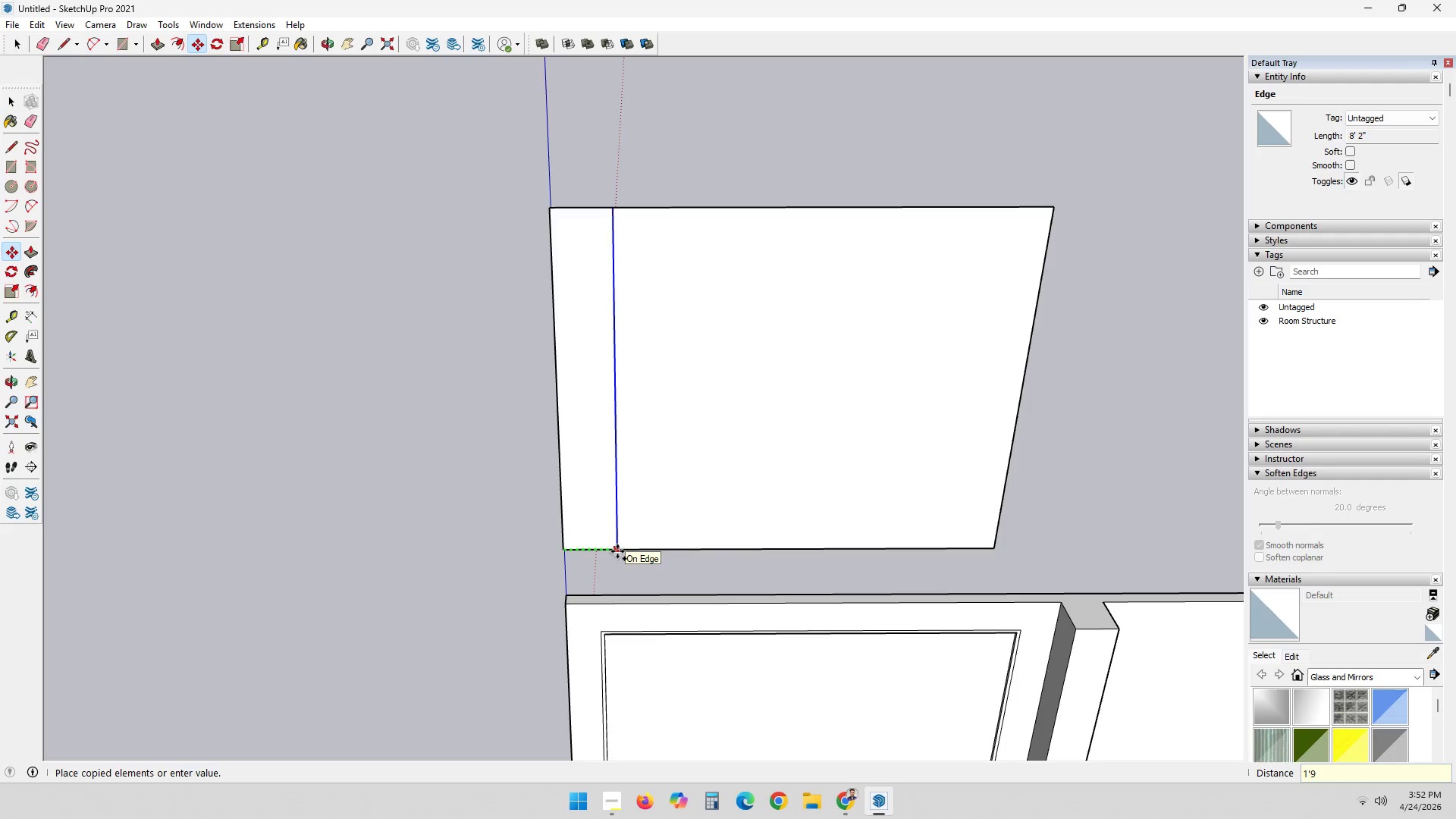 
key(Shift+ShiftRight)
 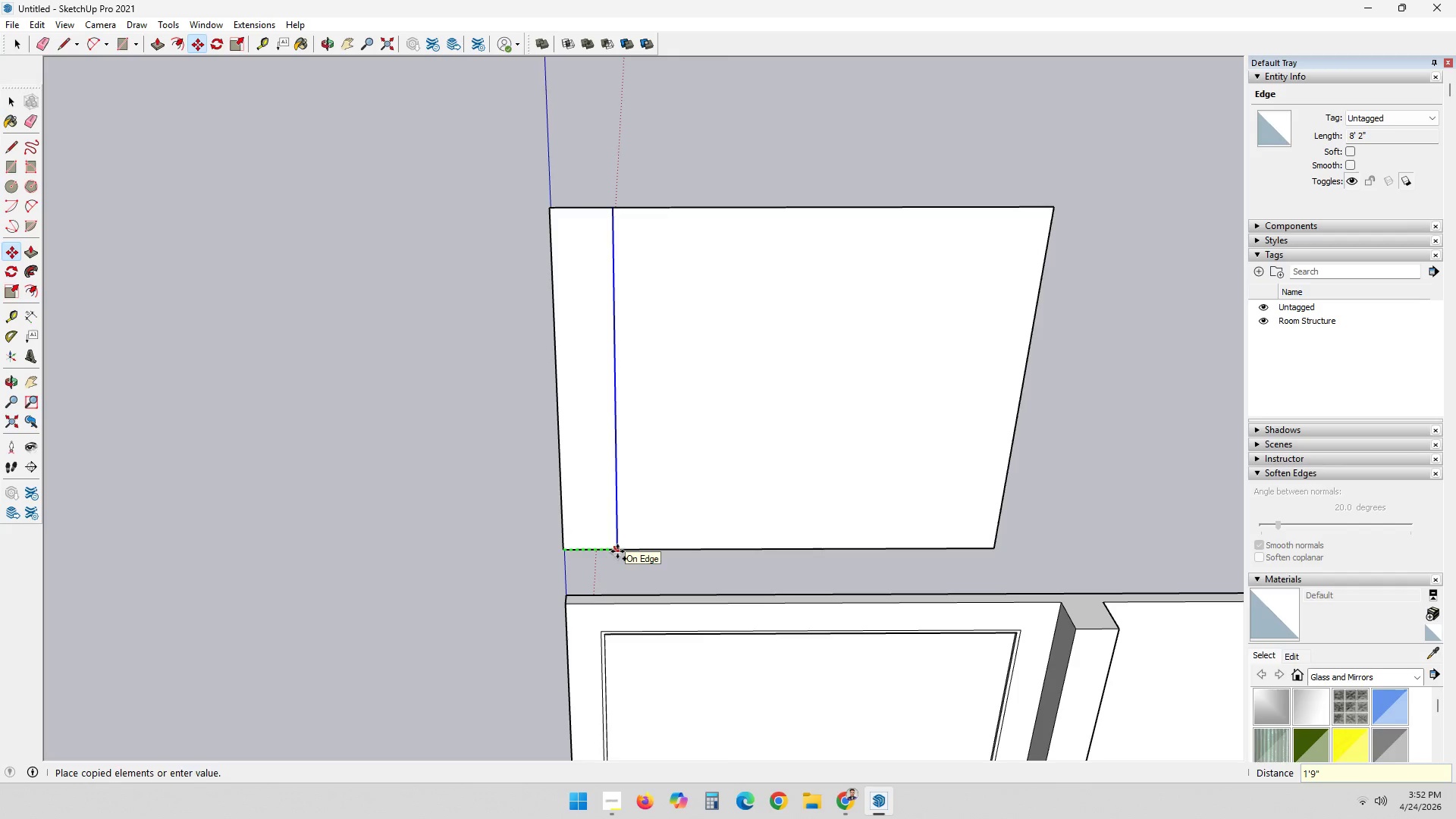 
key(Shift+Quote)
 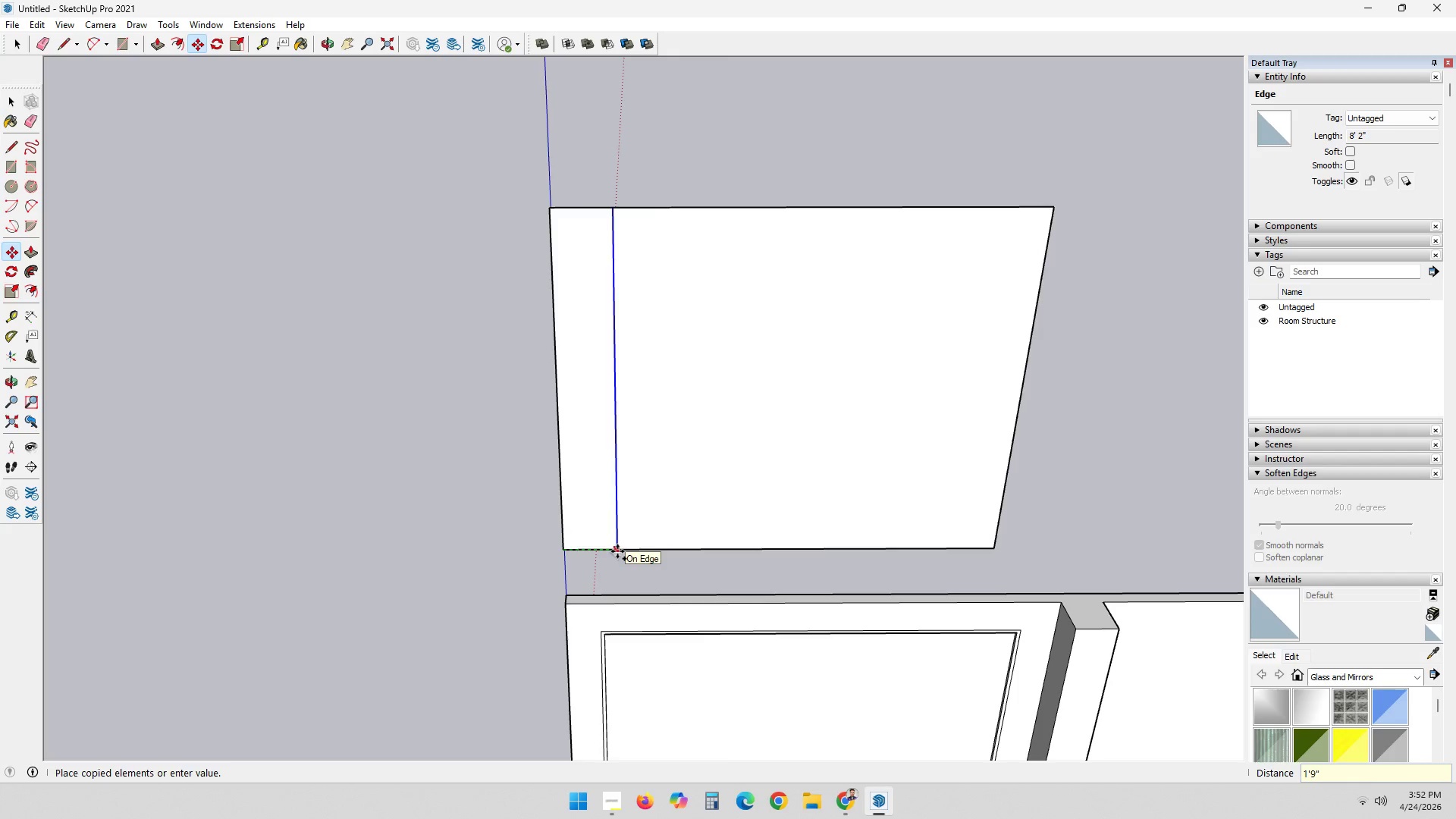 
key(Enter)
 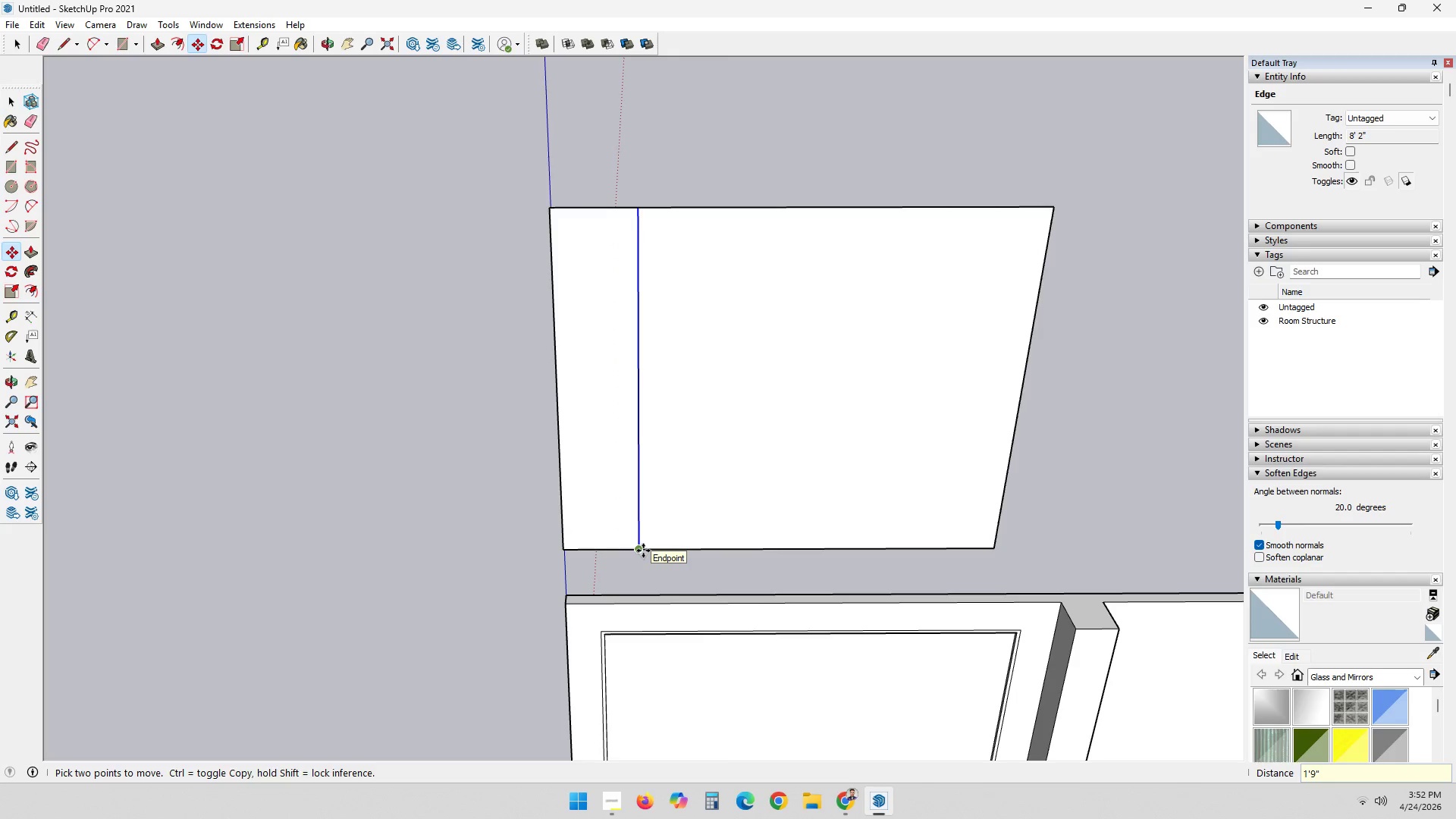 
left_click([642, 550])
 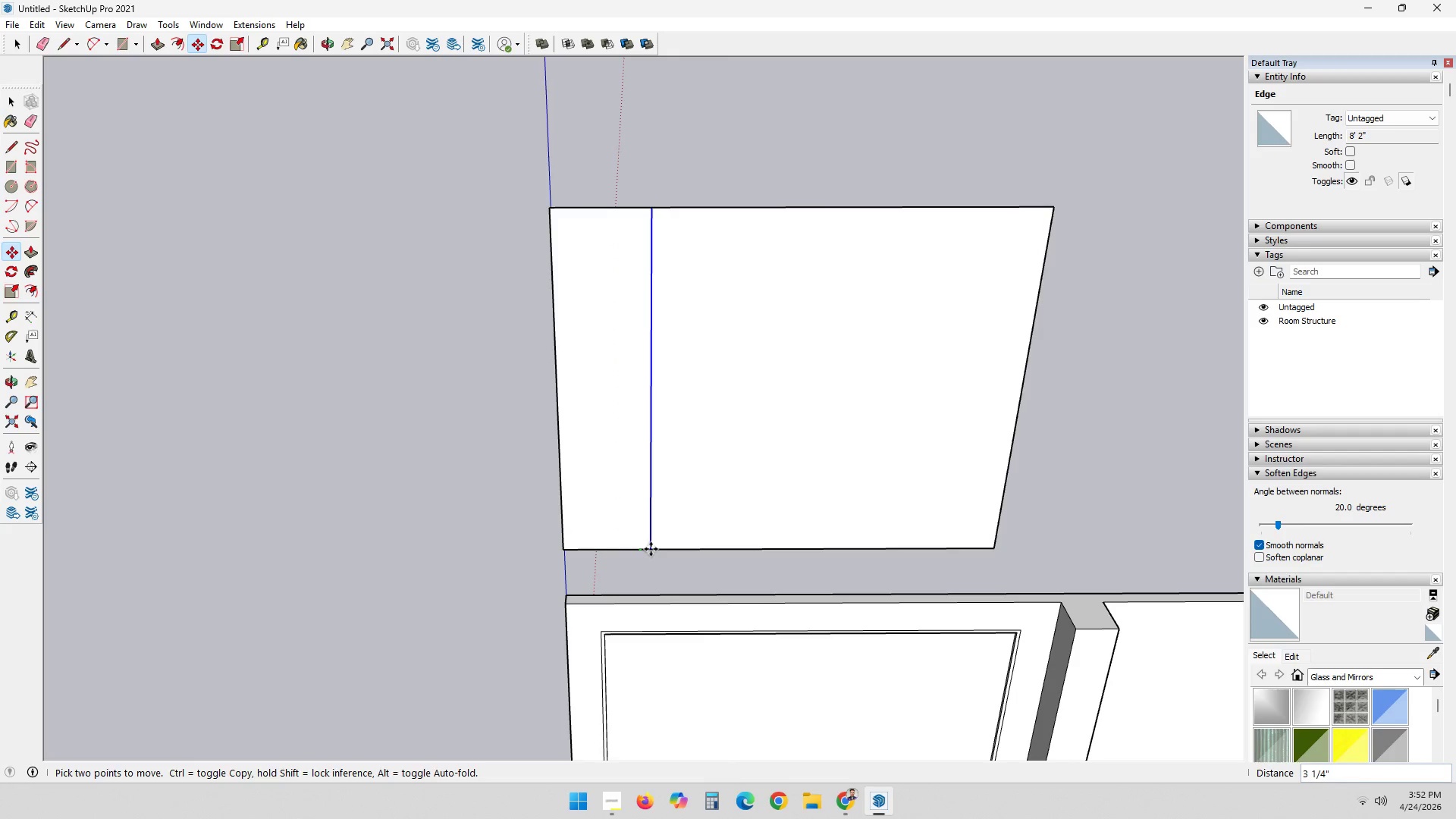 
key(Control+ControlLeft)
 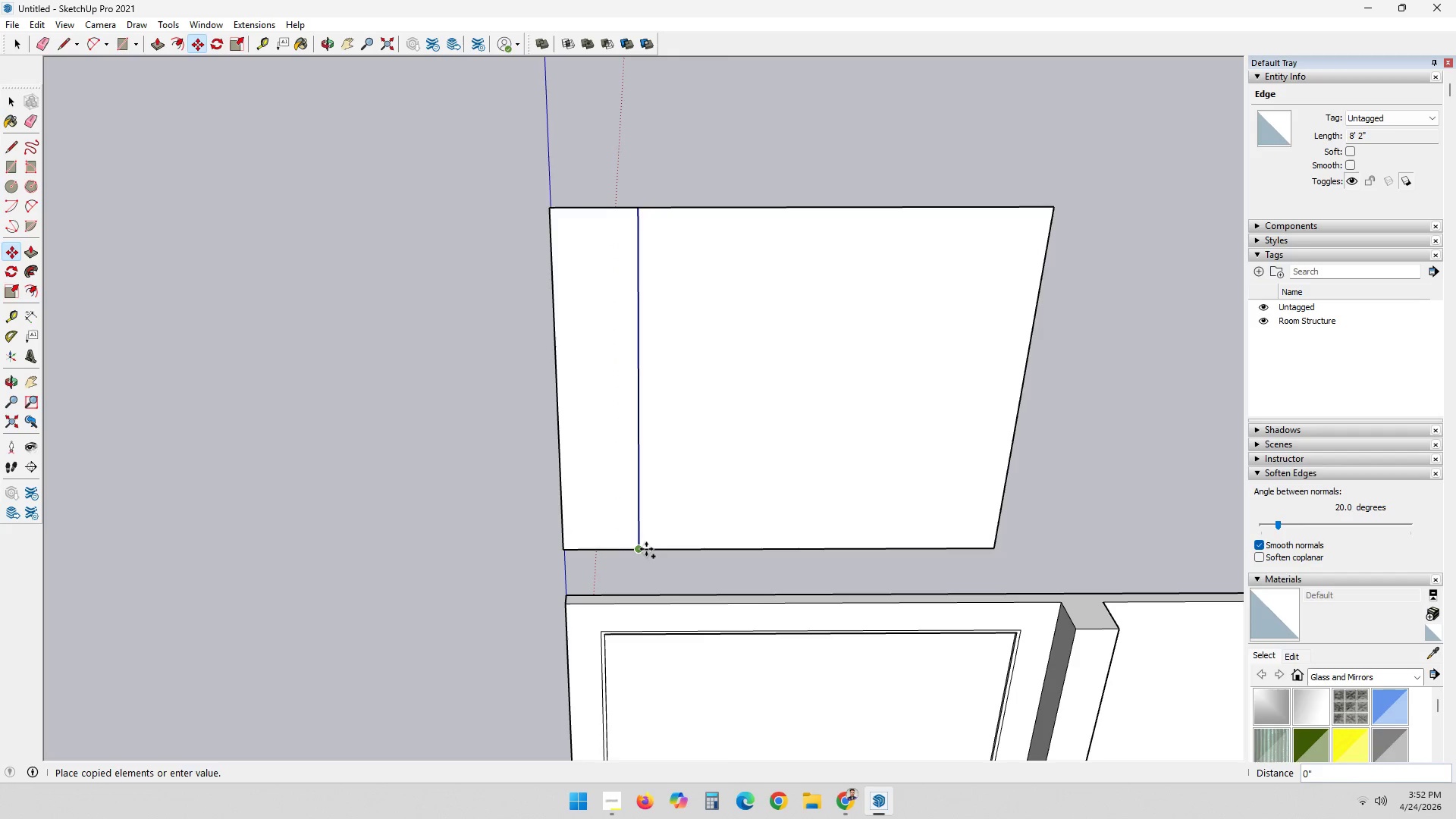 
key(Space)
 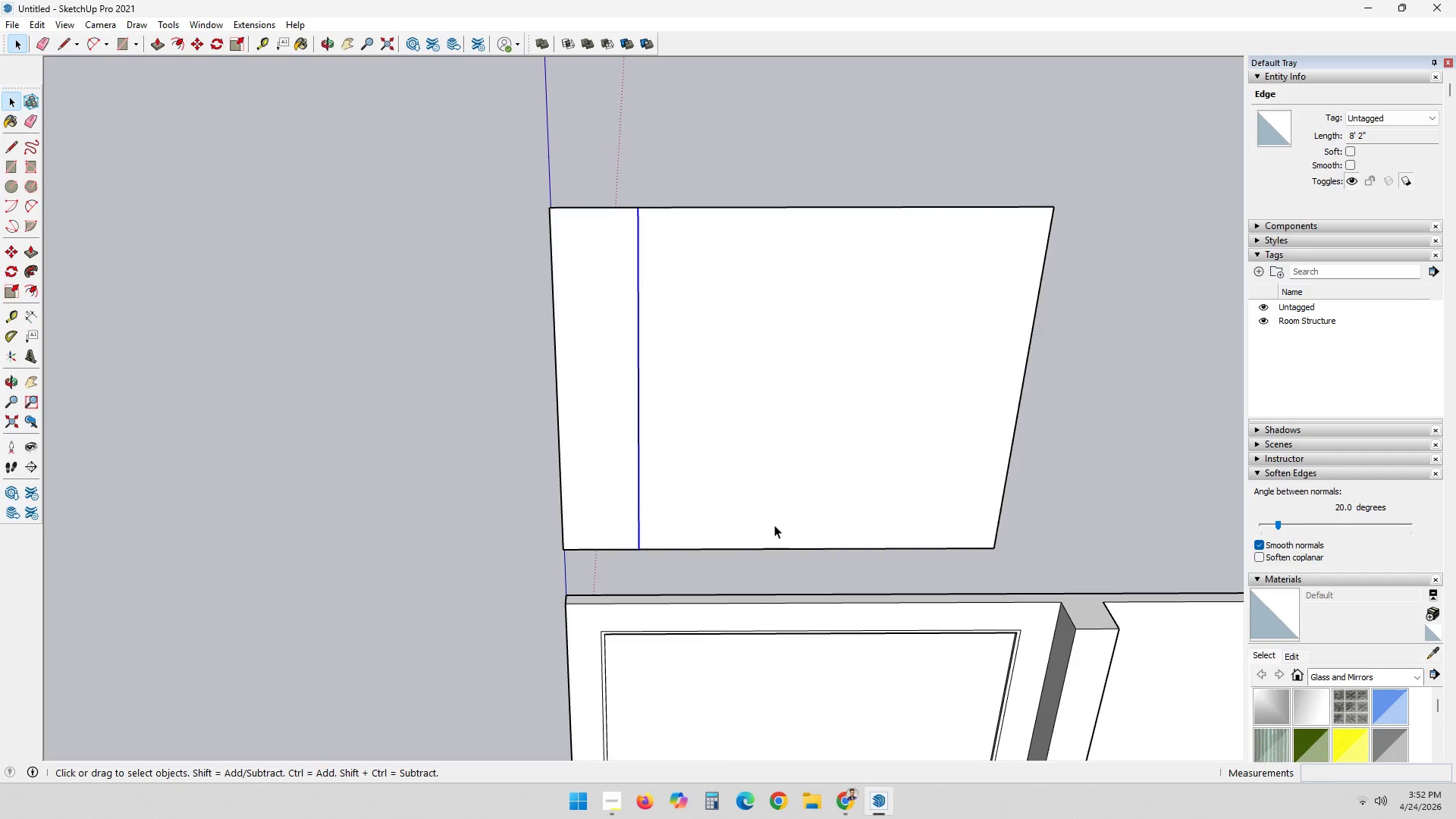 
wait(12.89)
 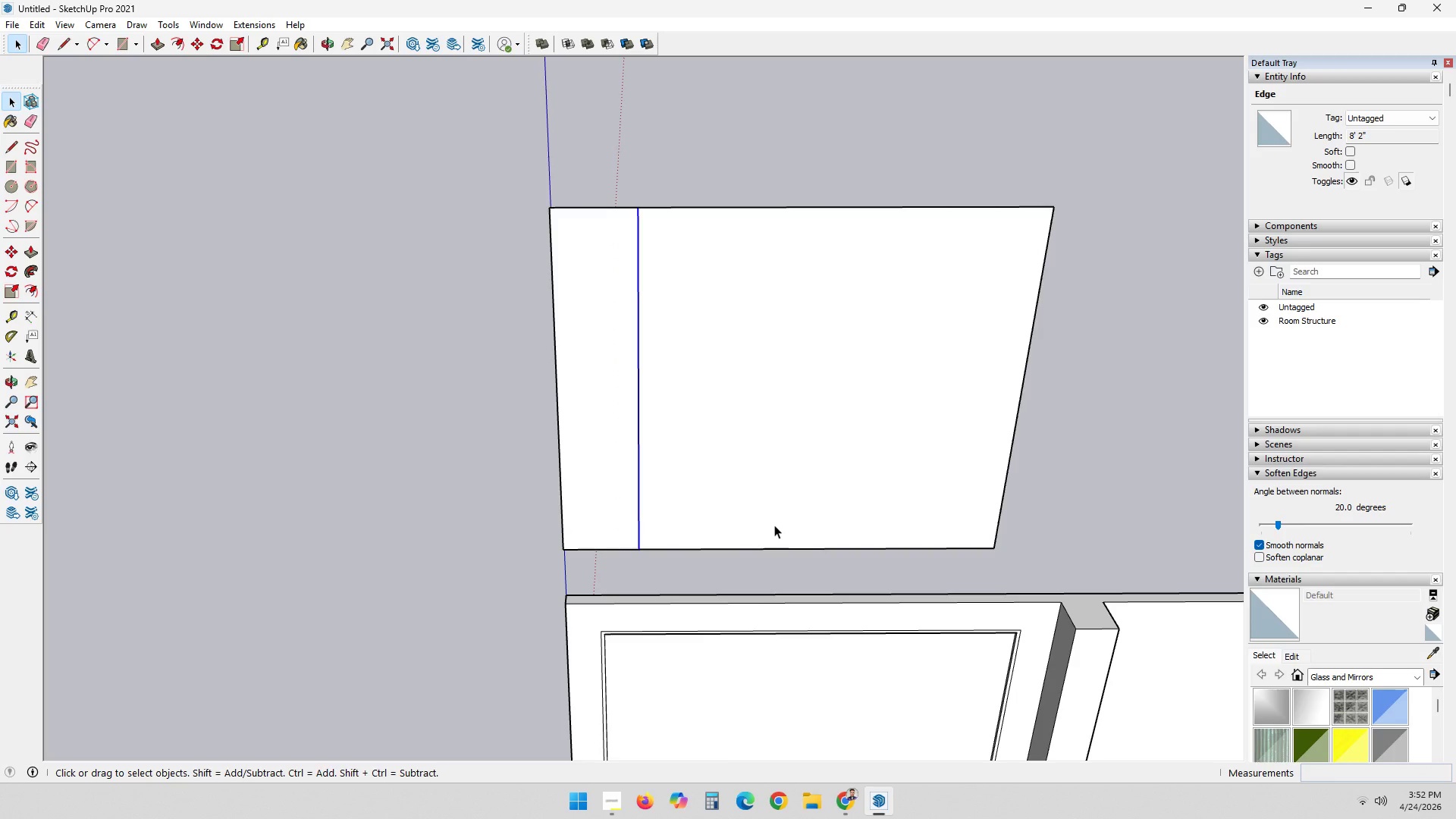 
hold_key(key=ControlLeft, duration=0.55)
 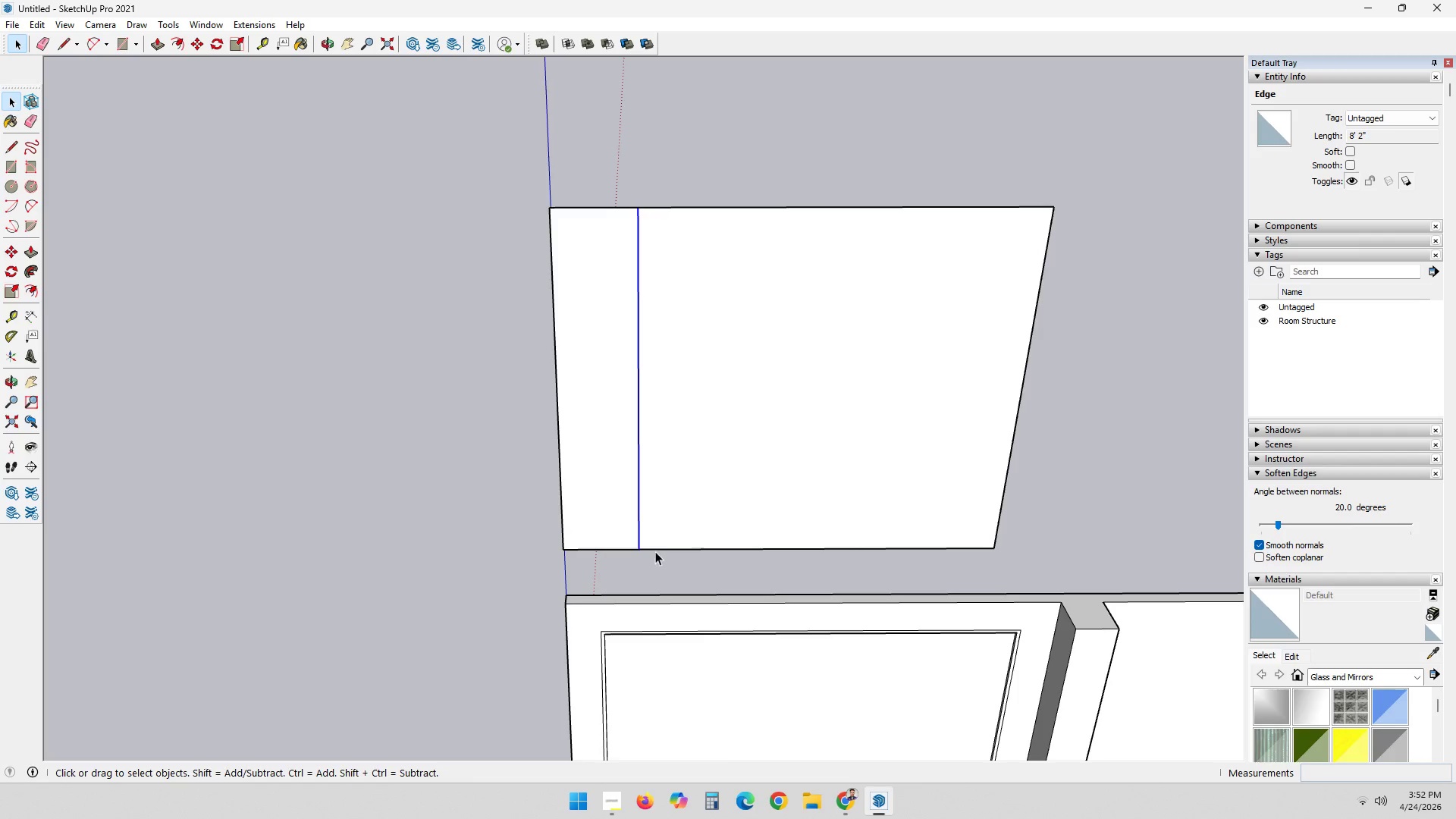 
key(M)
 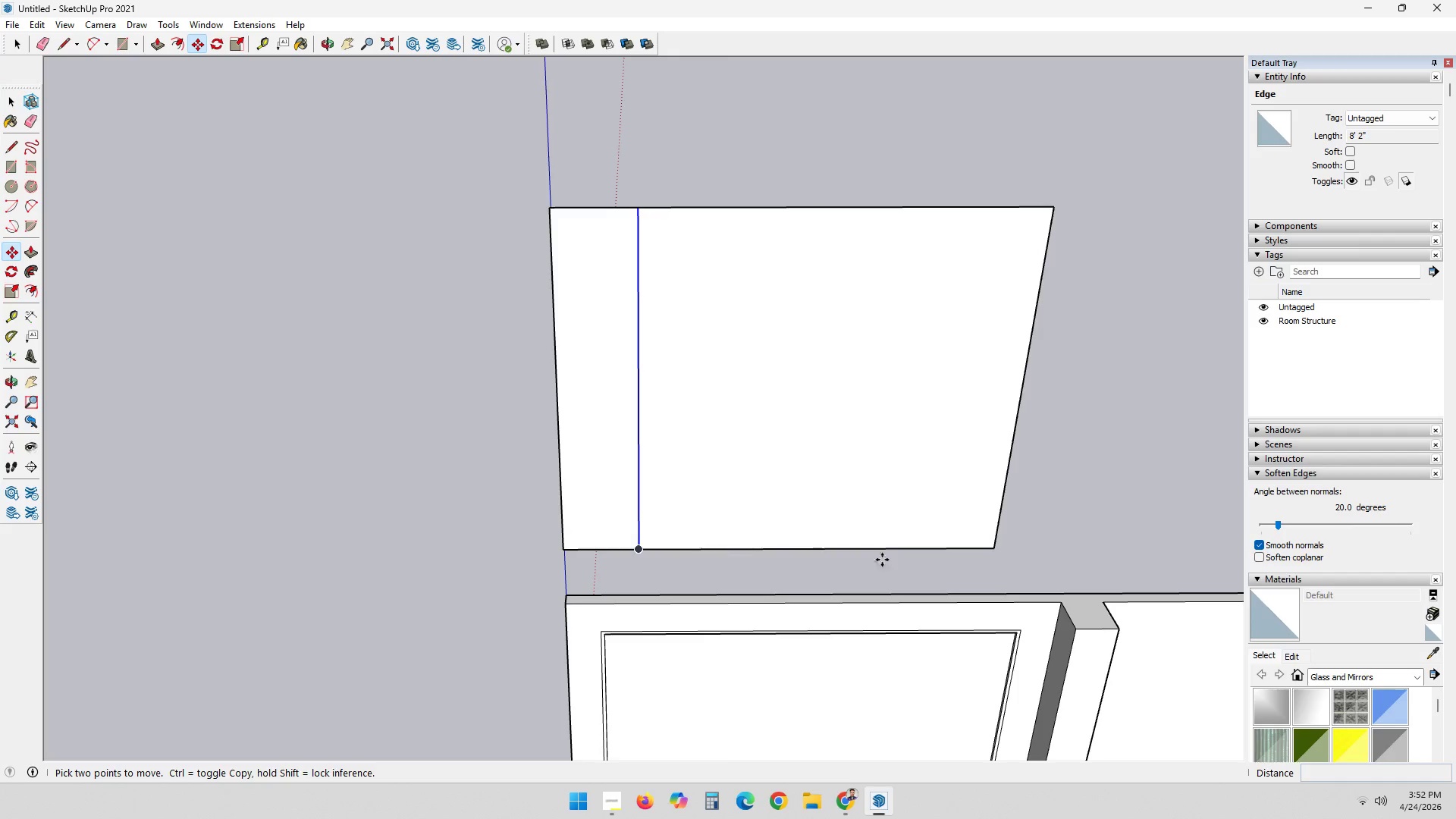 
key(Space)
 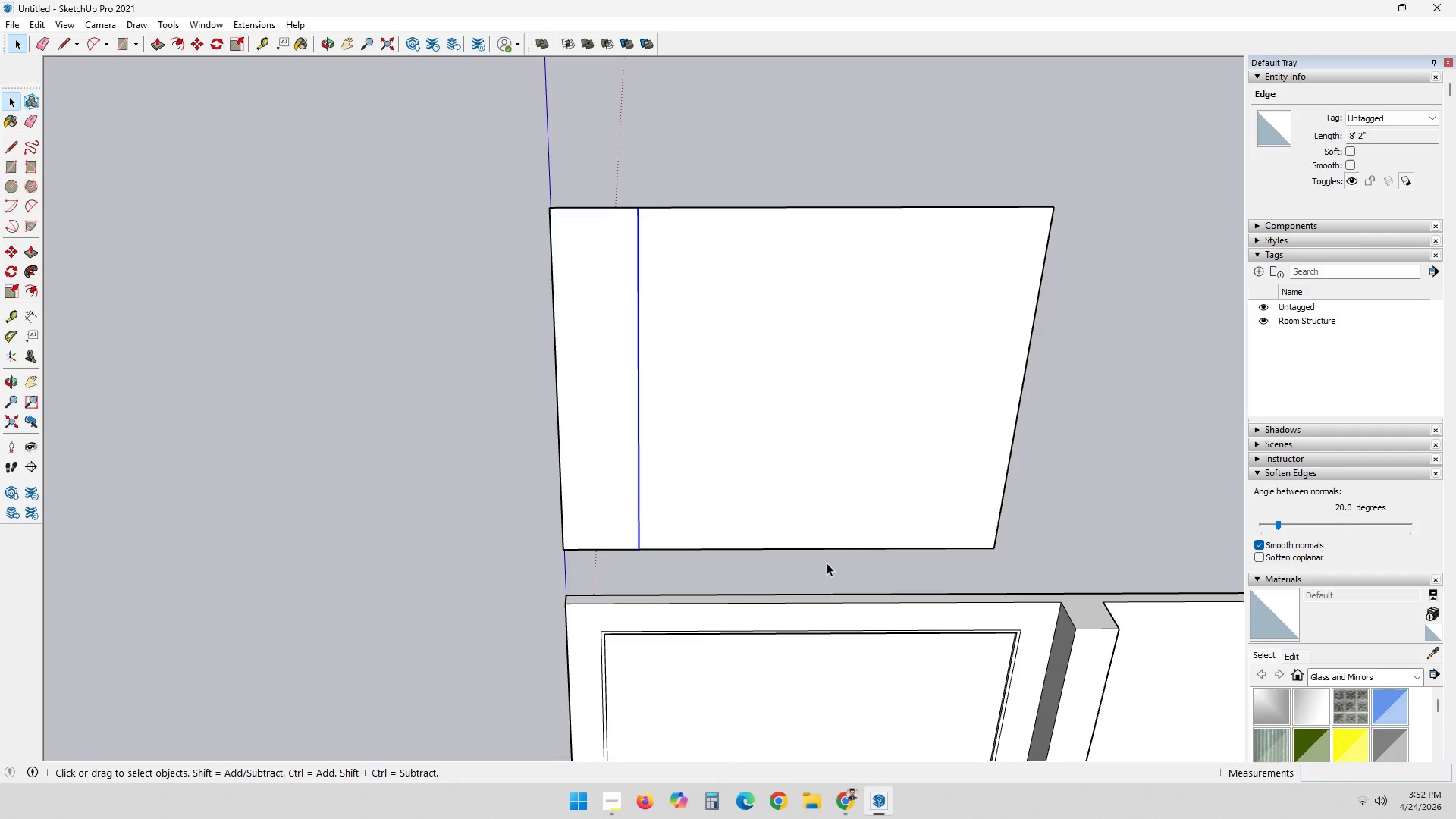 
key(Control+Z)
 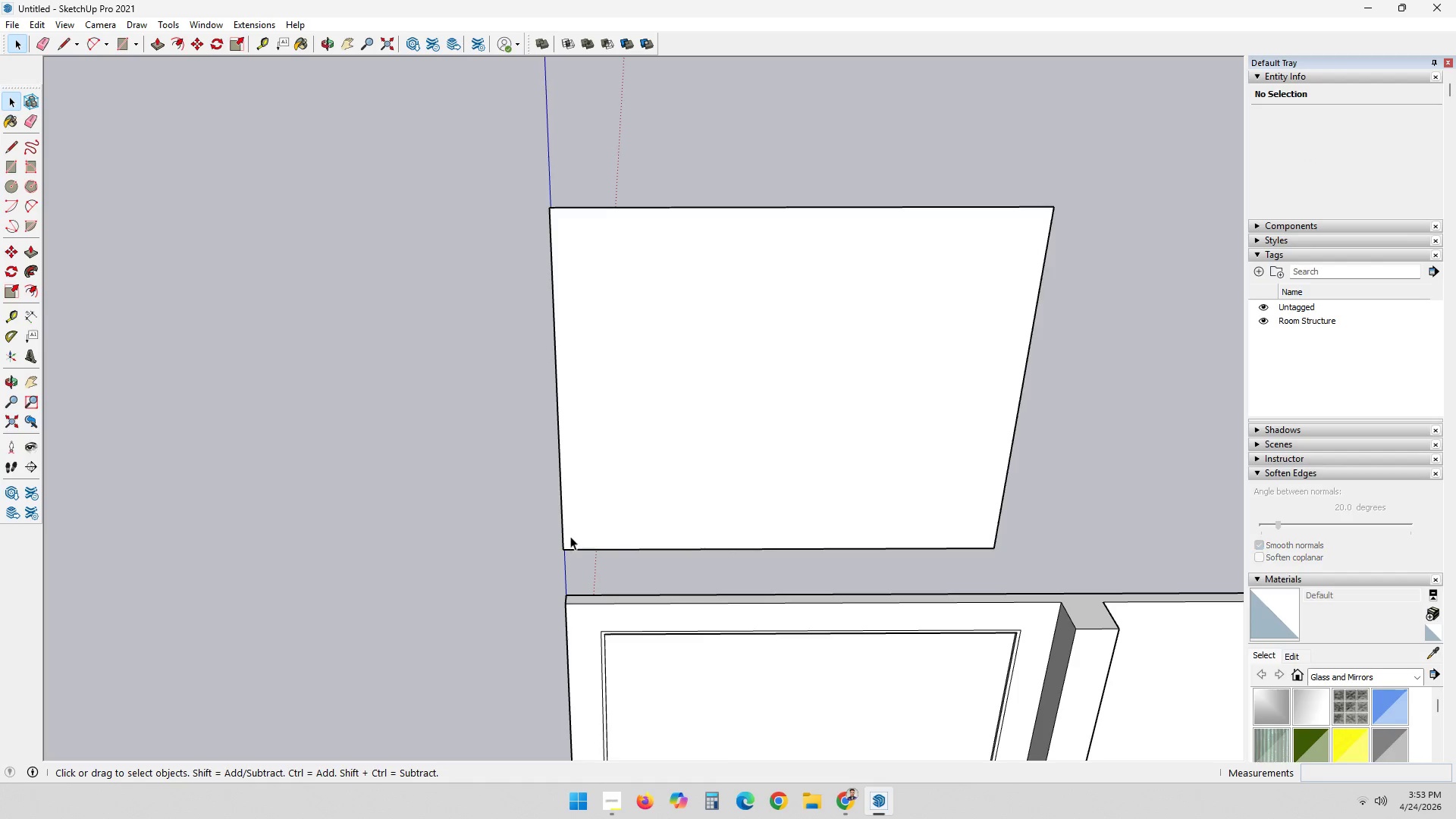 
left_click([562, 532])
 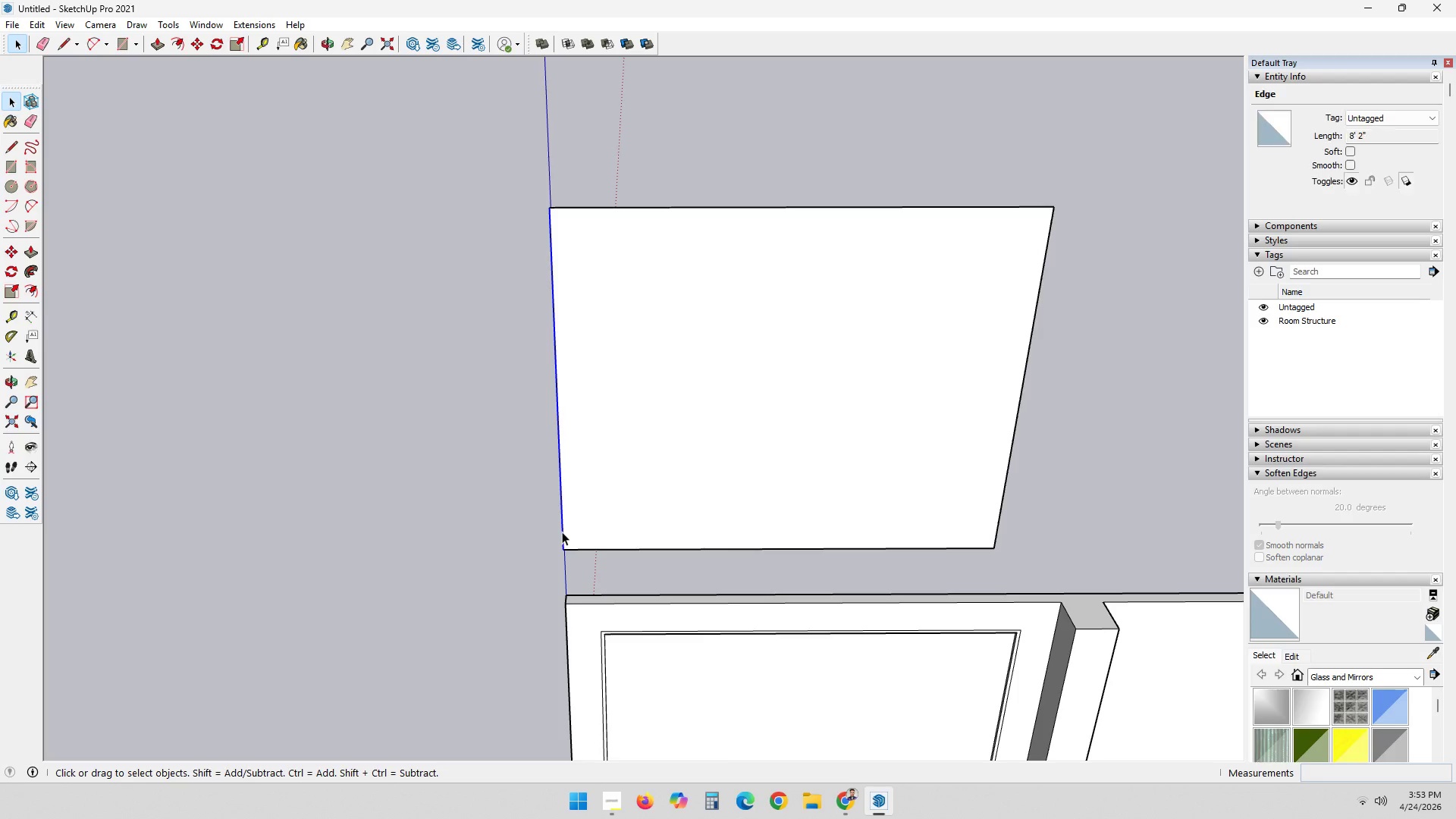 
key(M)
 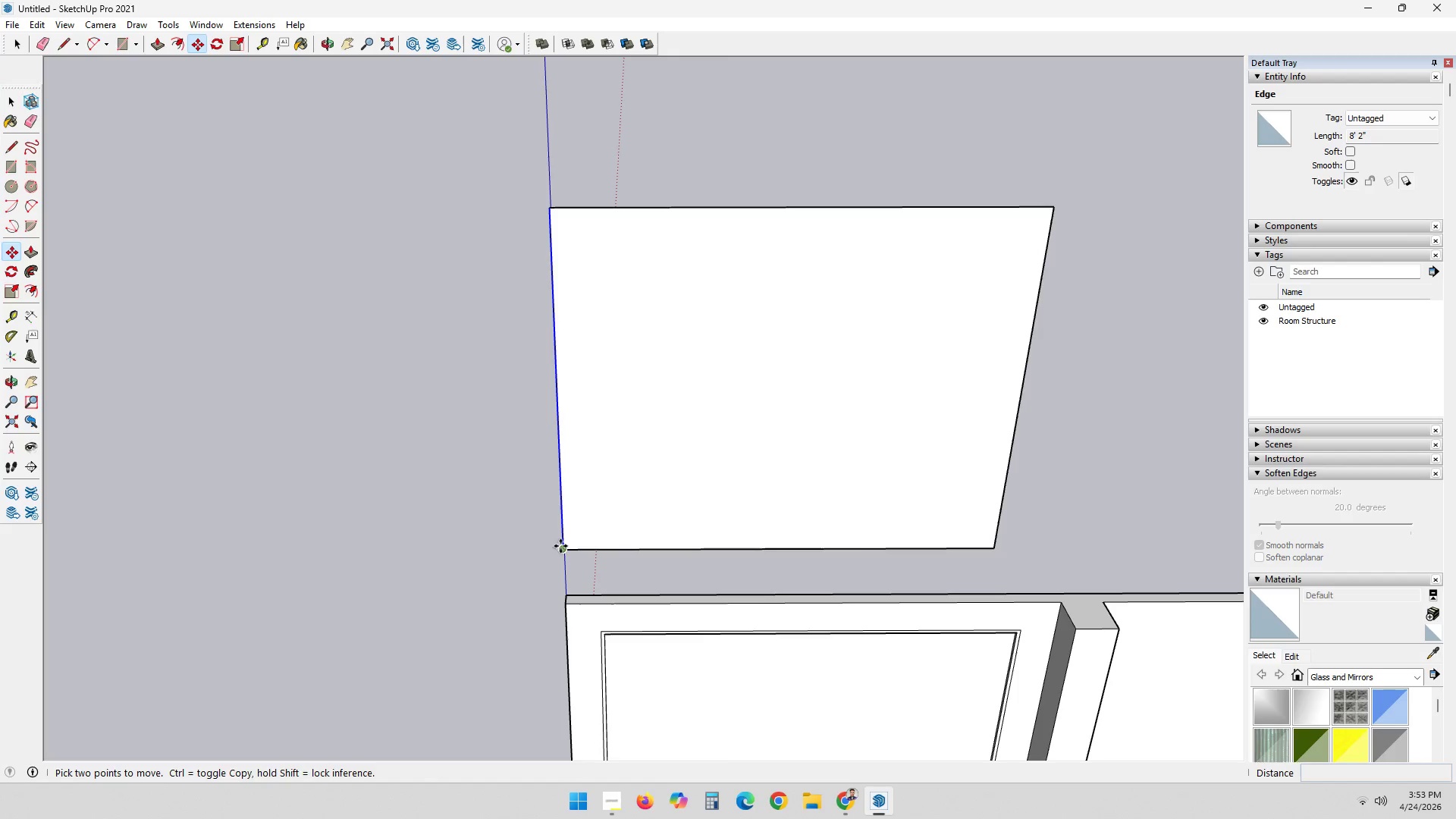 
left_click([560, 546])
 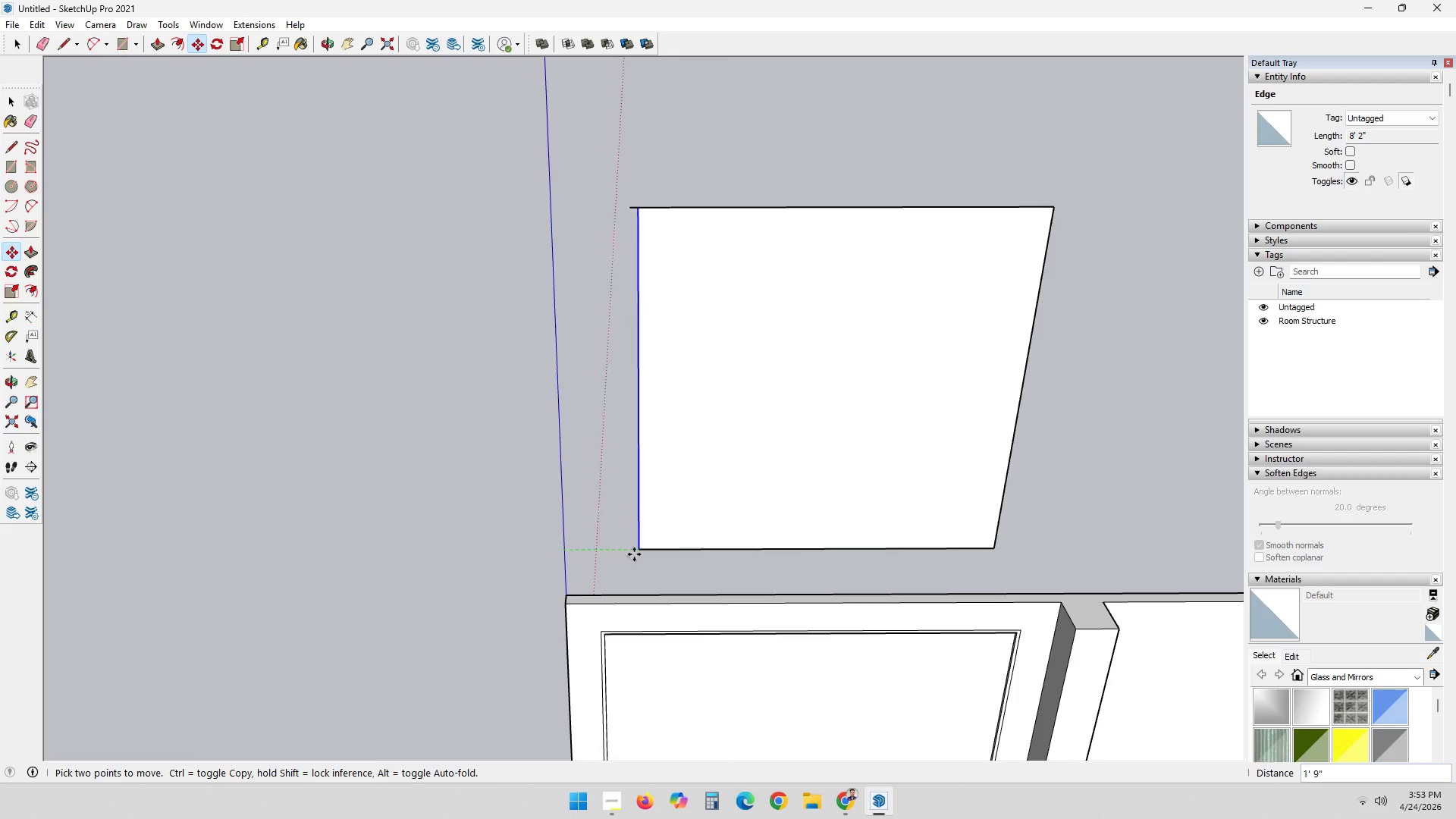 
key(Control+ControlLeft)
 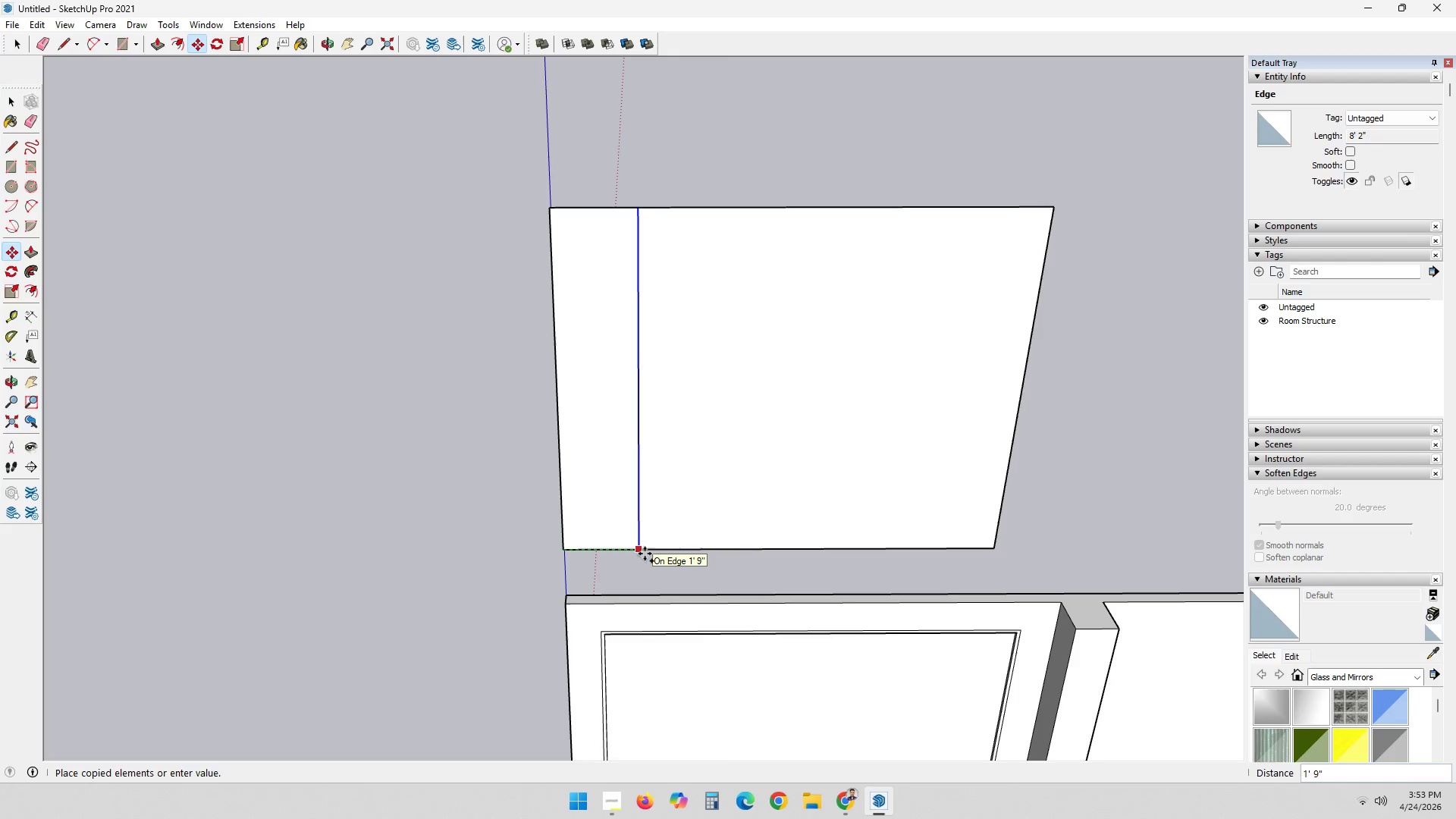 
key(2)
 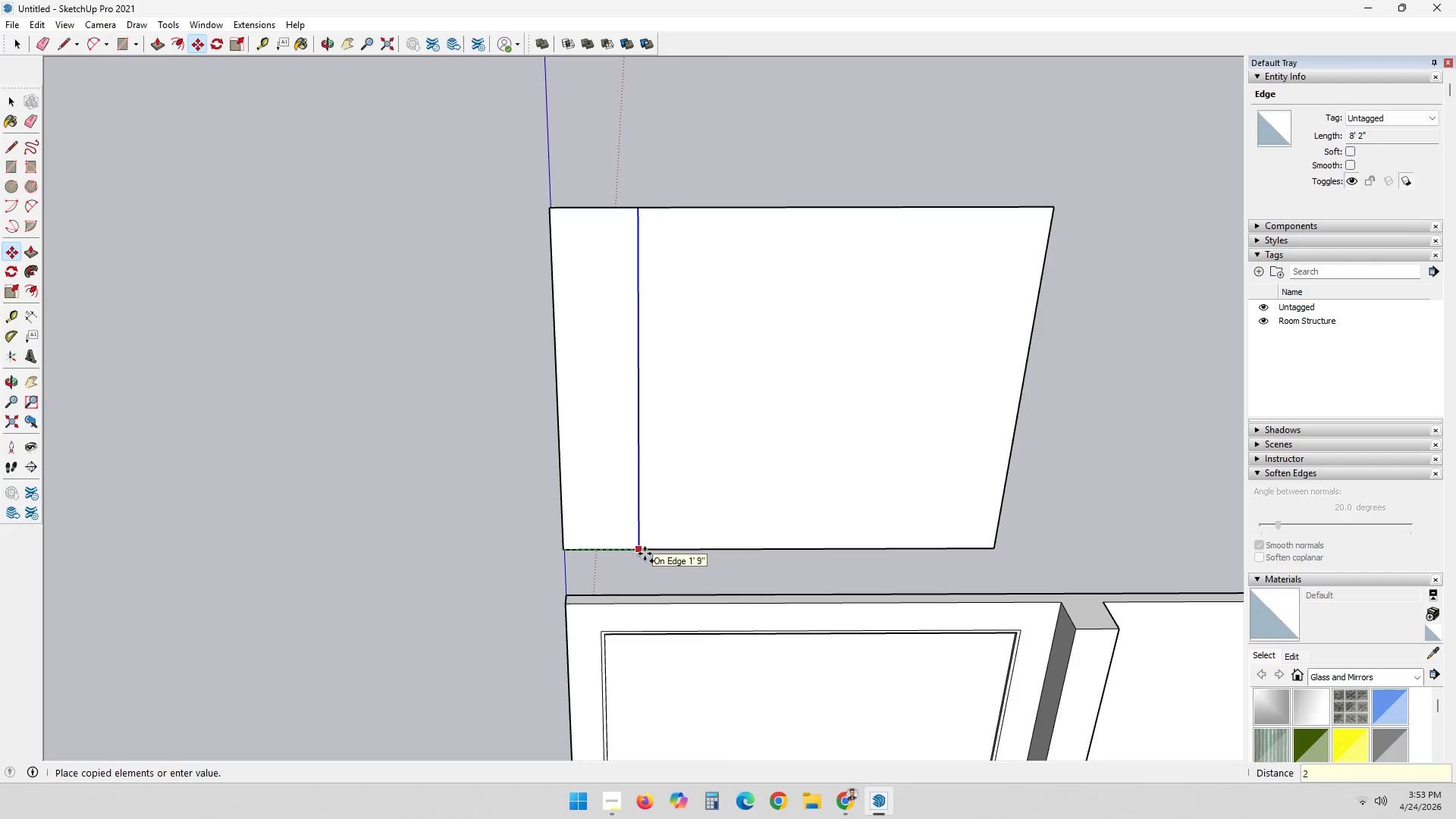 
key(Quote)
 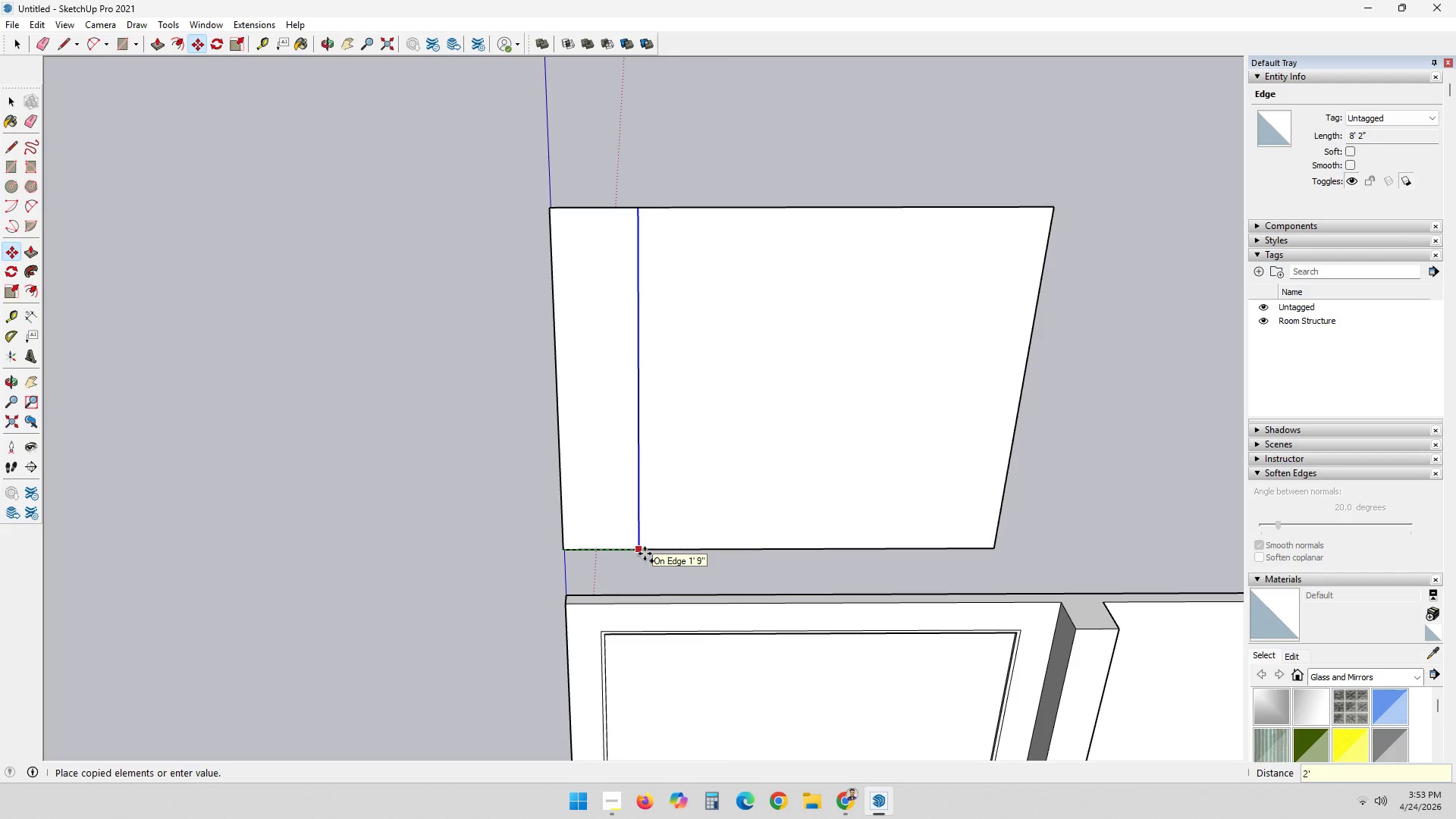 
key(Enter)
 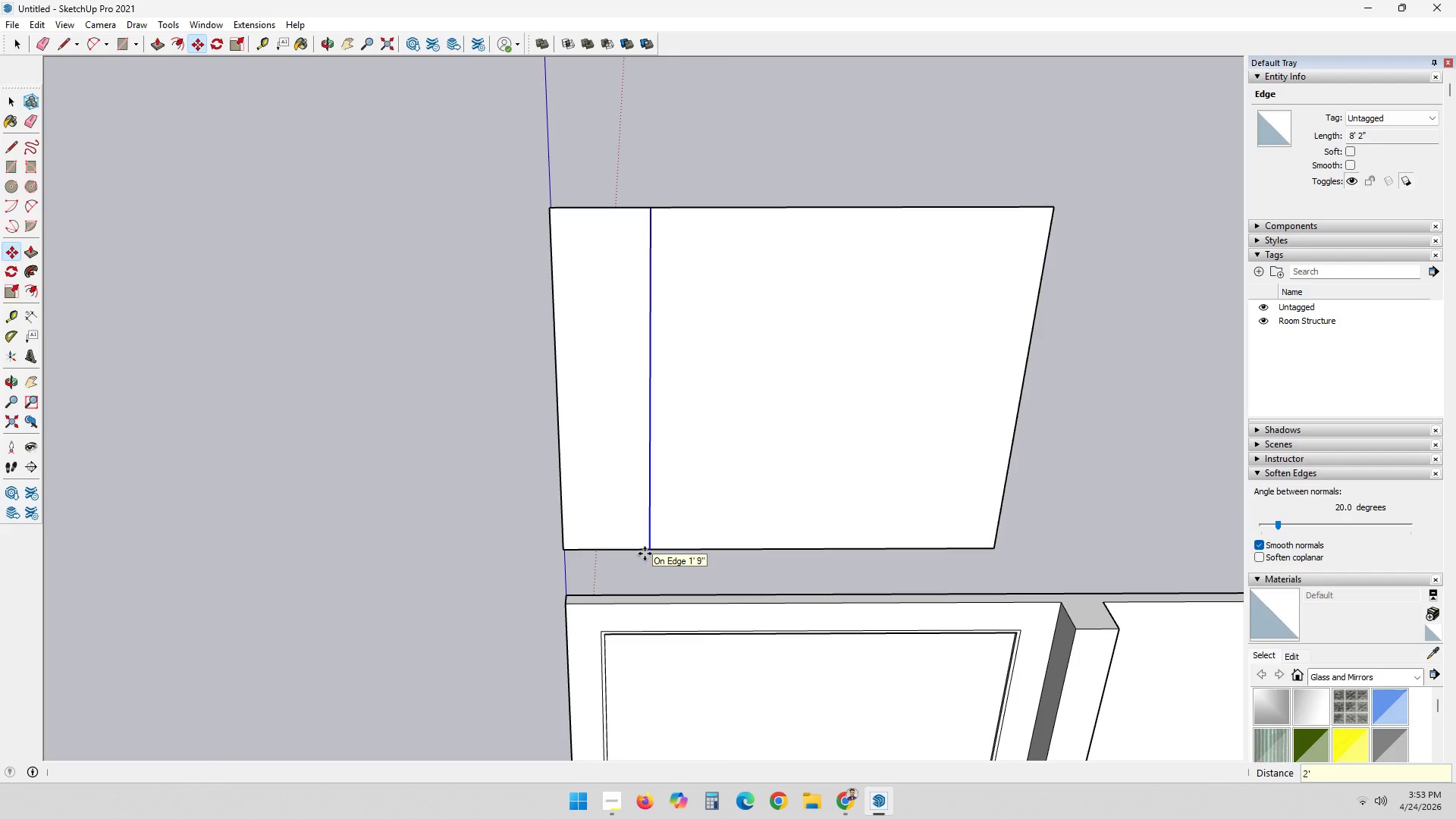 
type(x5)
 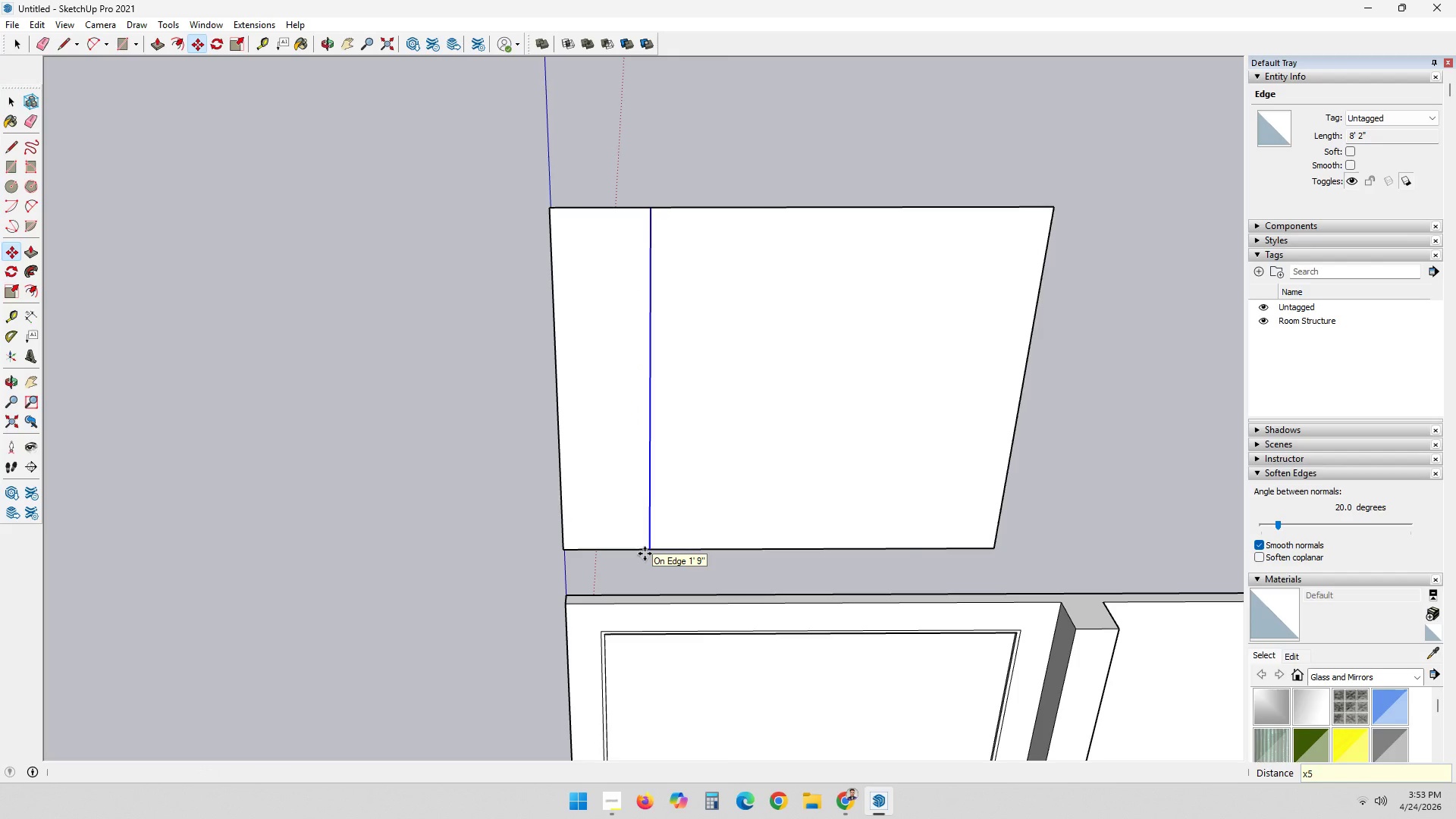 
key(Enter)
 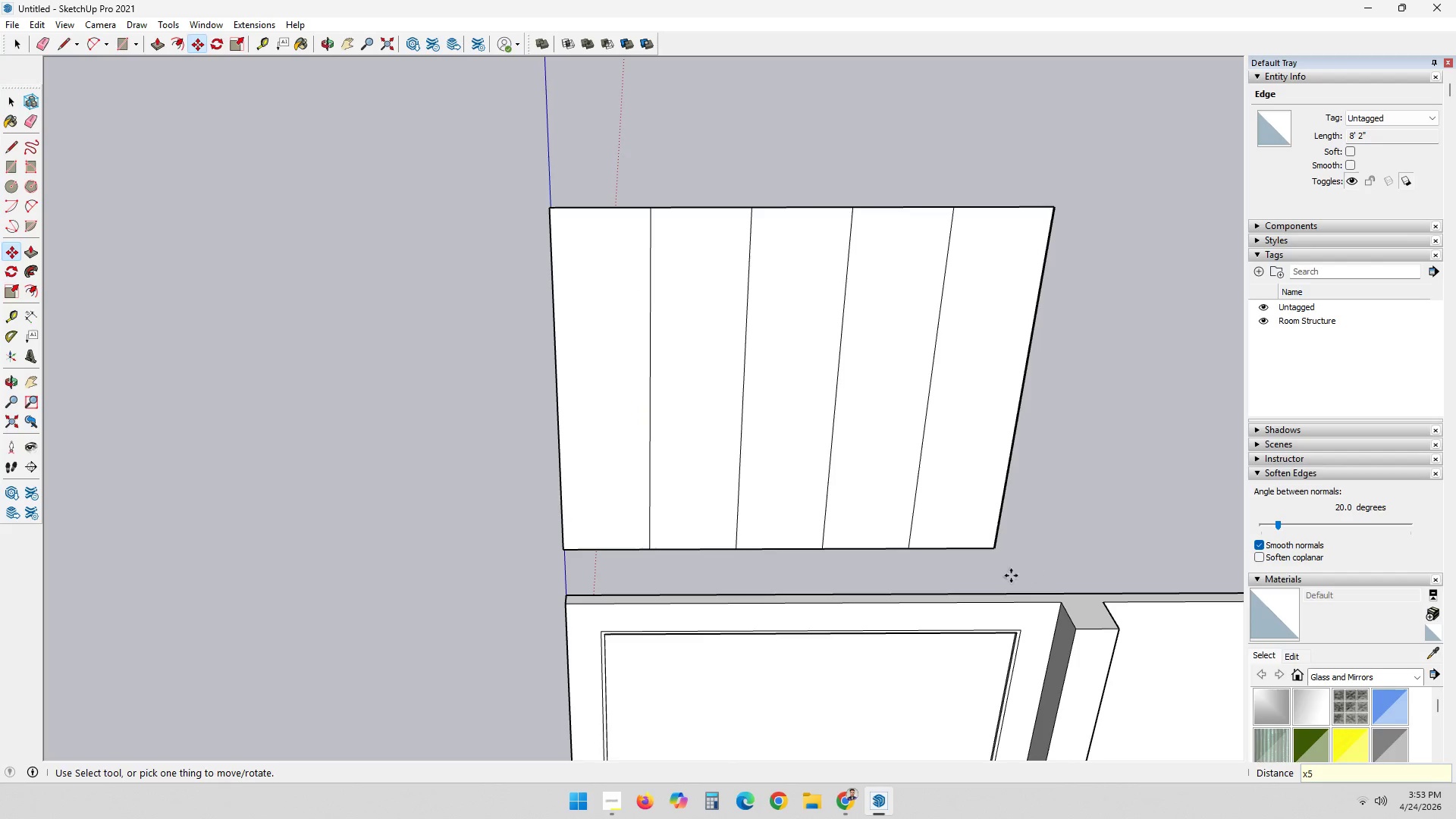 
key(Space)
 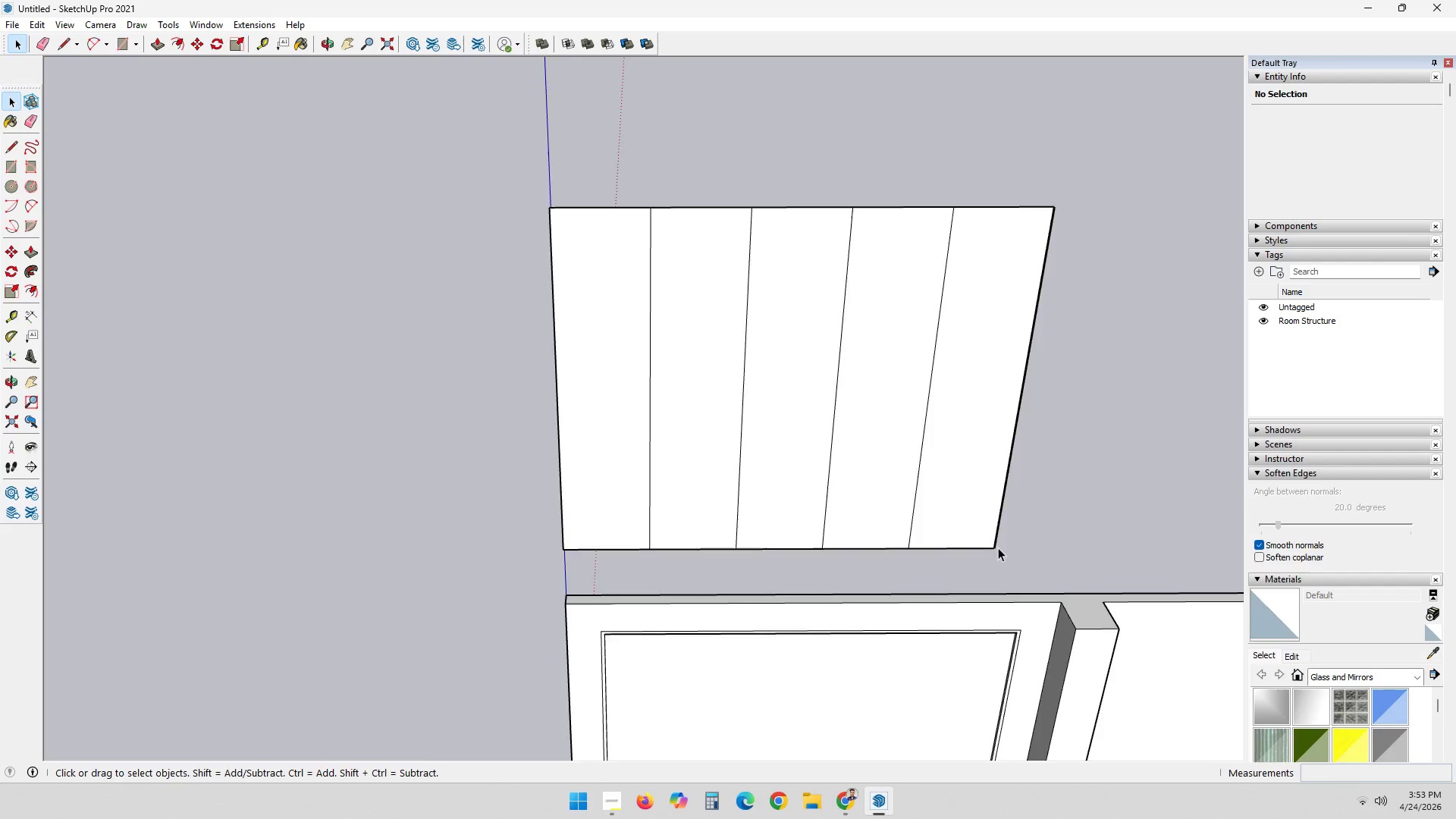 
scroll: coordinate [998, 548], scroll_direction: up, amount: 16.0
 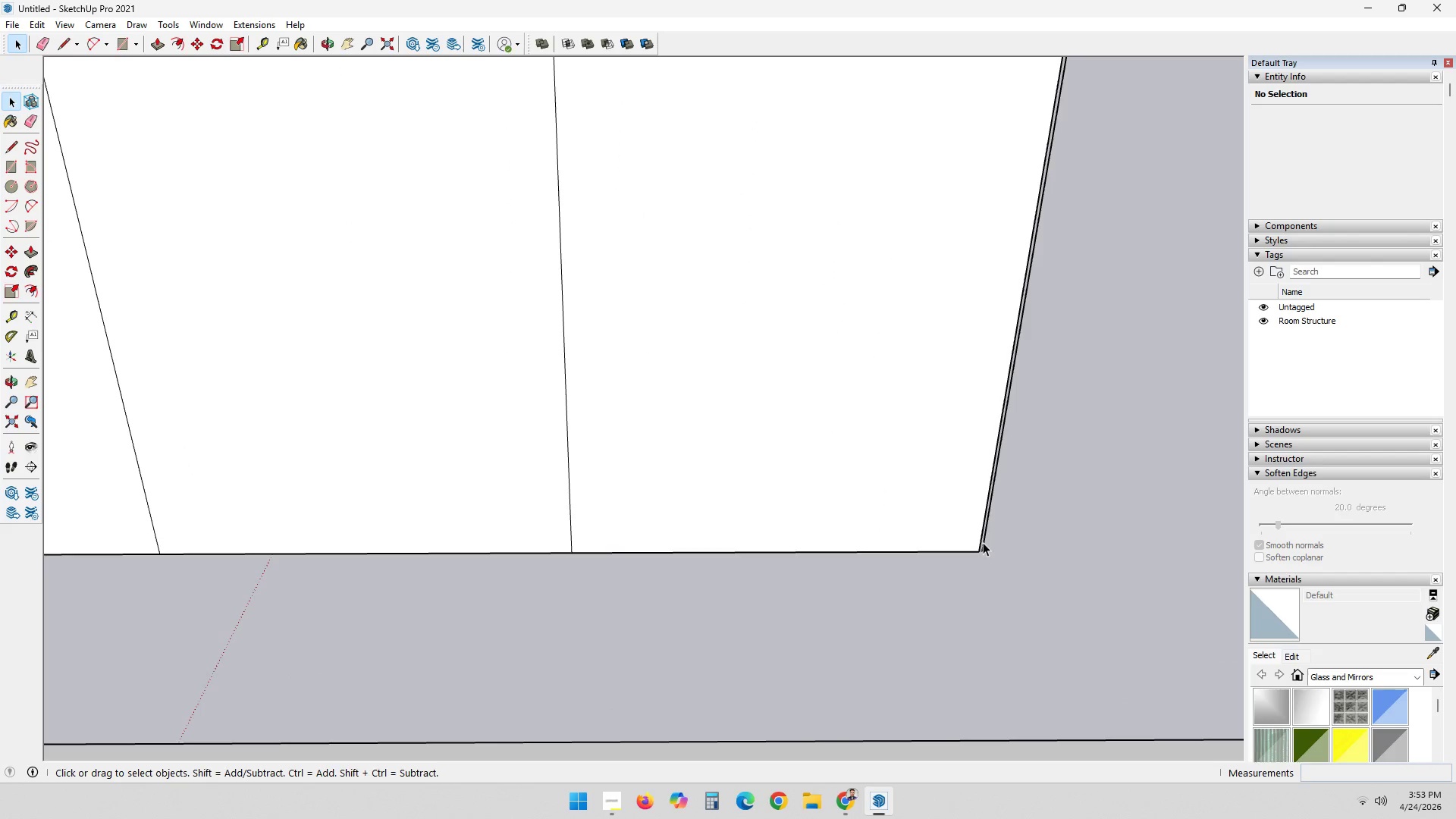 
left_click([983, 542])
 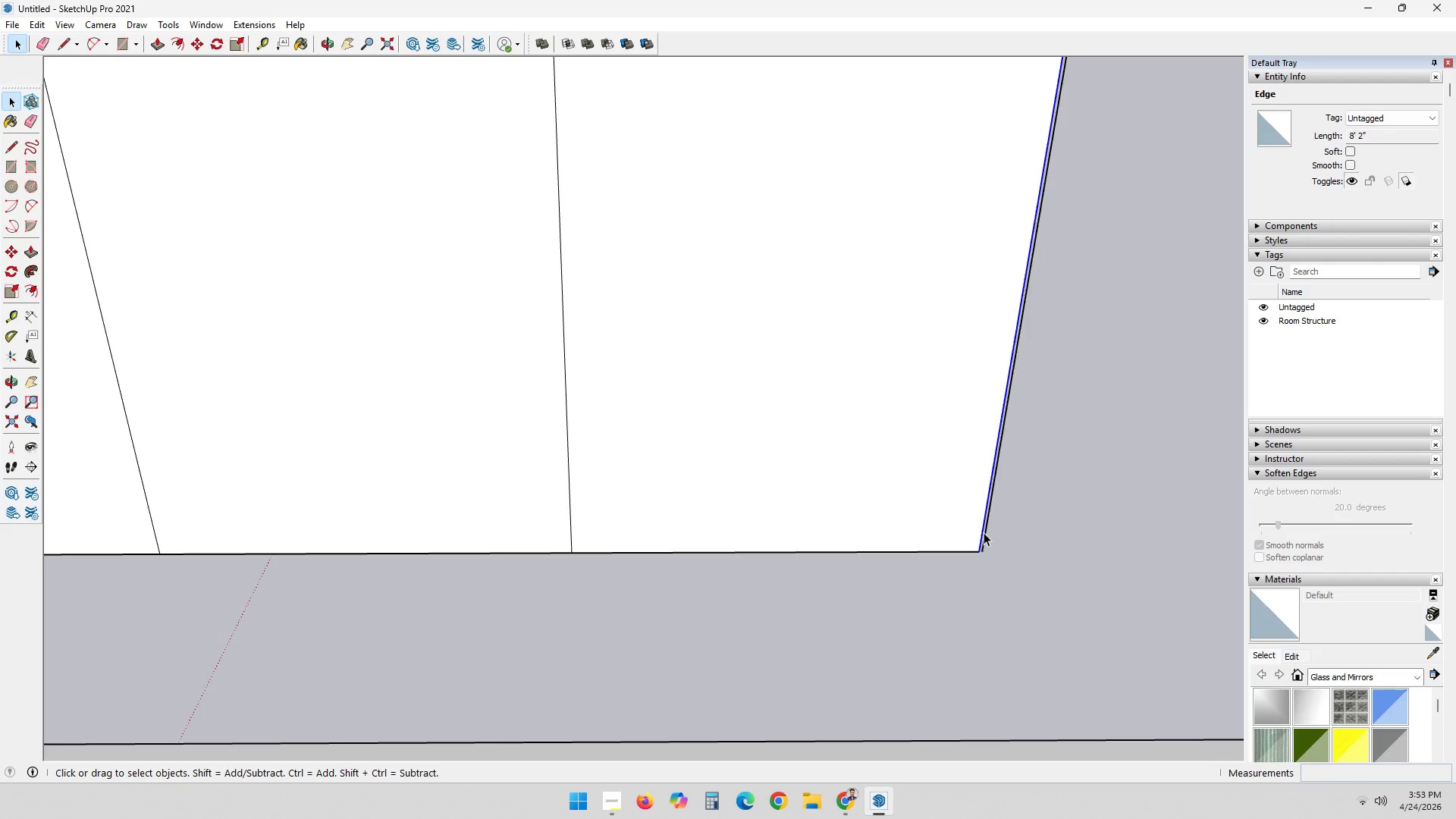 
double_click([987, 532])
 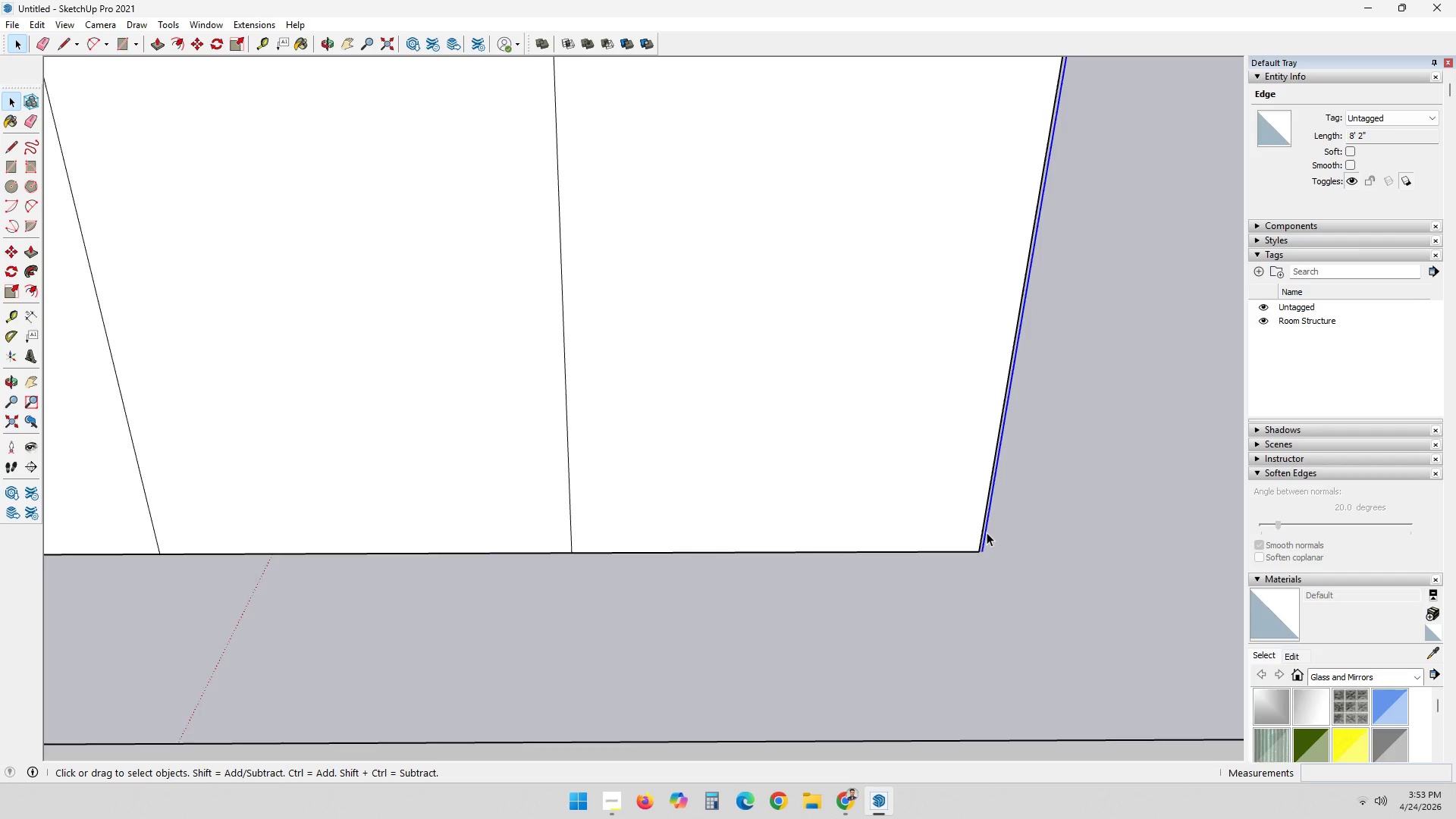 
key(Delete)
 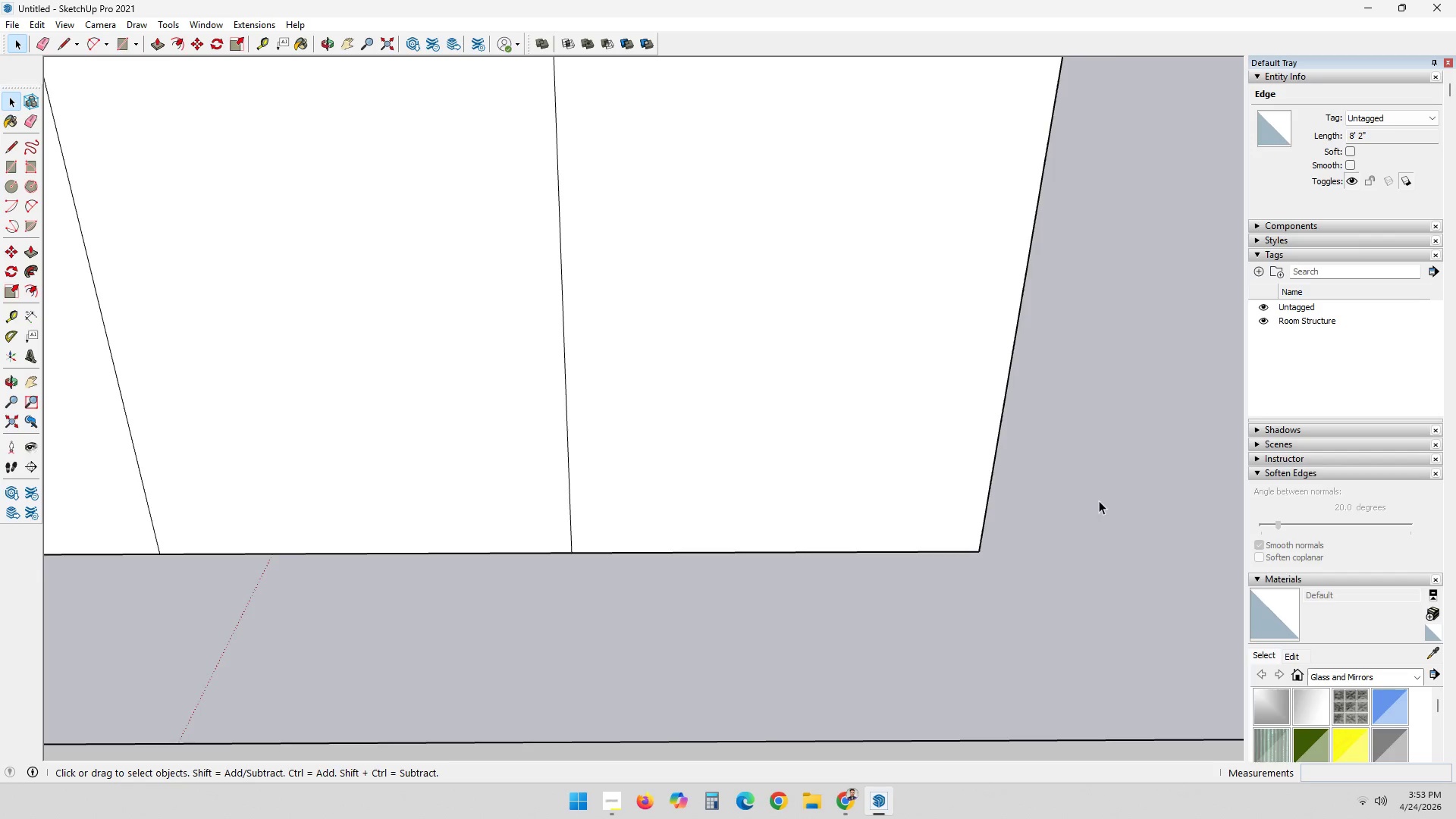 
left_click([956, 463])
 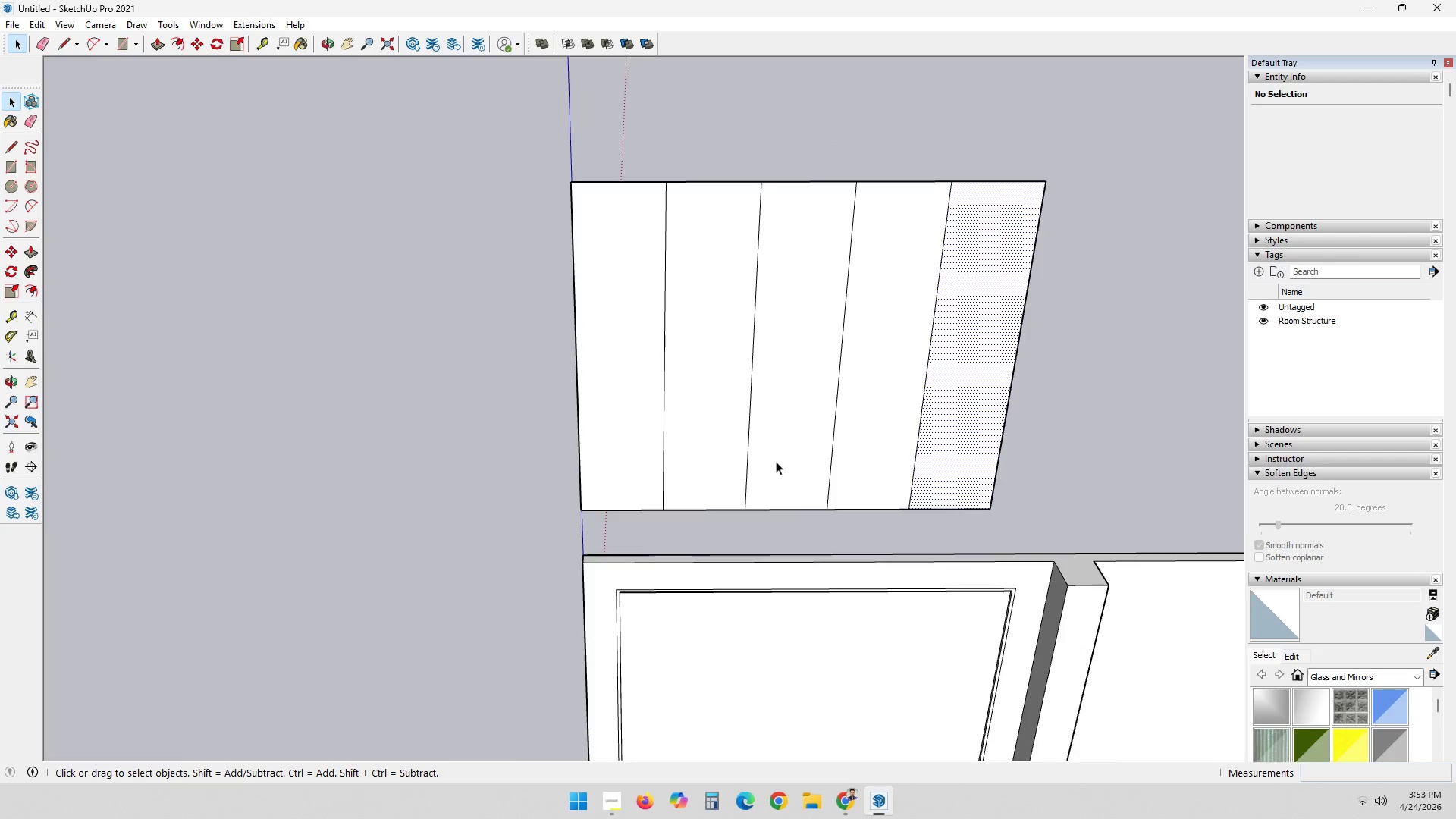 
scroll: coordinate [984, 502], scroll_direction: down, amount: 16.0
 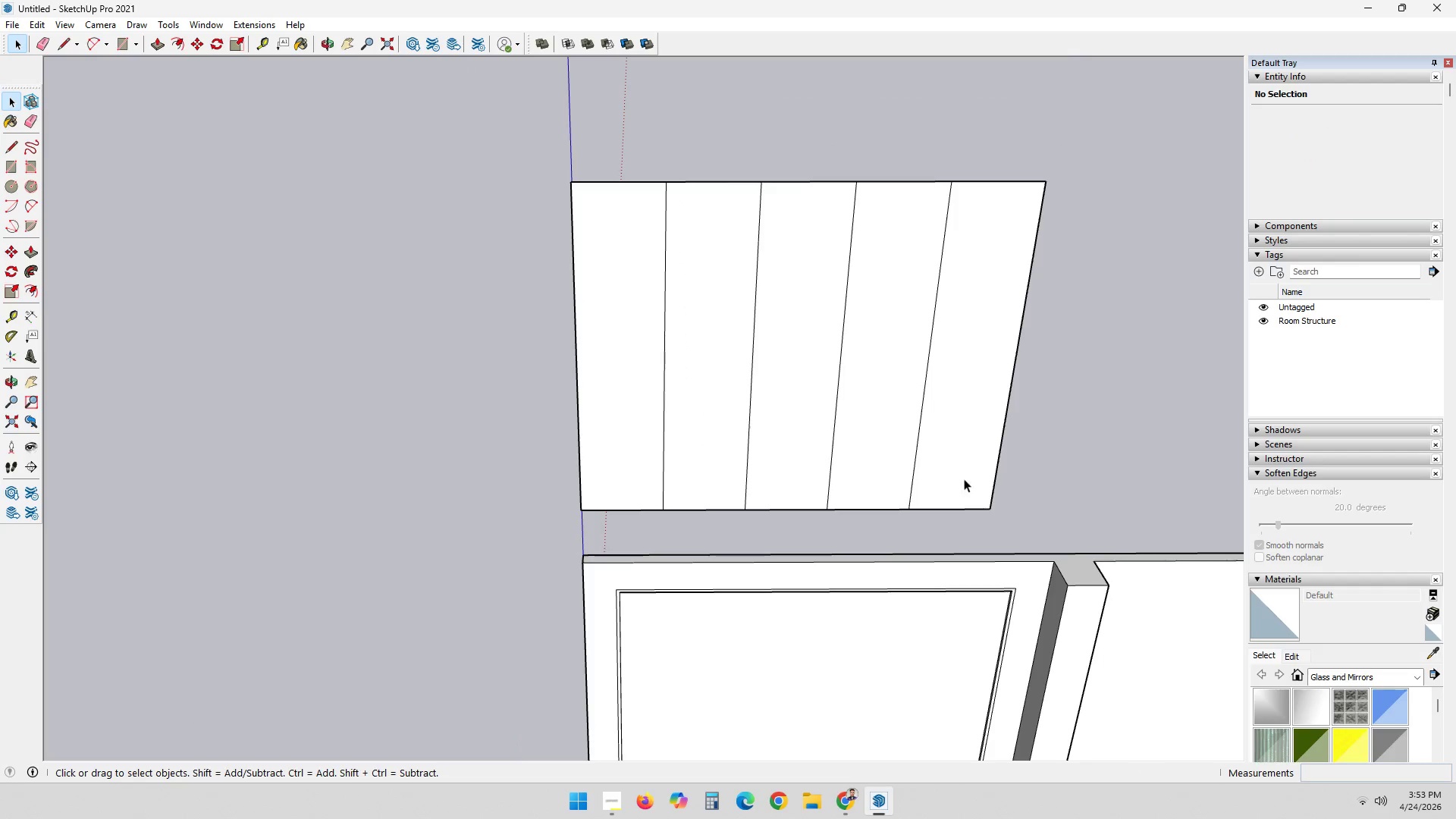 
left_click([826, 401])
 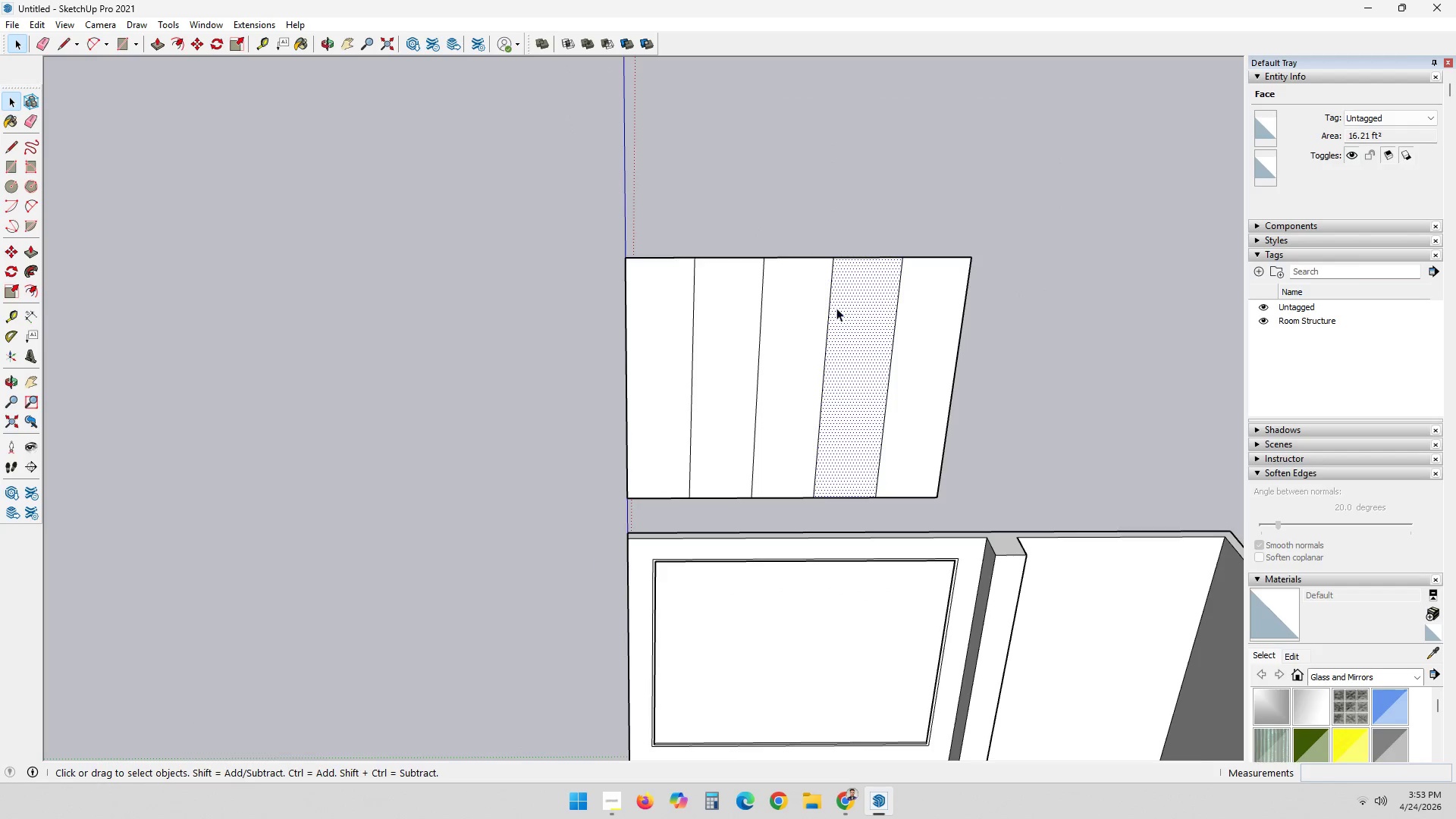 
scroll: coordinate [771, 461], scroll_direction: down, amount: 3.0
 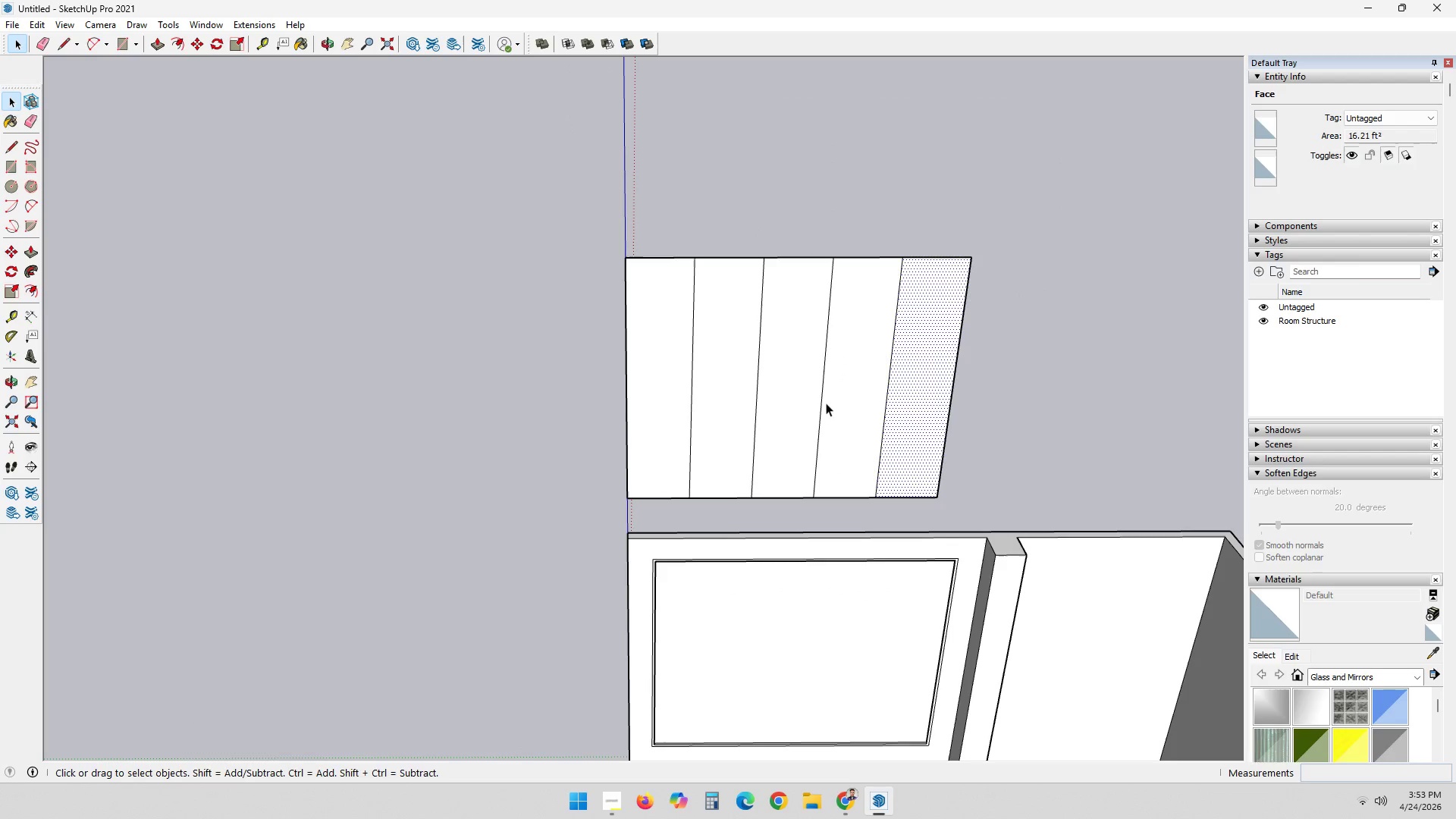 
scroll: coordinate [836, 305], scroll_direction: up, amount: 2.0
 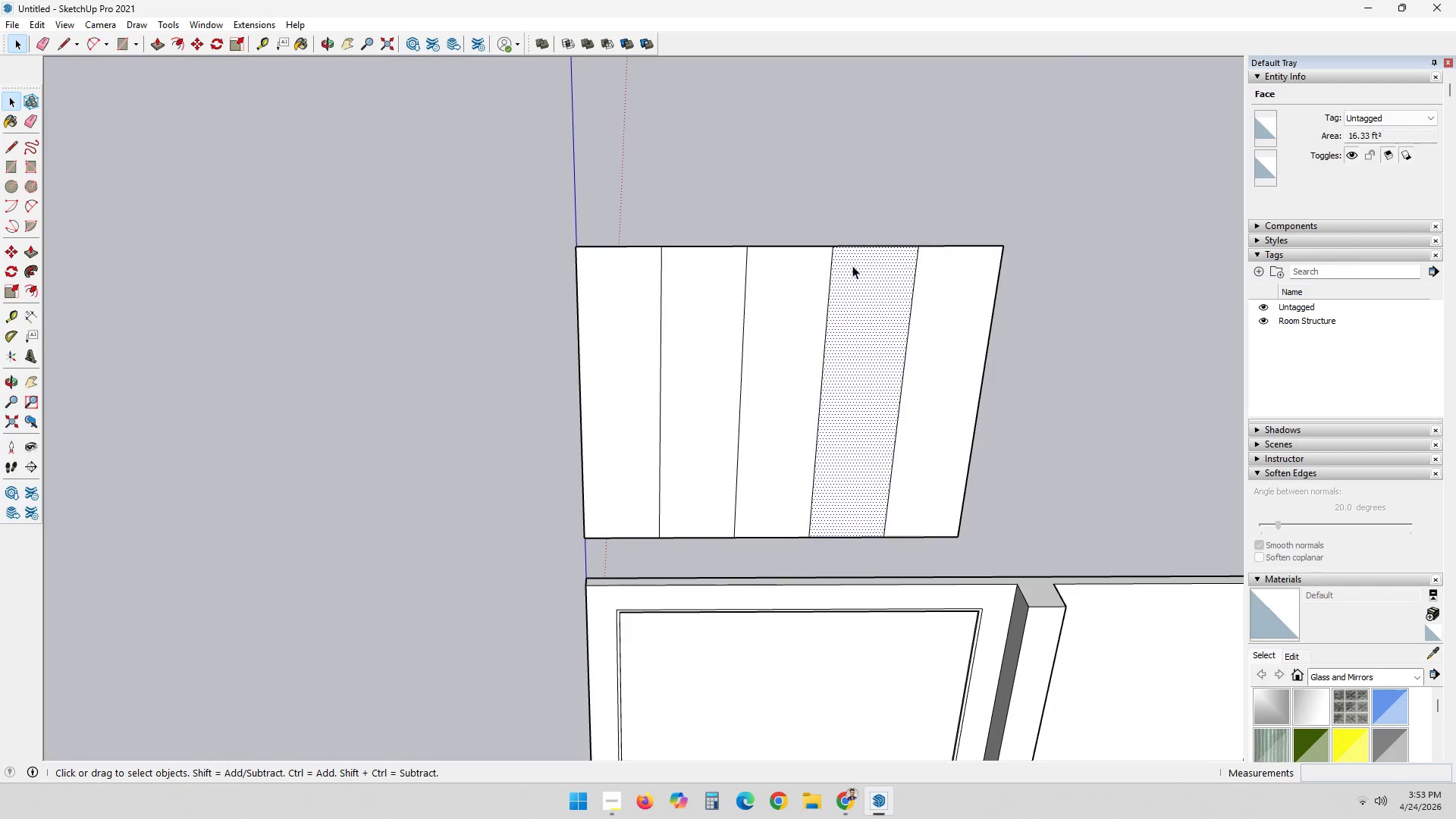 
left_click([845, 225])
 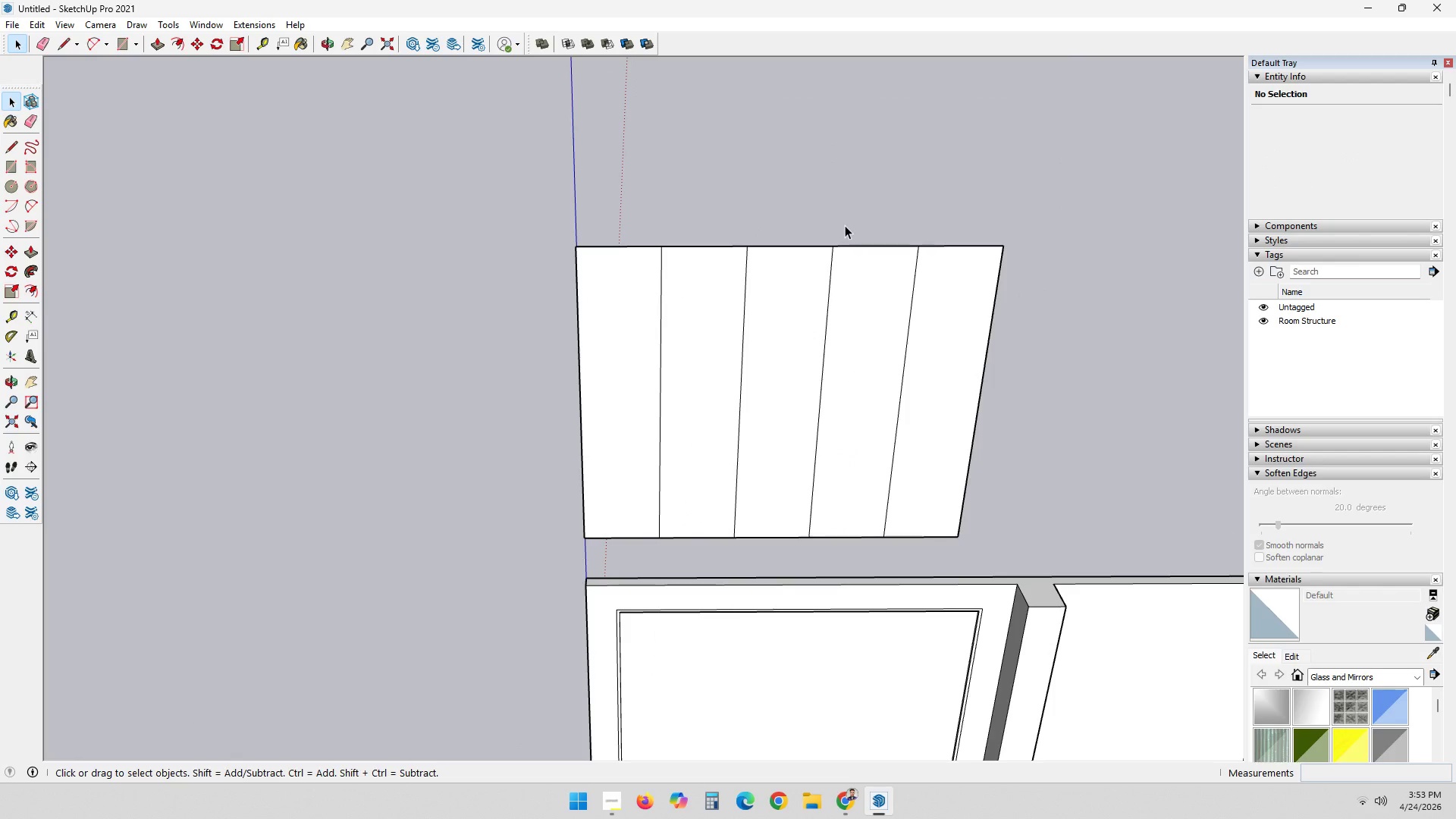 
key(L)
 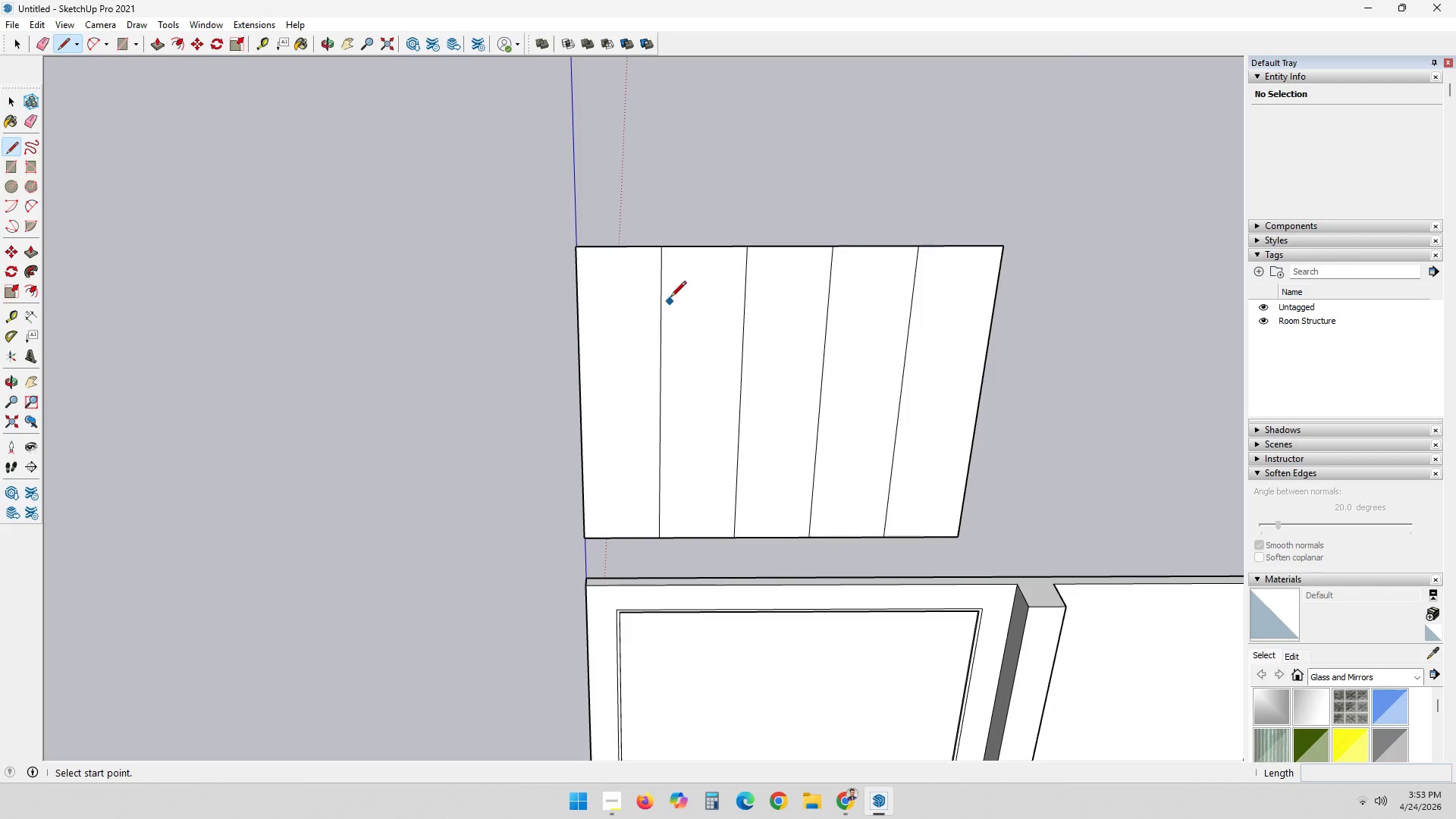 
left_click([657, 258])
 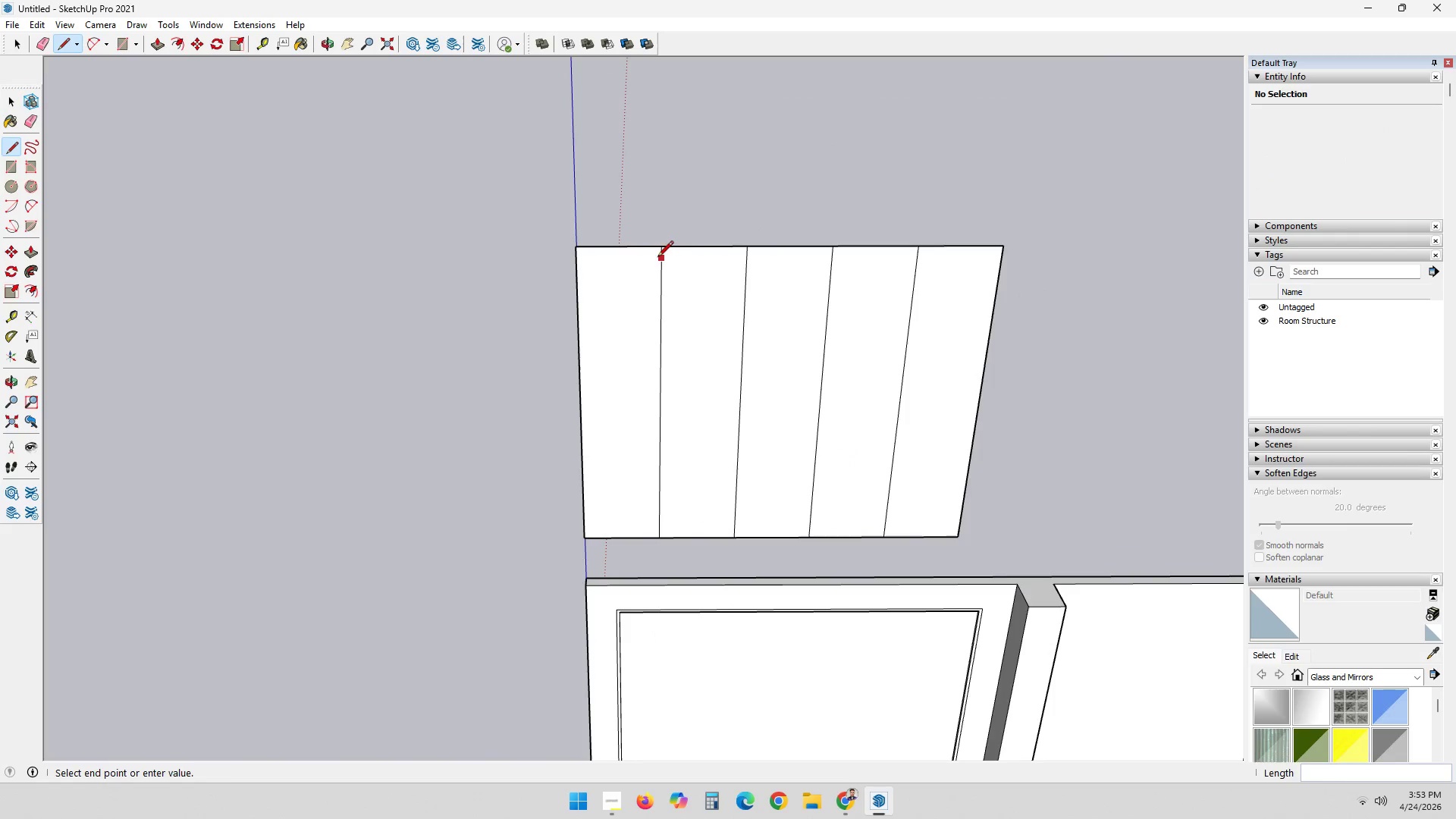 
key(L)
 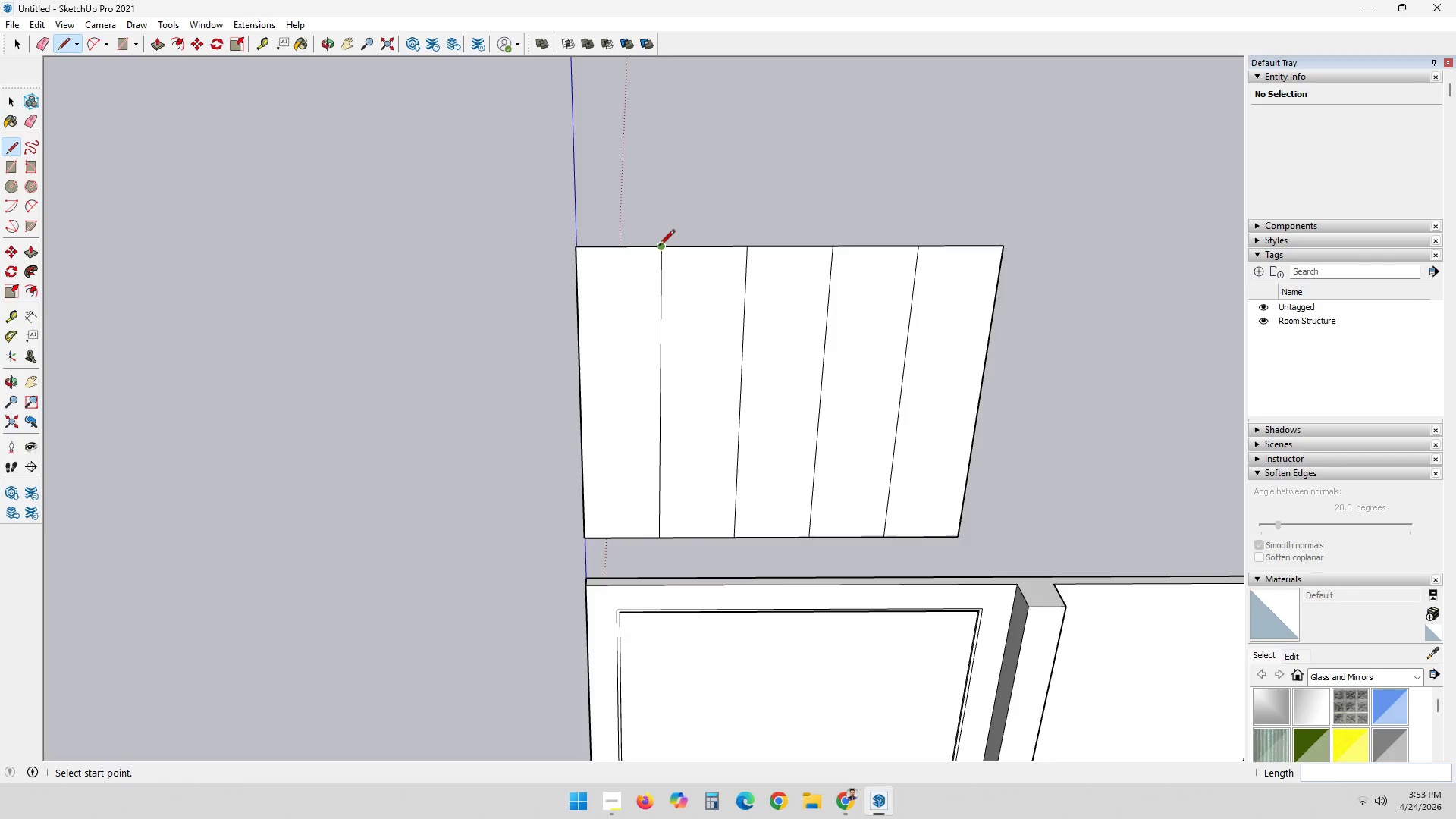 
left_click([659, 246])
 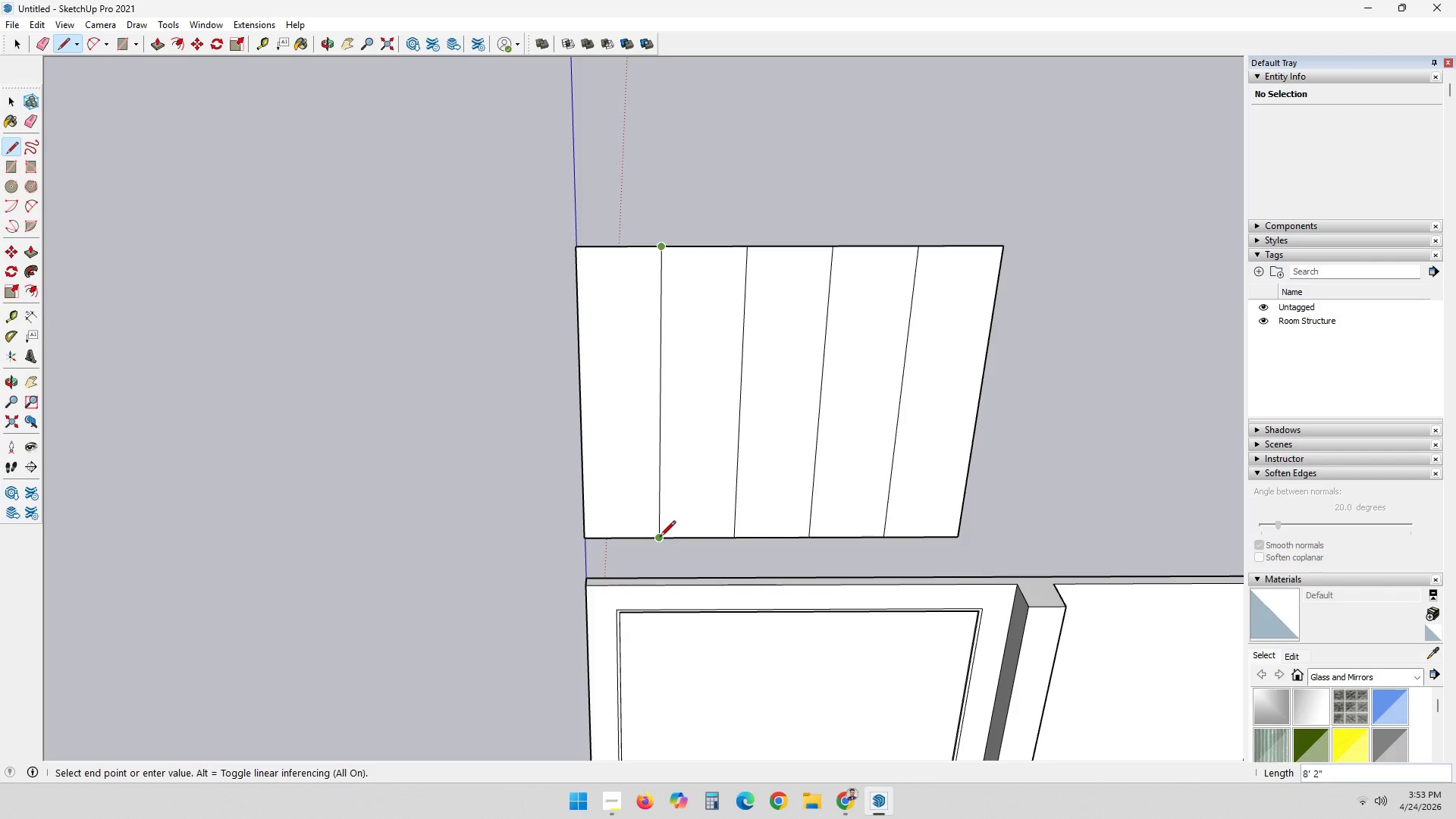 
wait(14.77)
 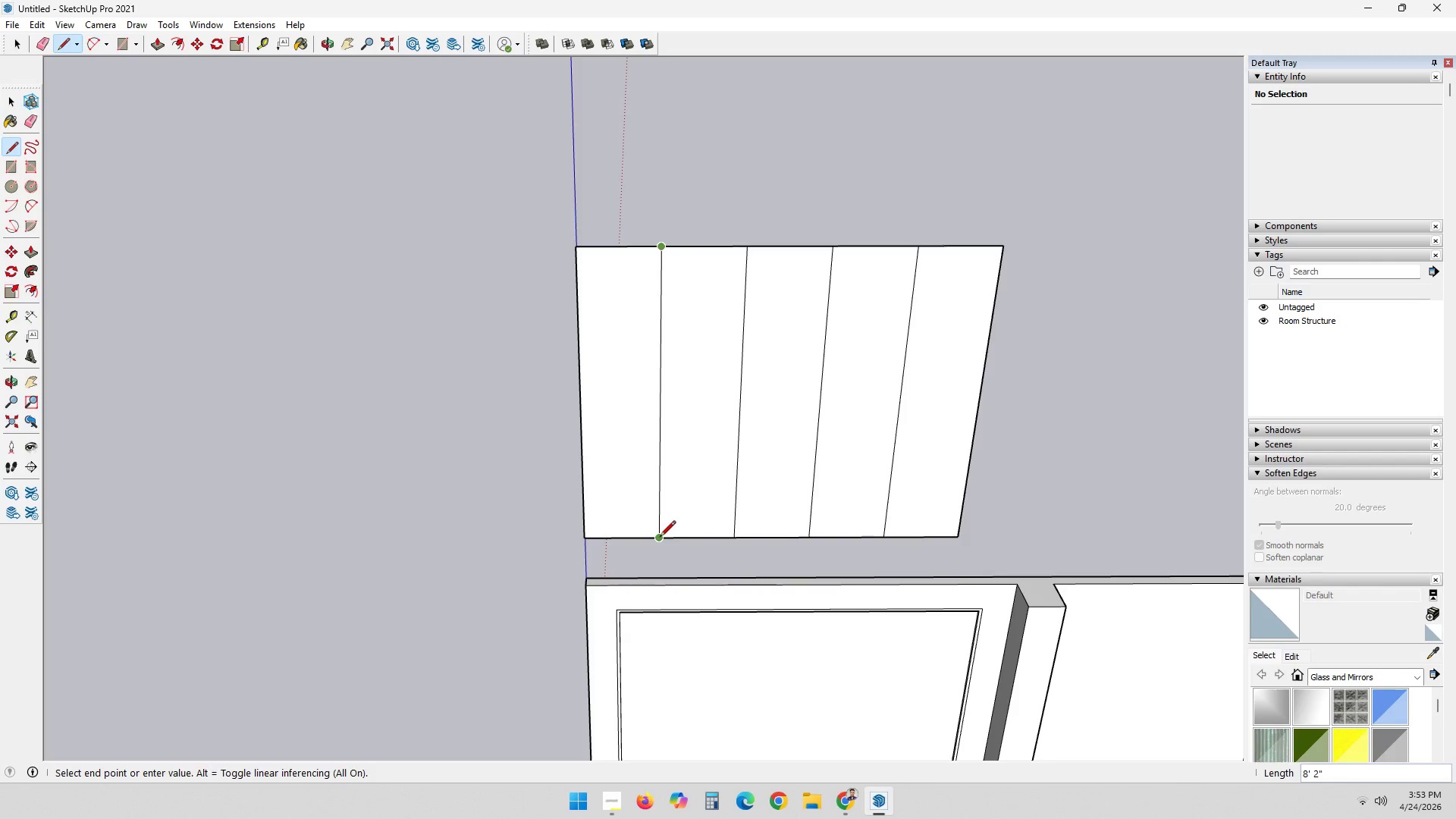 
key(2)
 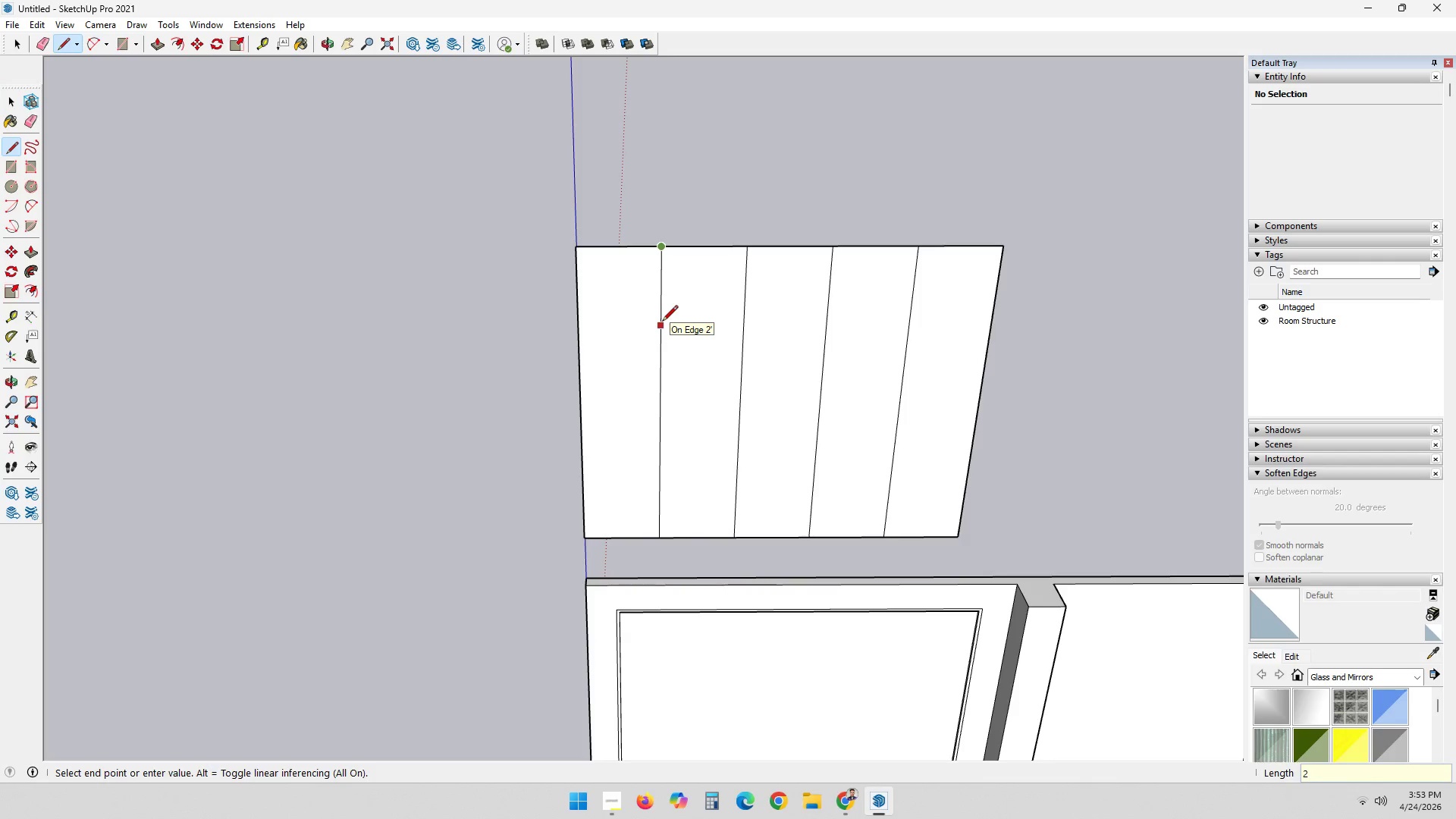 
key(Quote)
 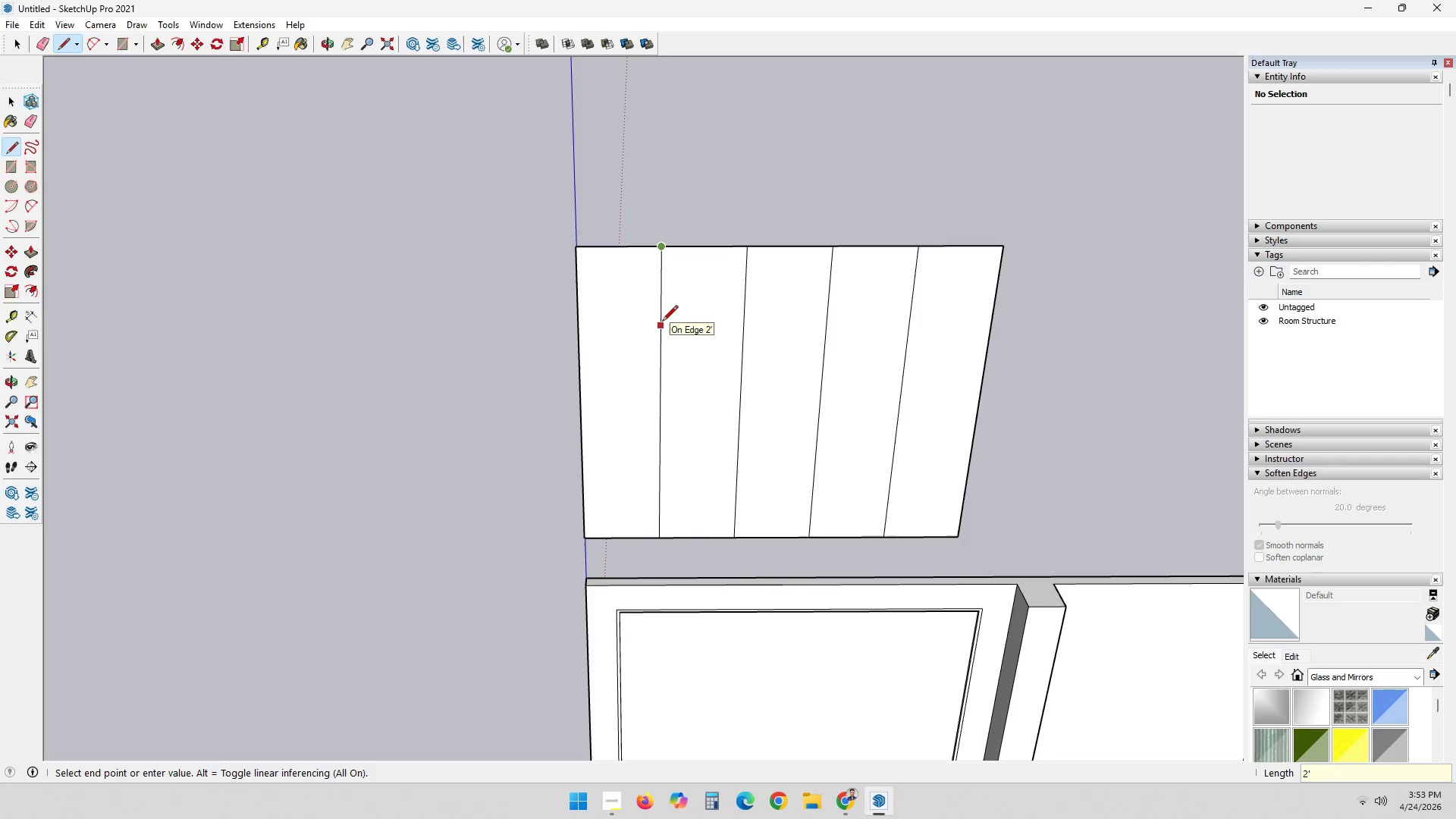 
key(5)
 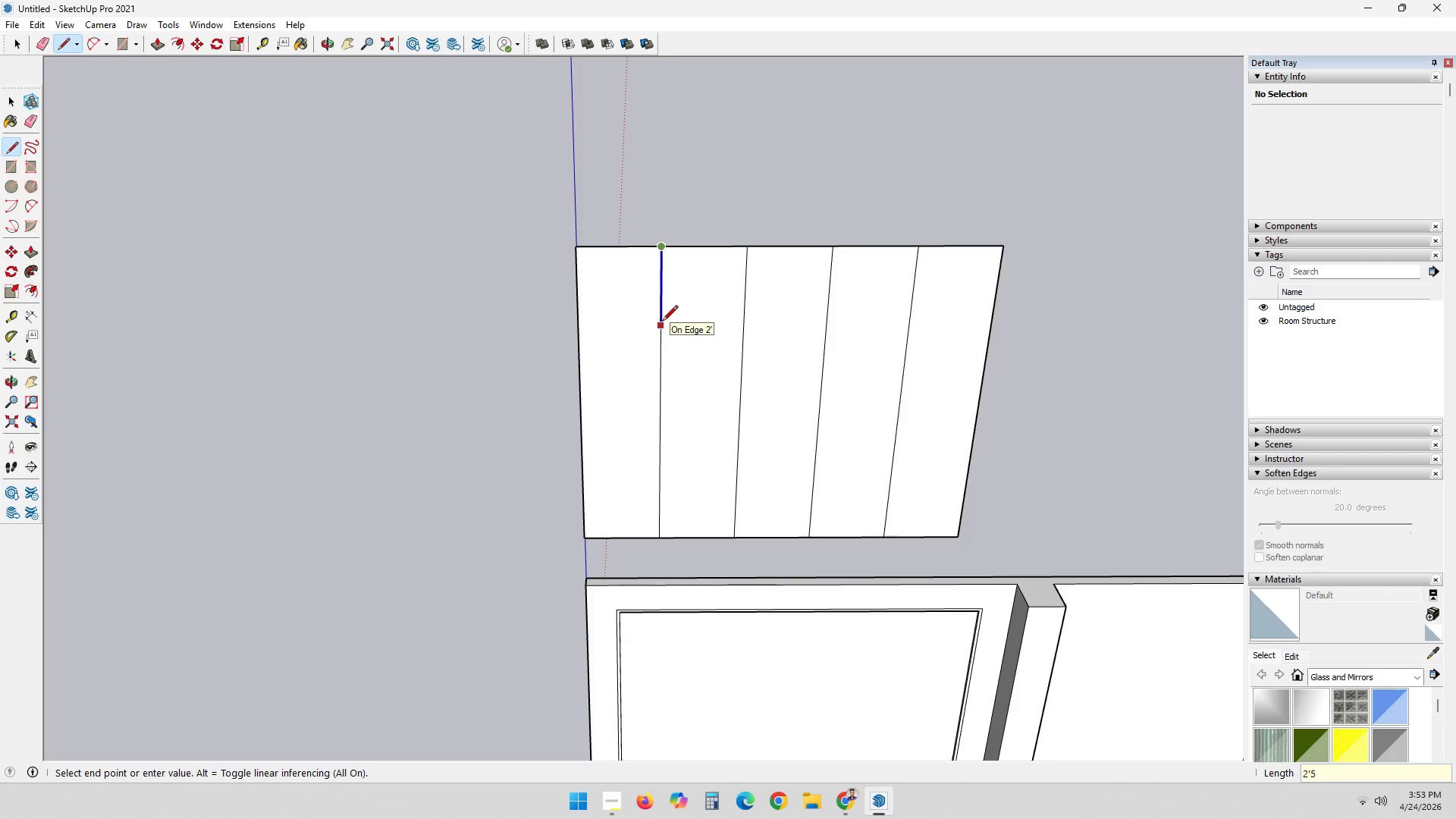 
key(Shift+ShiftRight)
 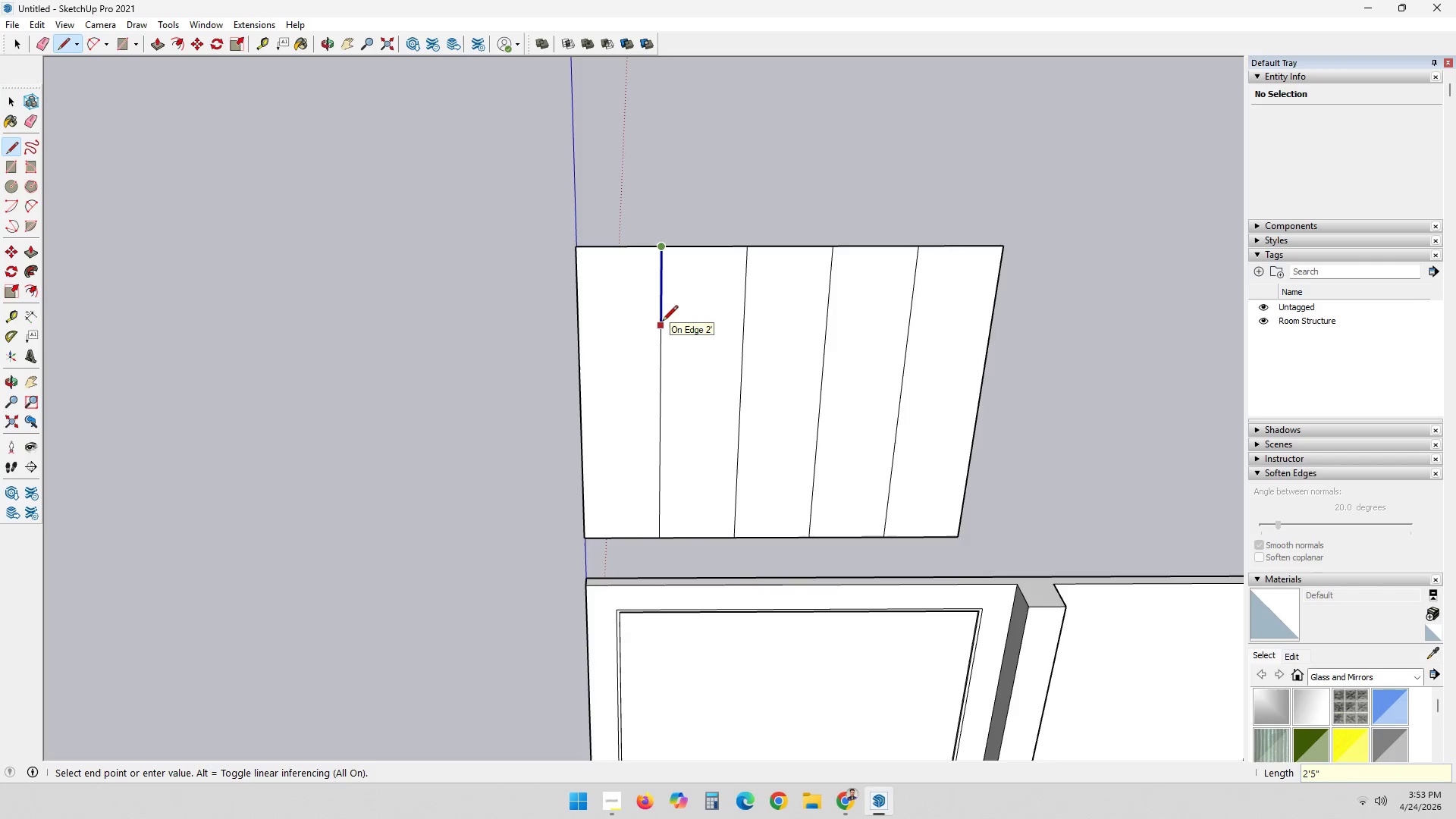 
key(Shift+Quote)
 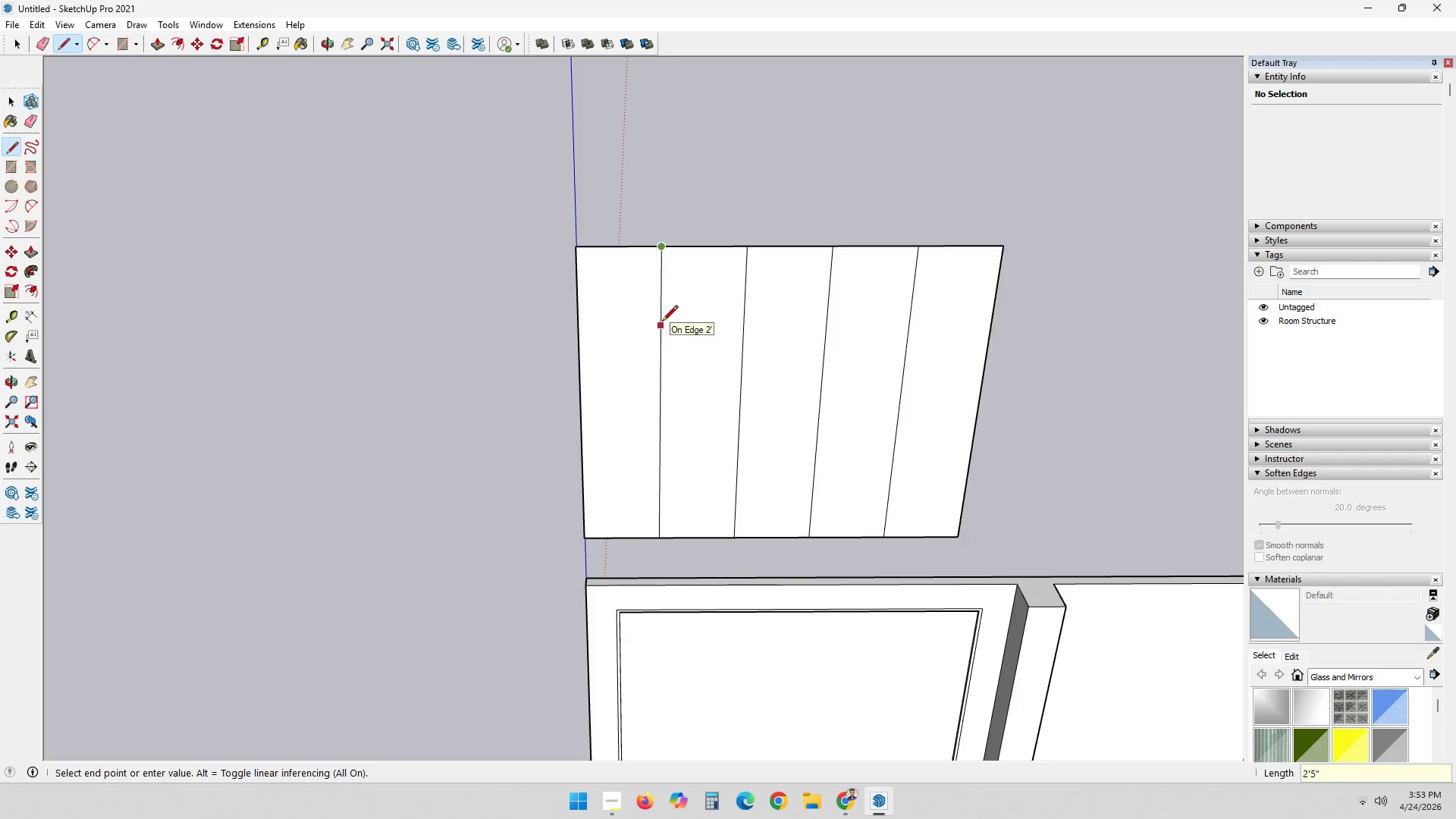 
key(Enter)
 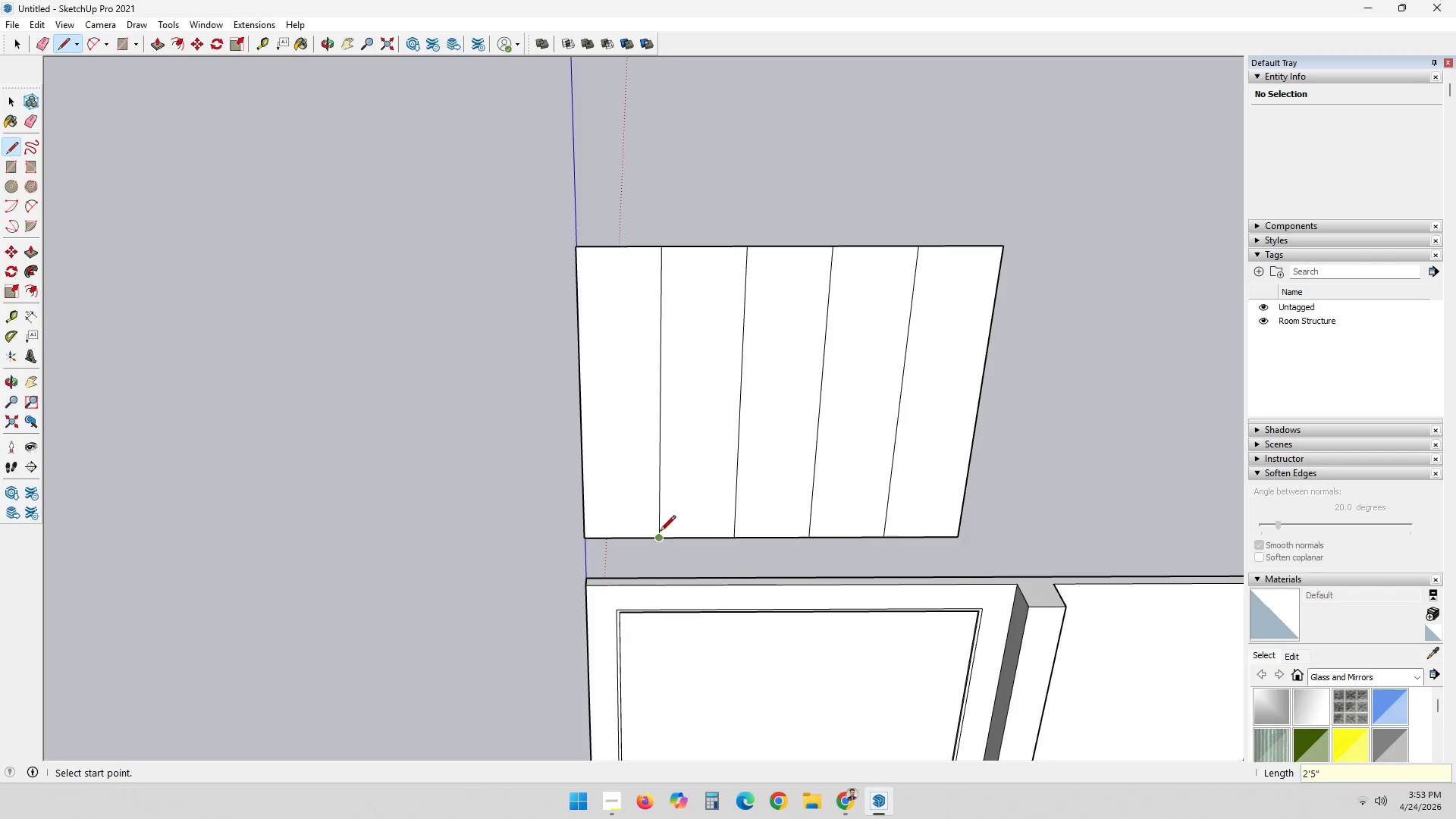 
left_click([658, 548])
 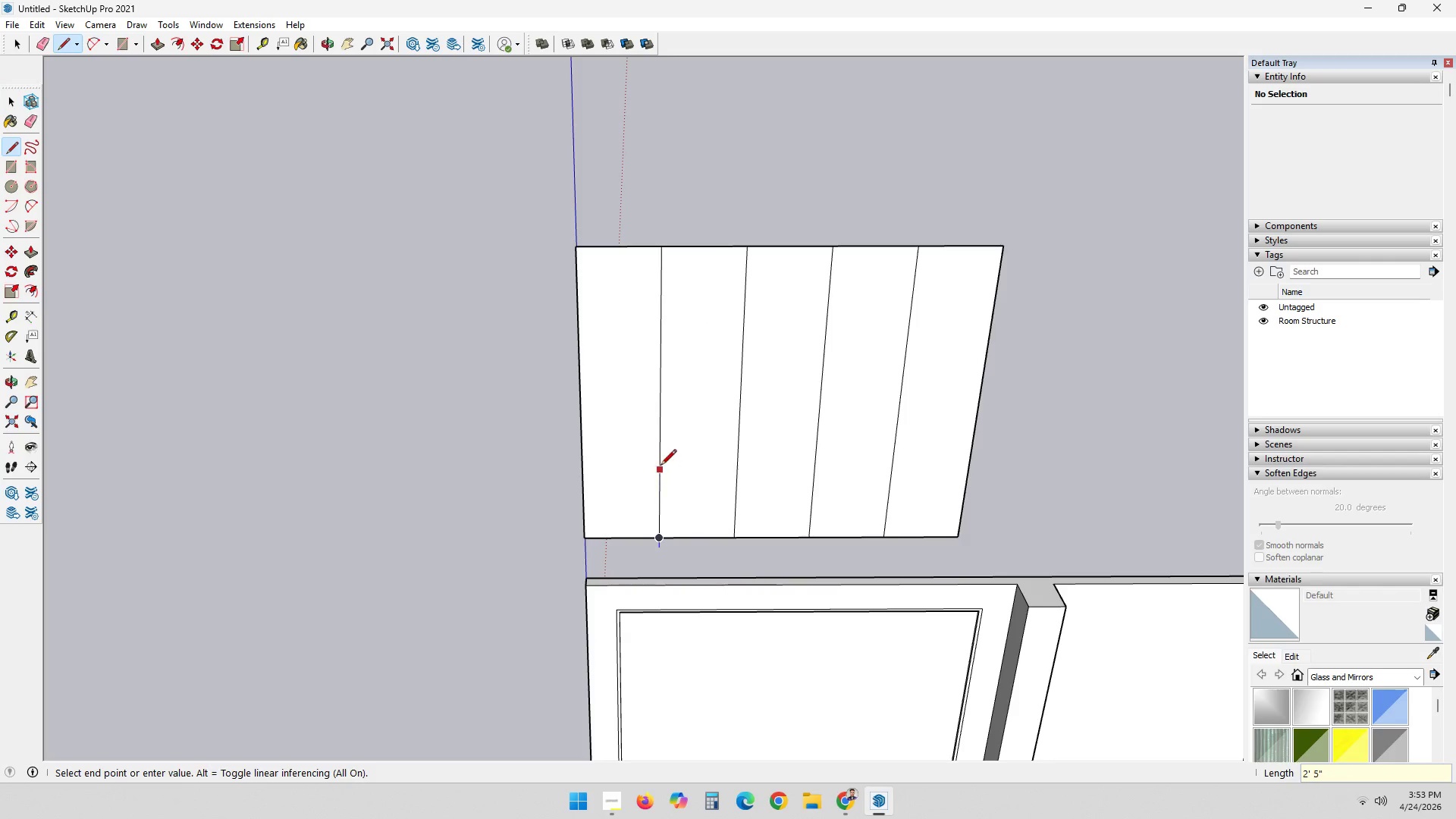 
key(Enter)
 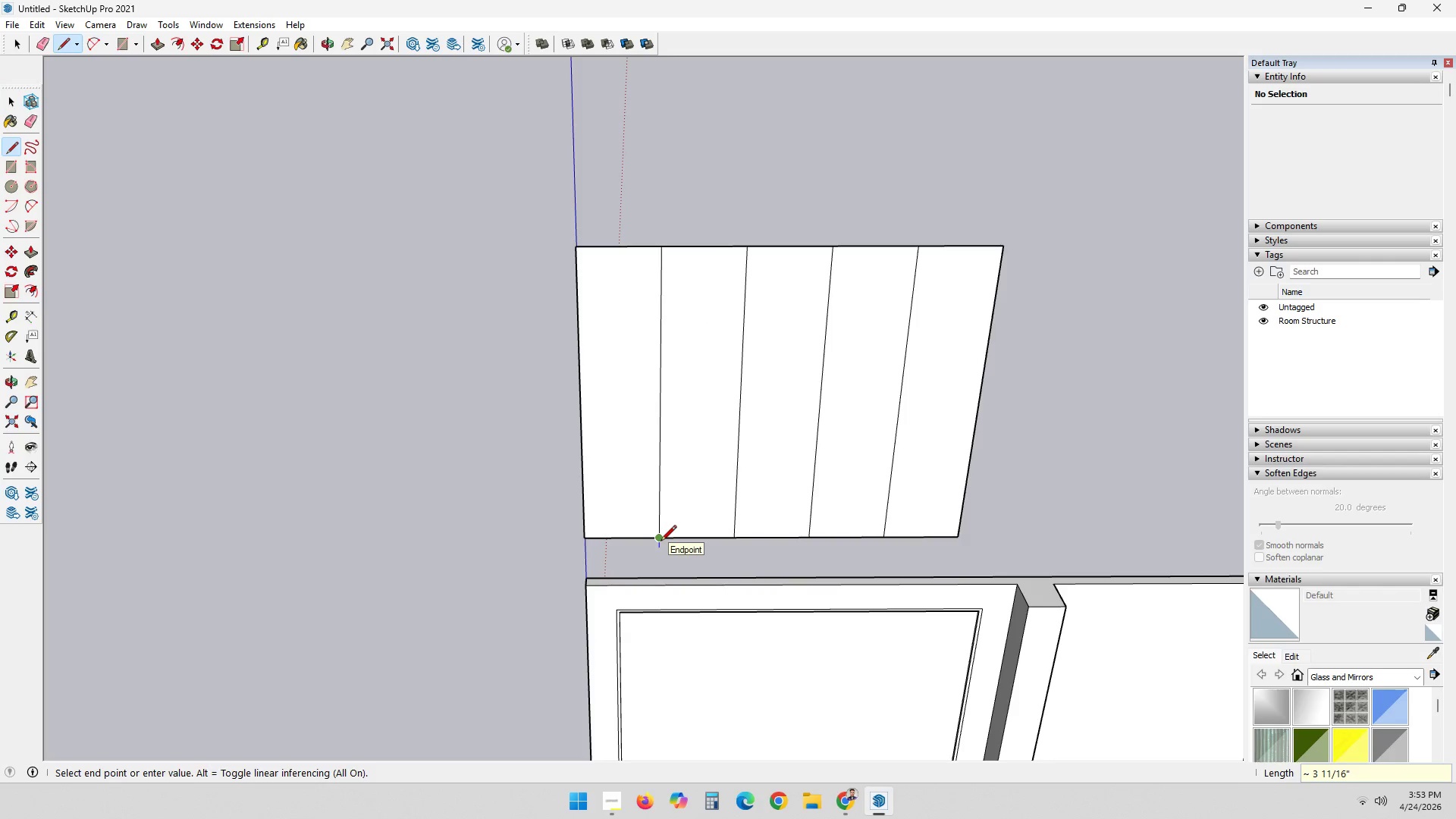 
key(Space)
 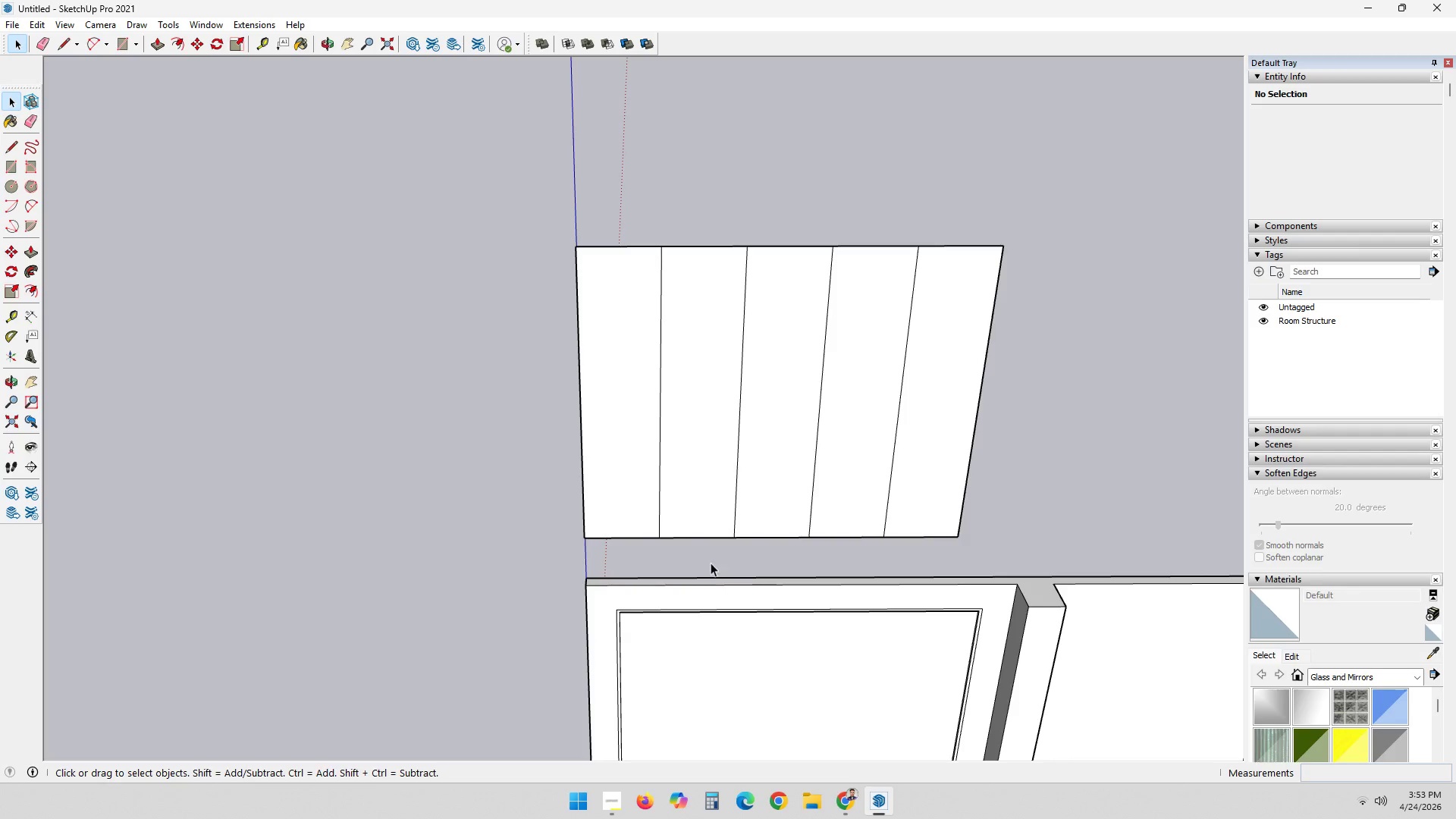 
key(L)
 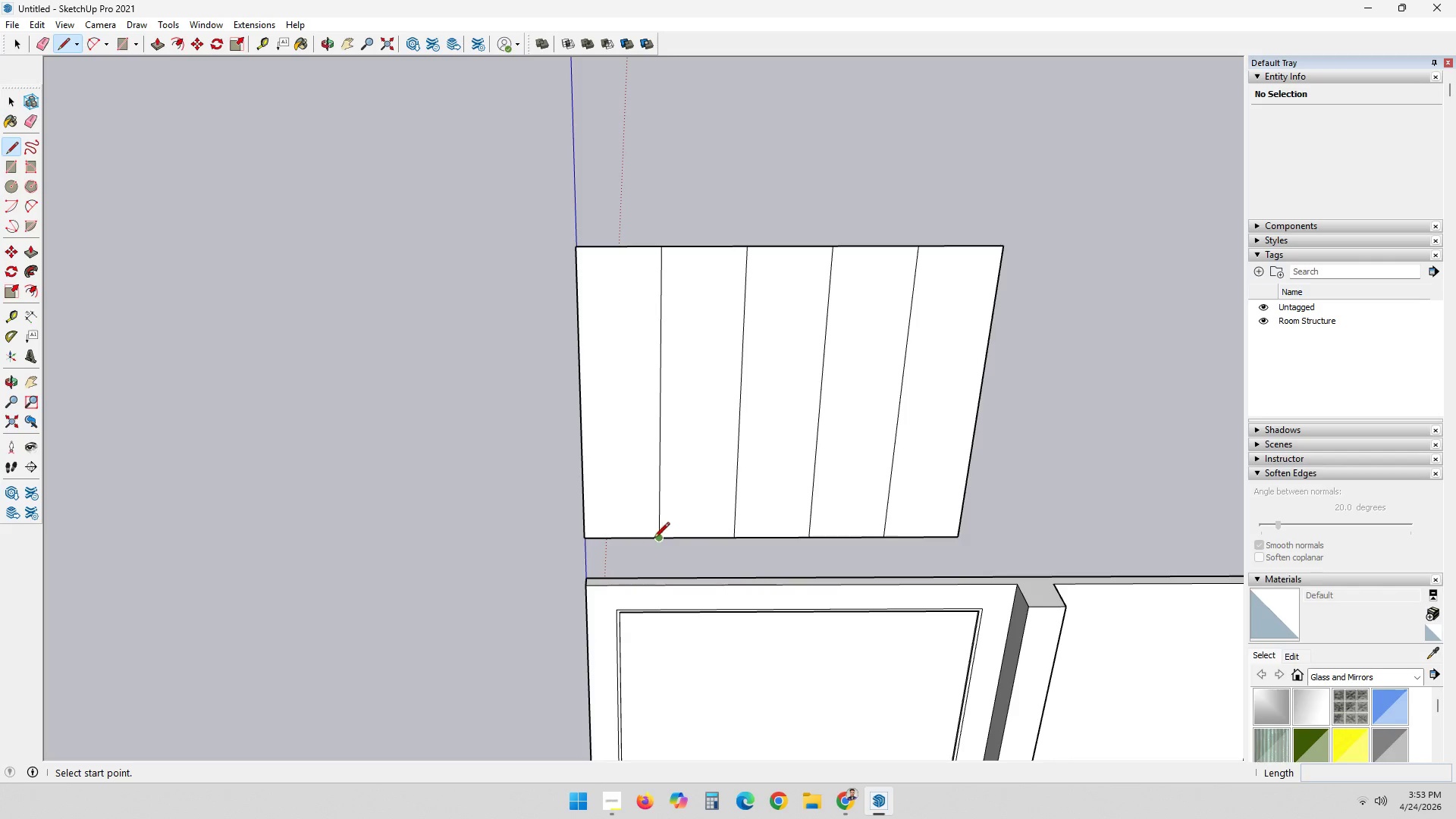 
left_click([657, 539])
 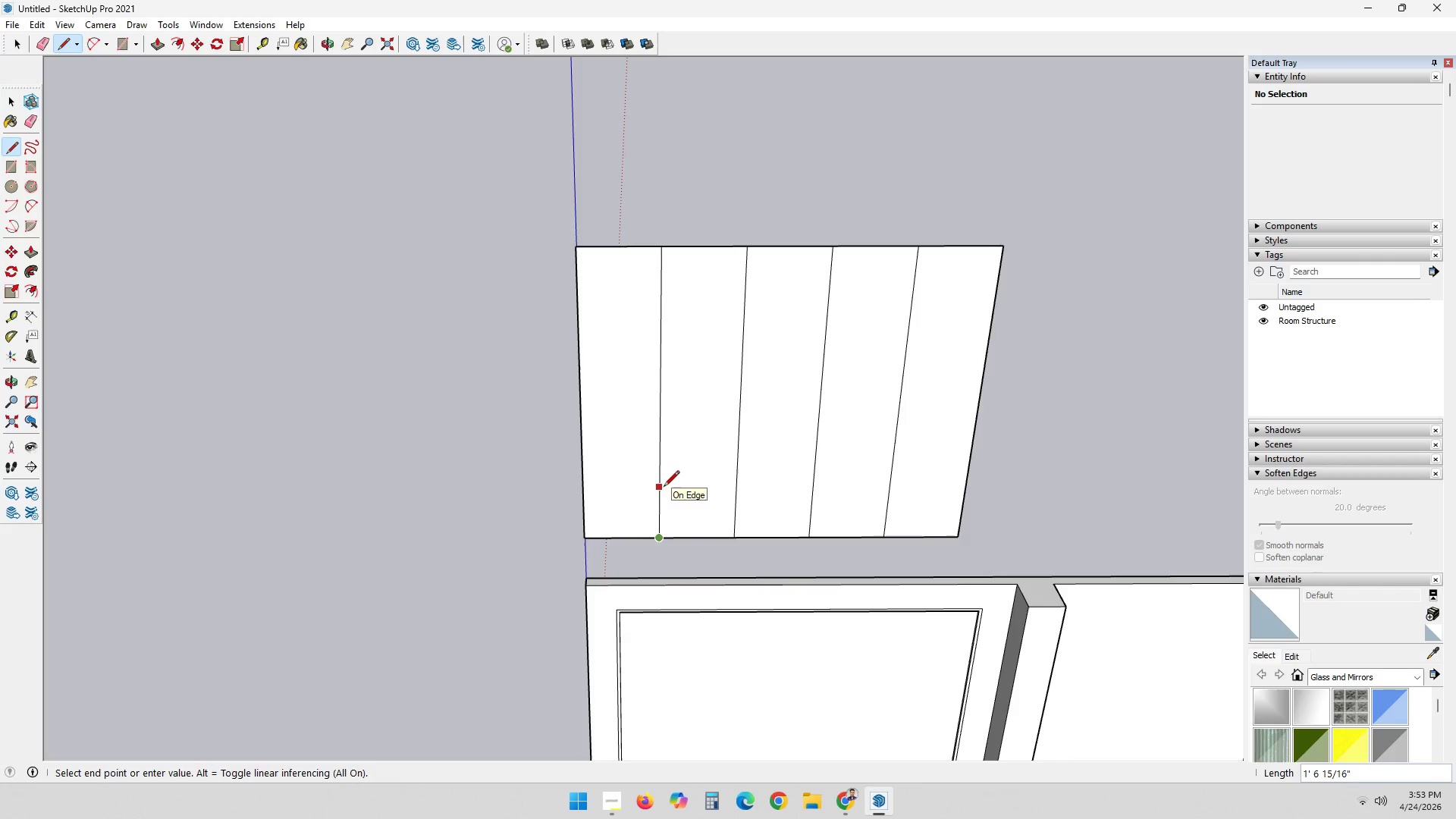 
key(2)
 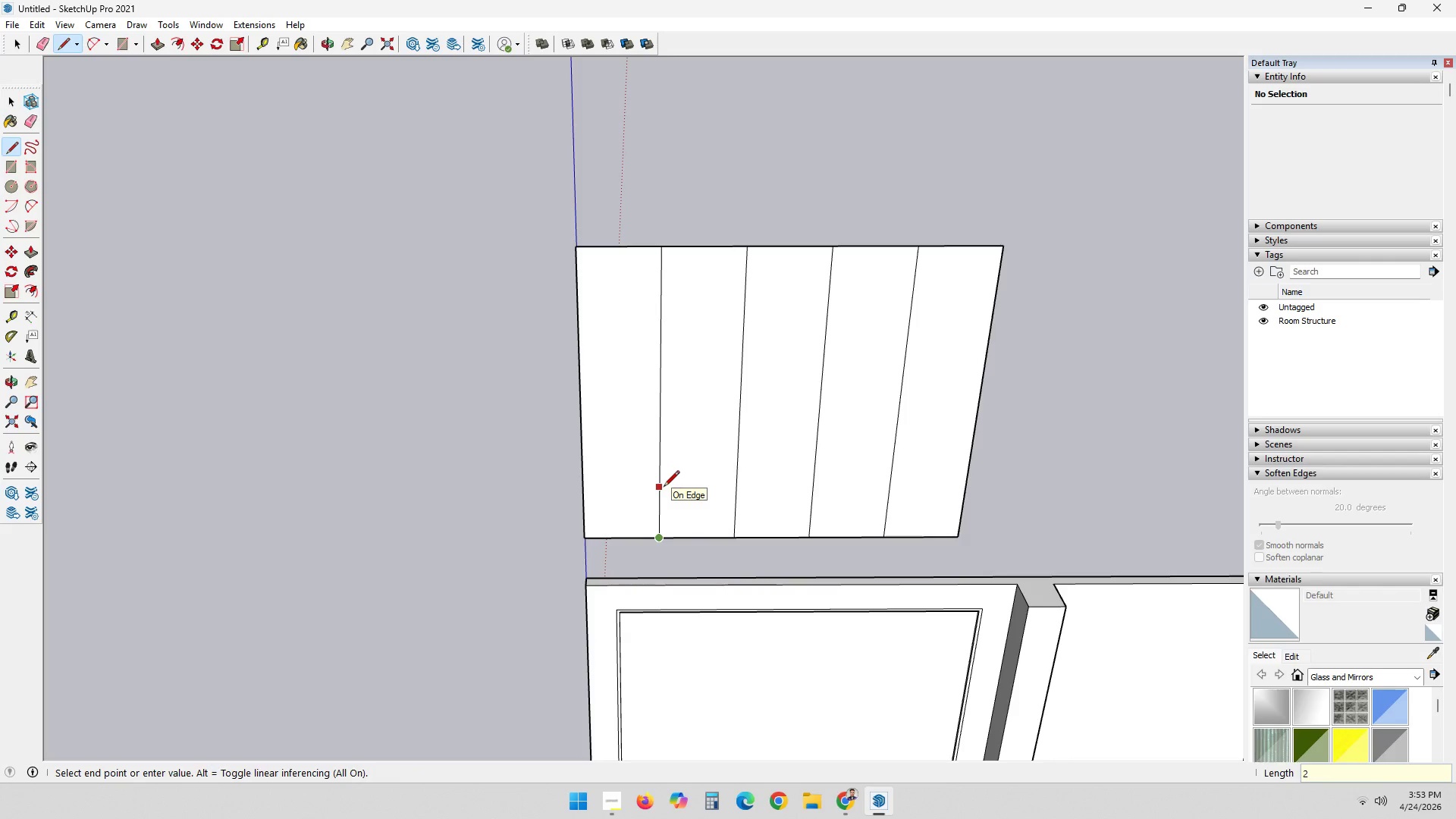 
key(Quote)
 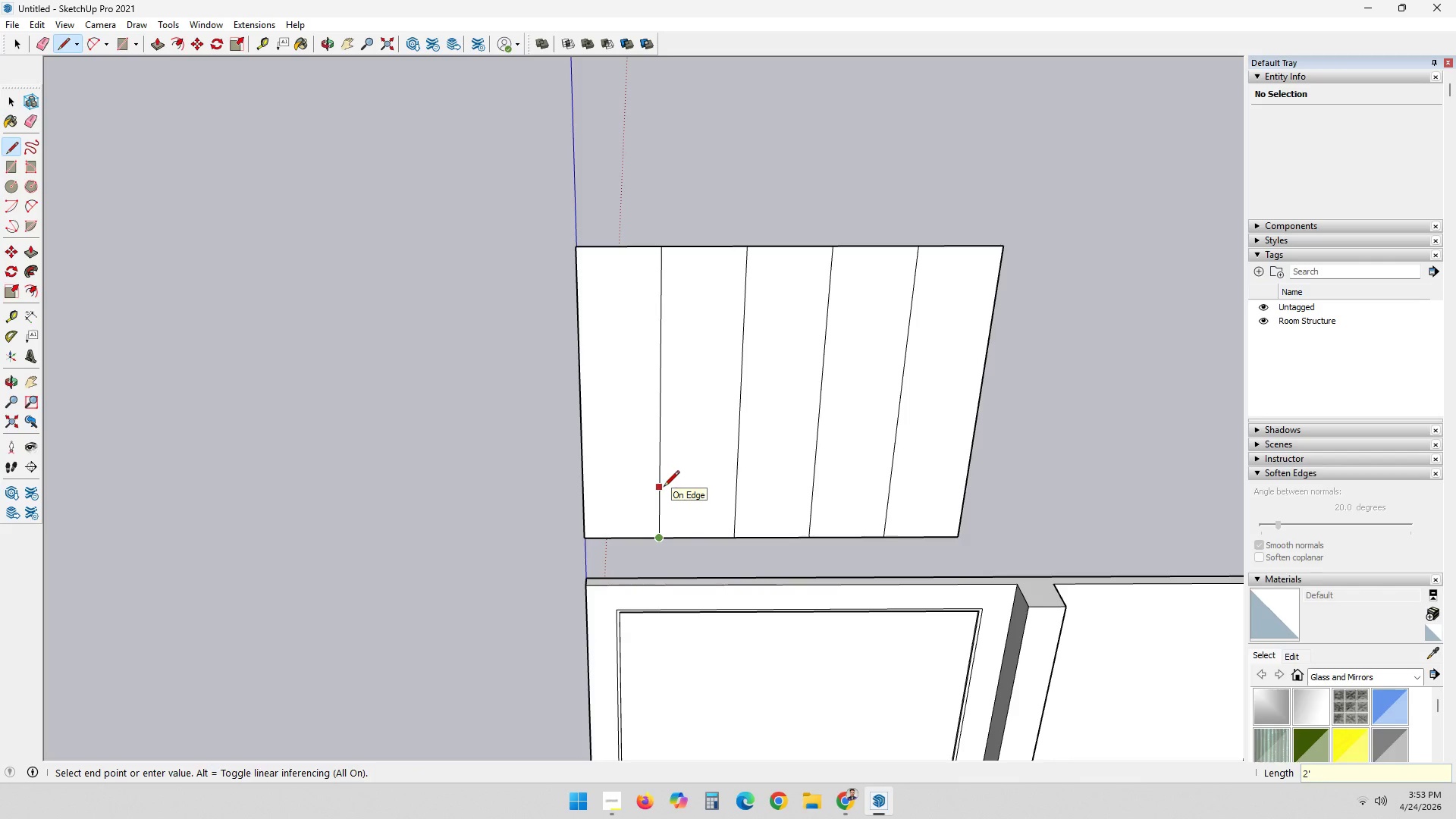 
key(Enter)
 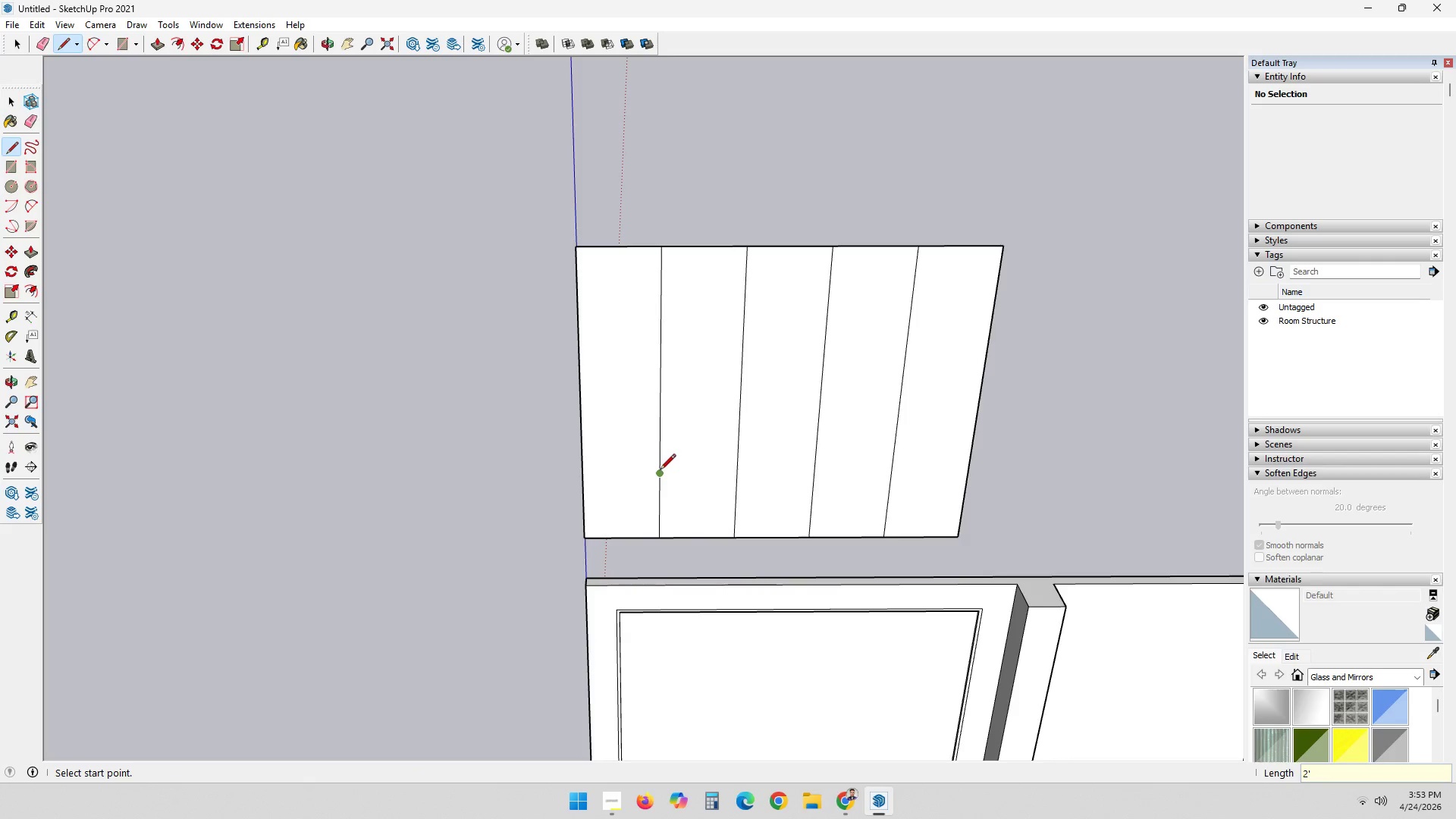 
left_click([660, 472])
 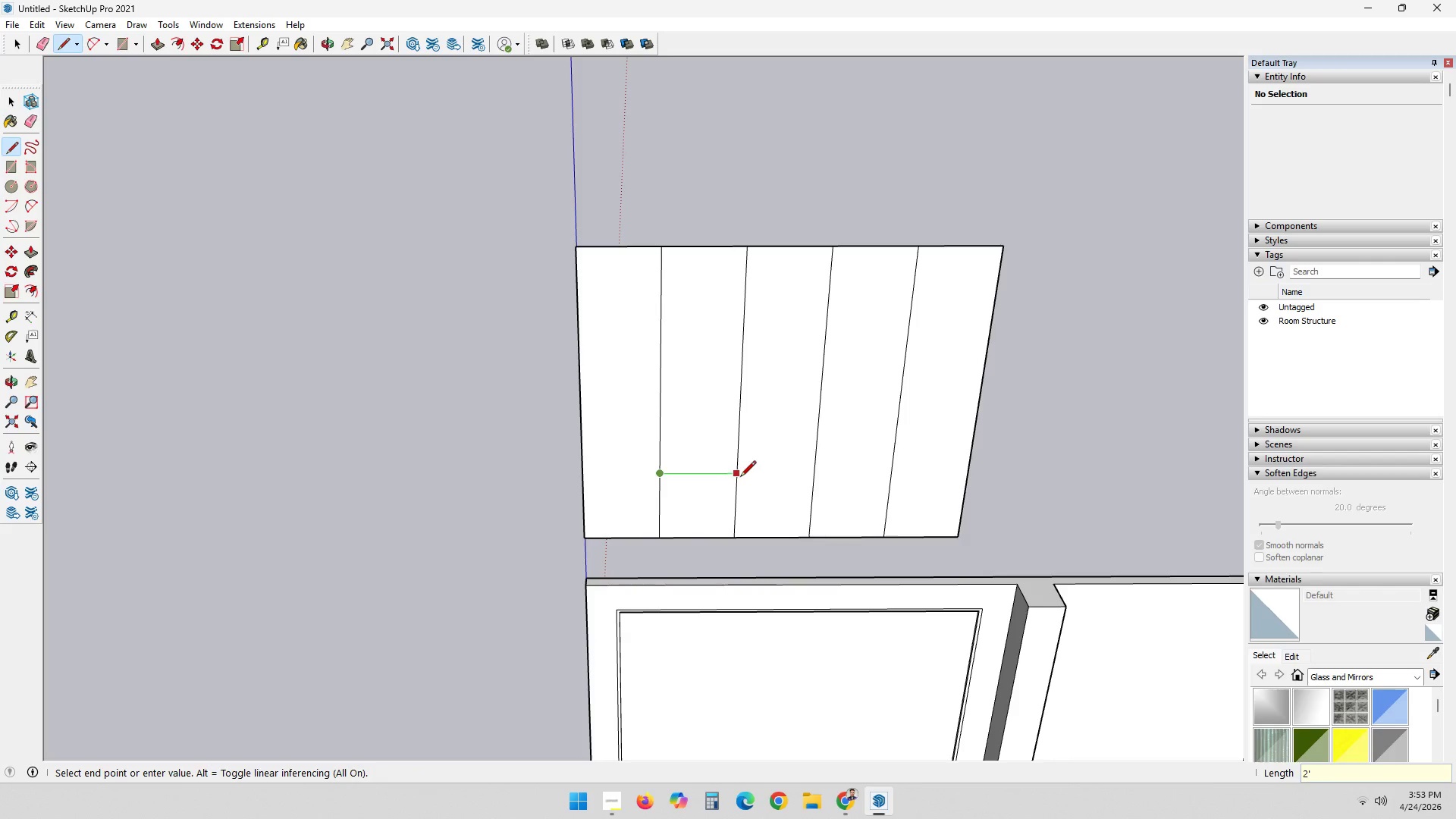 
left_click([739, 478])
 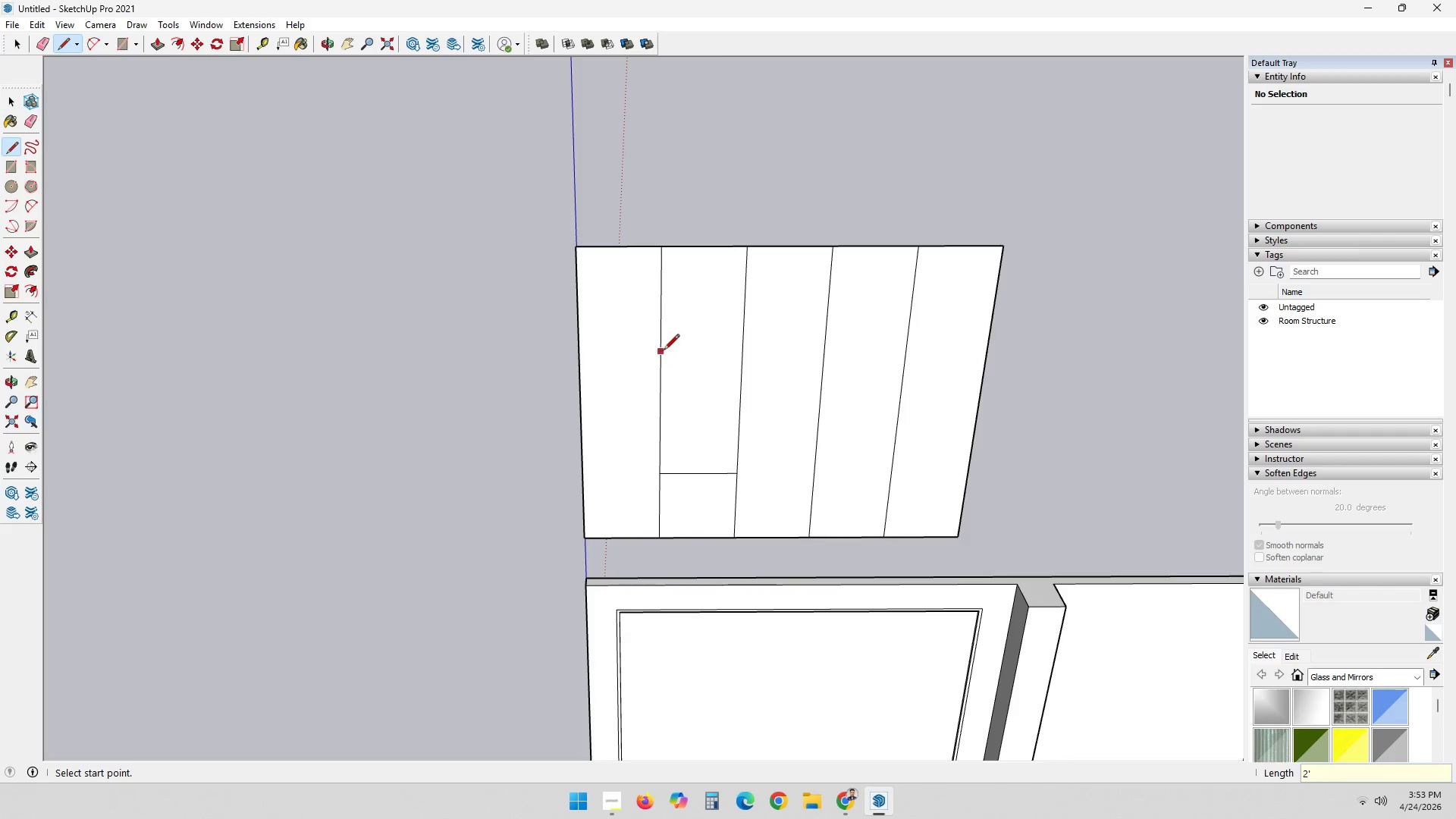 
left_click([661, 340])
 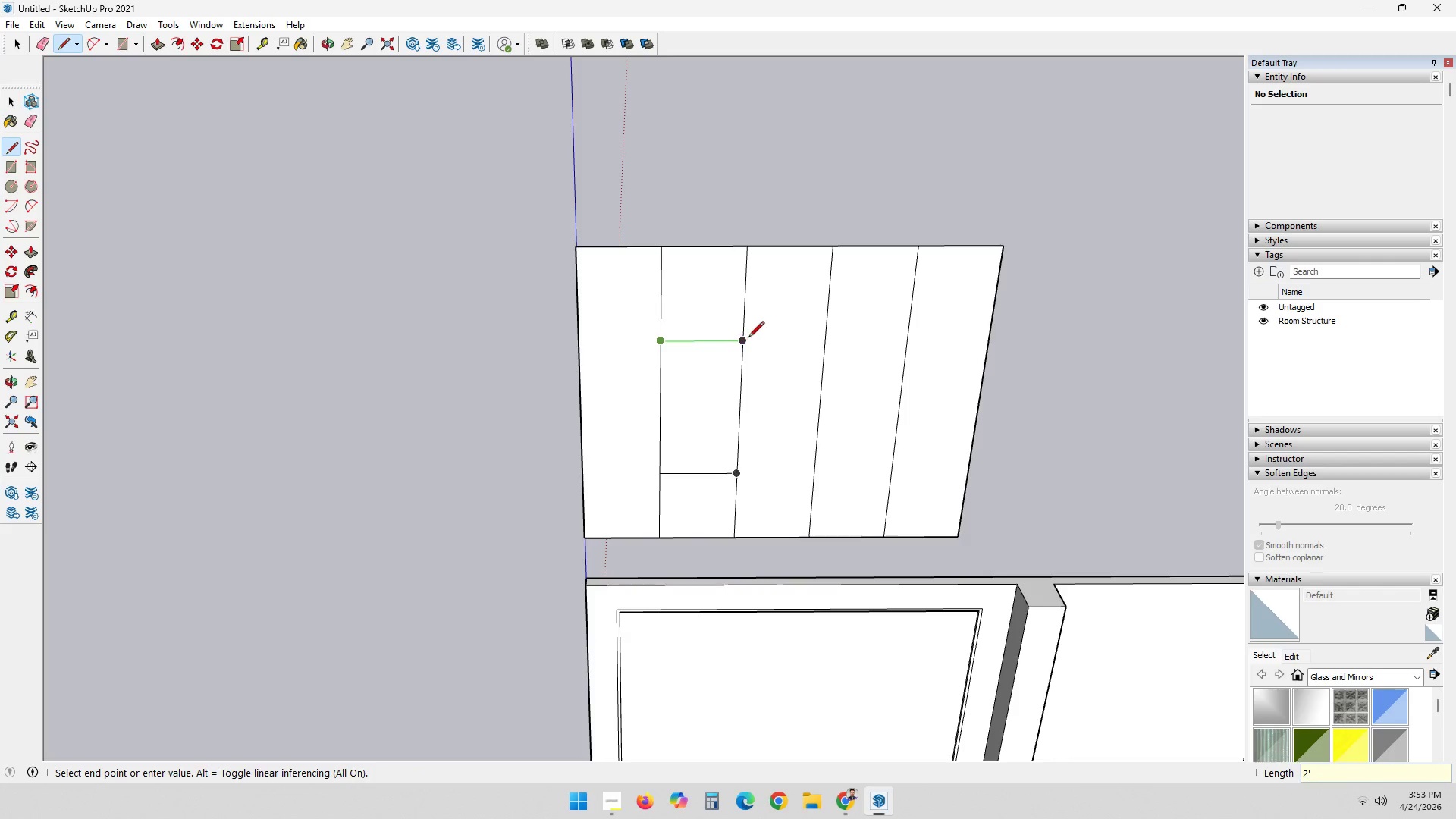 
left_click([745, 339])
 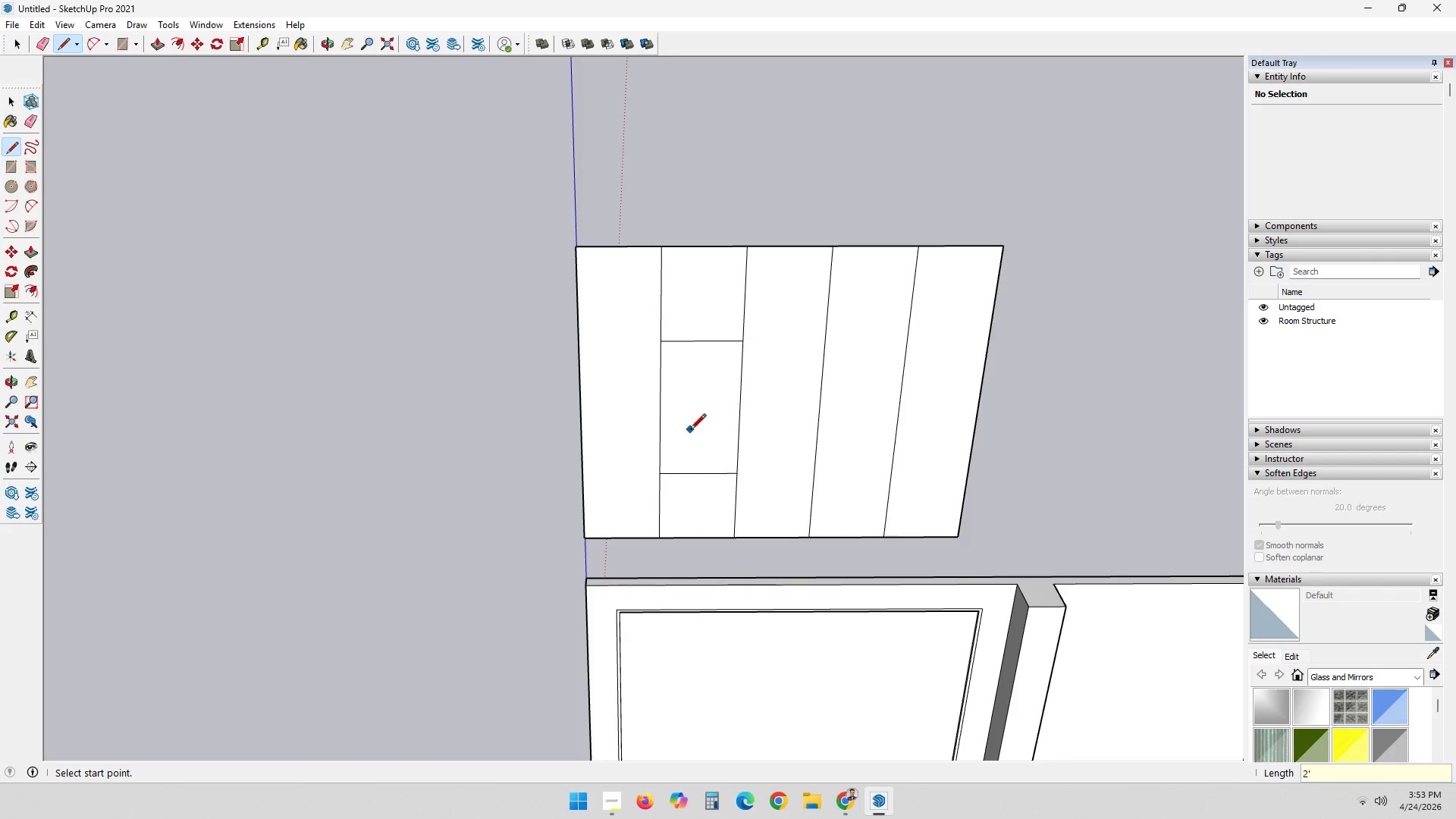 
key(Space)
 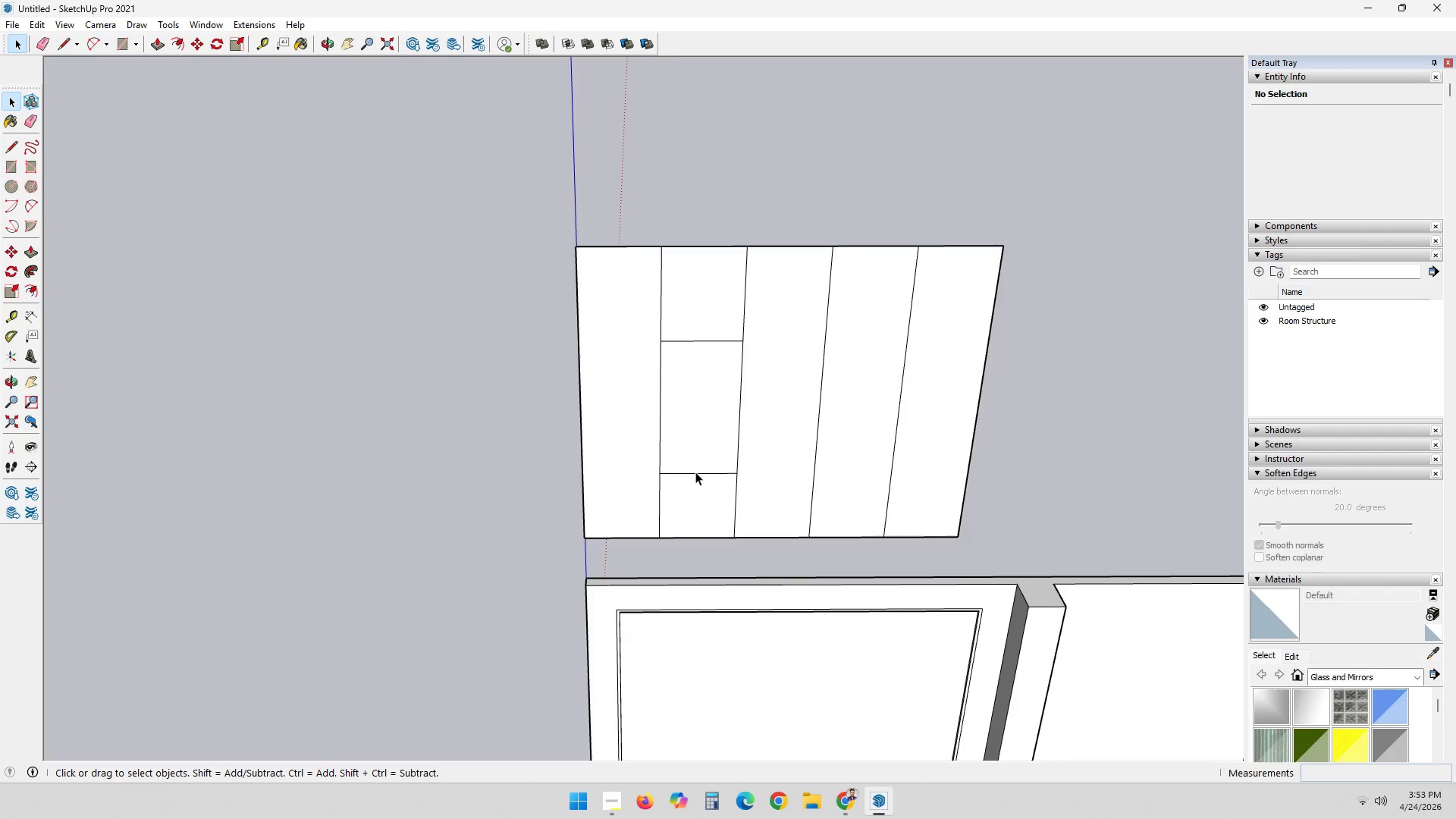 
left_click([695, 472])
 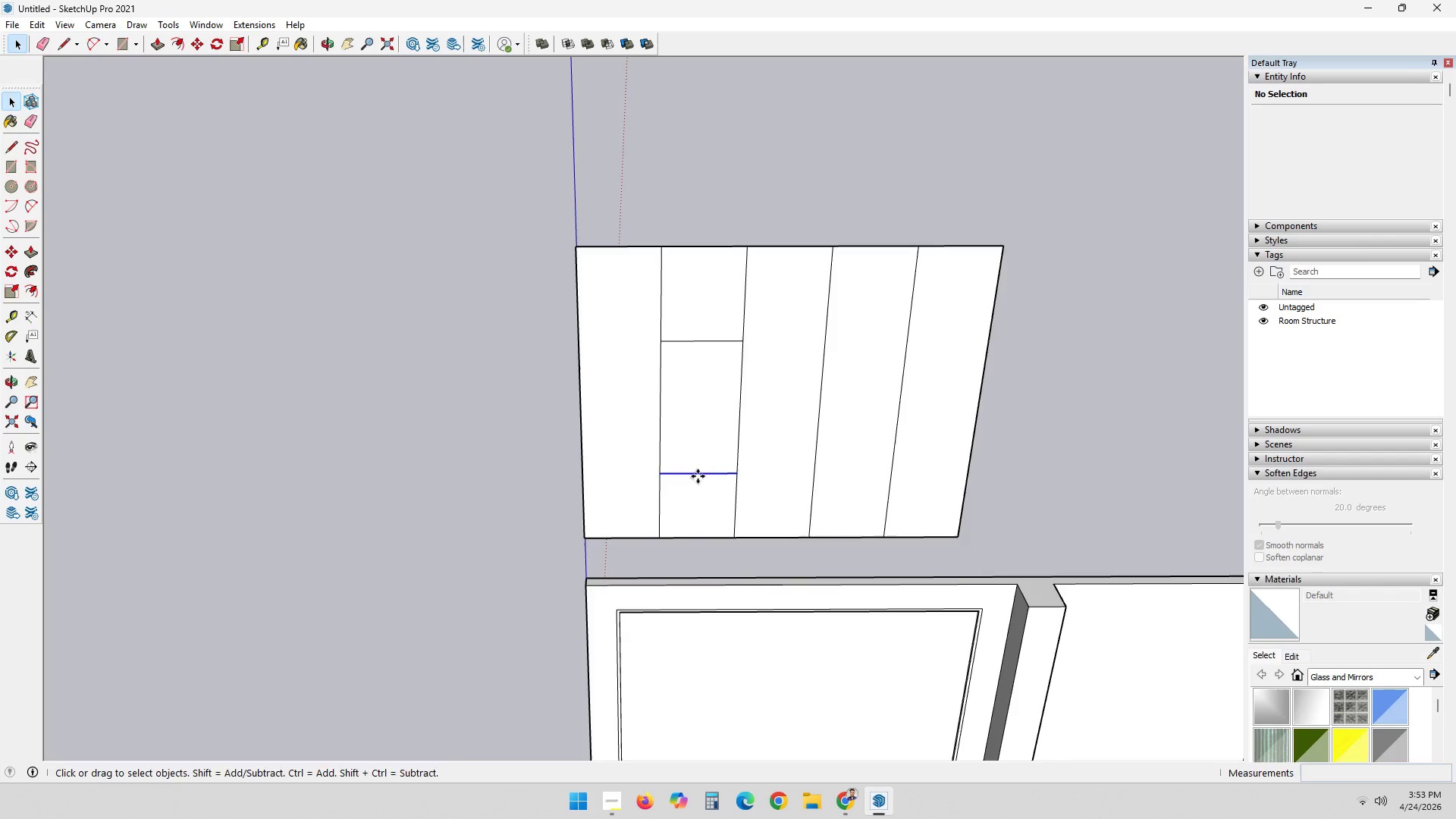 
key(M)
 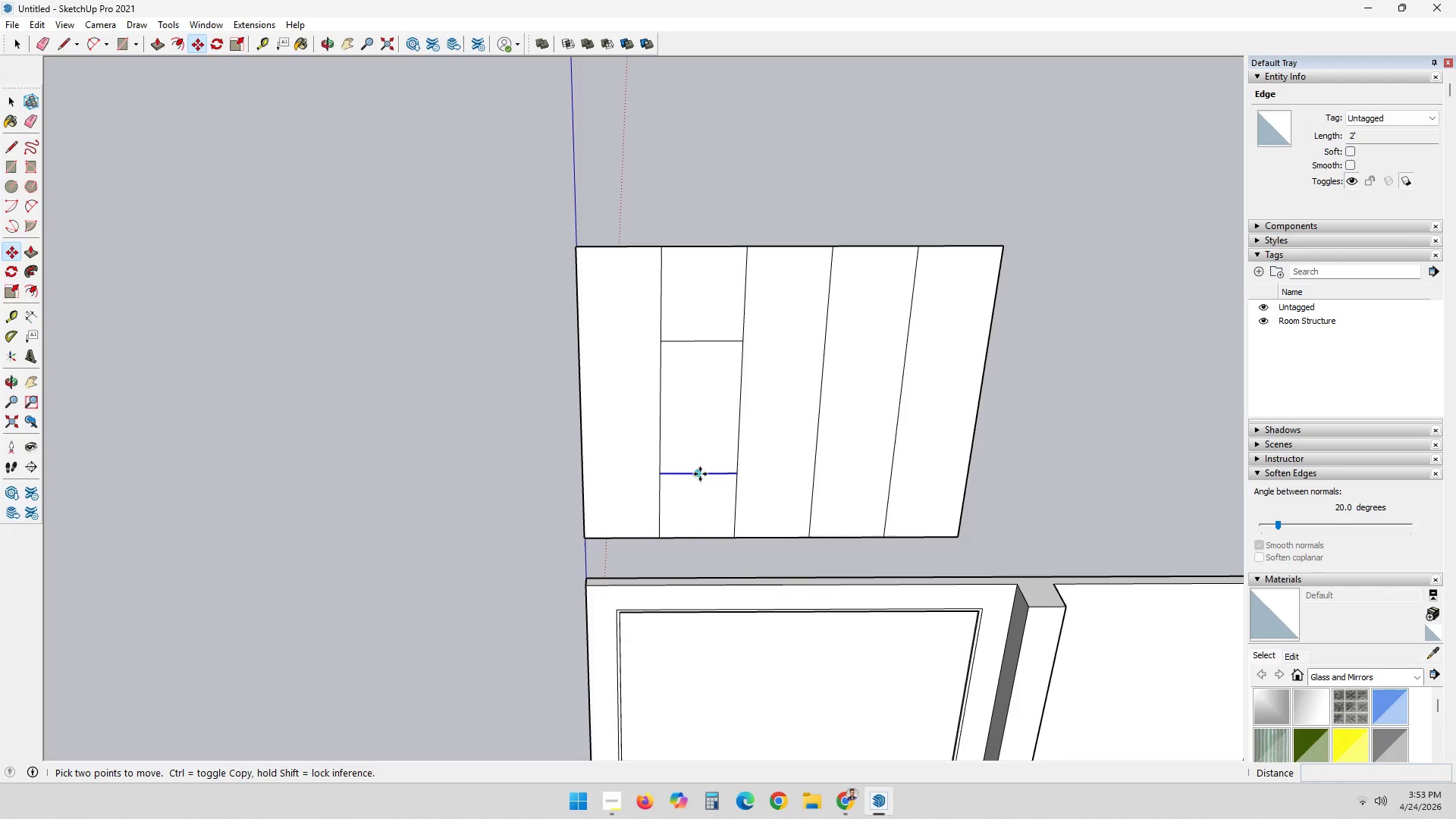 
left_click([700, 474])
 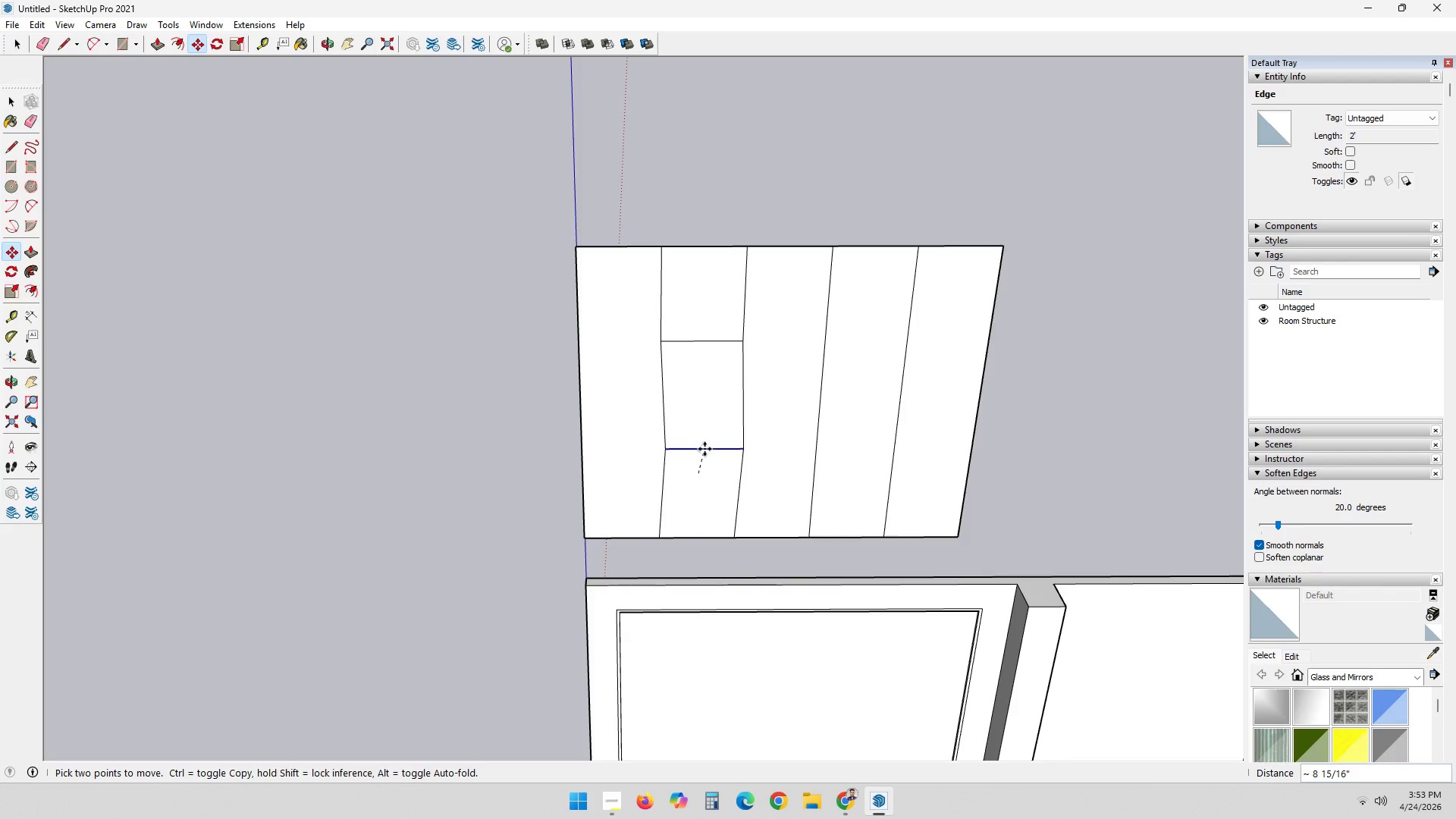 
key(Control+ControlLeft)
 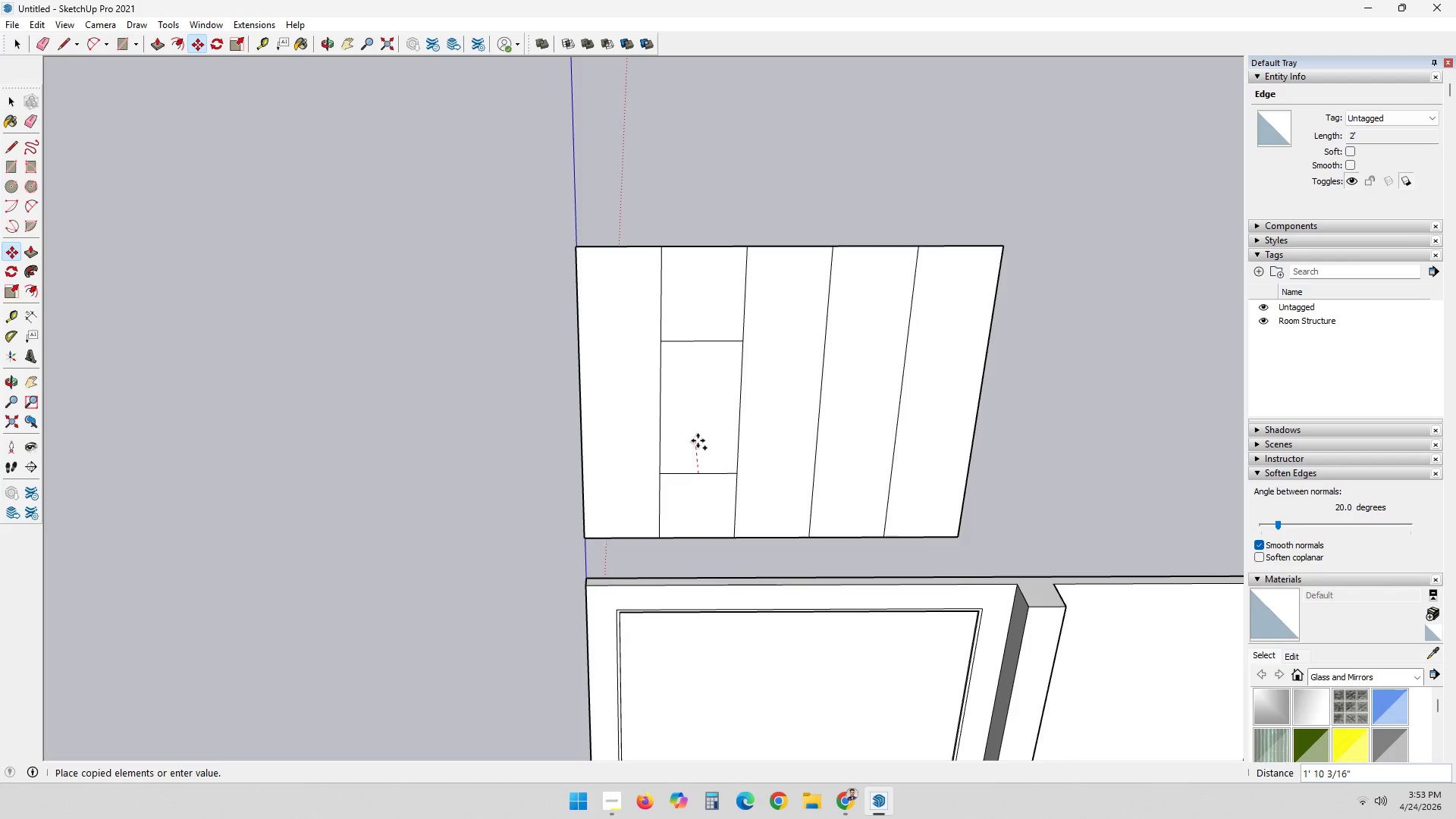 
key(Space)
 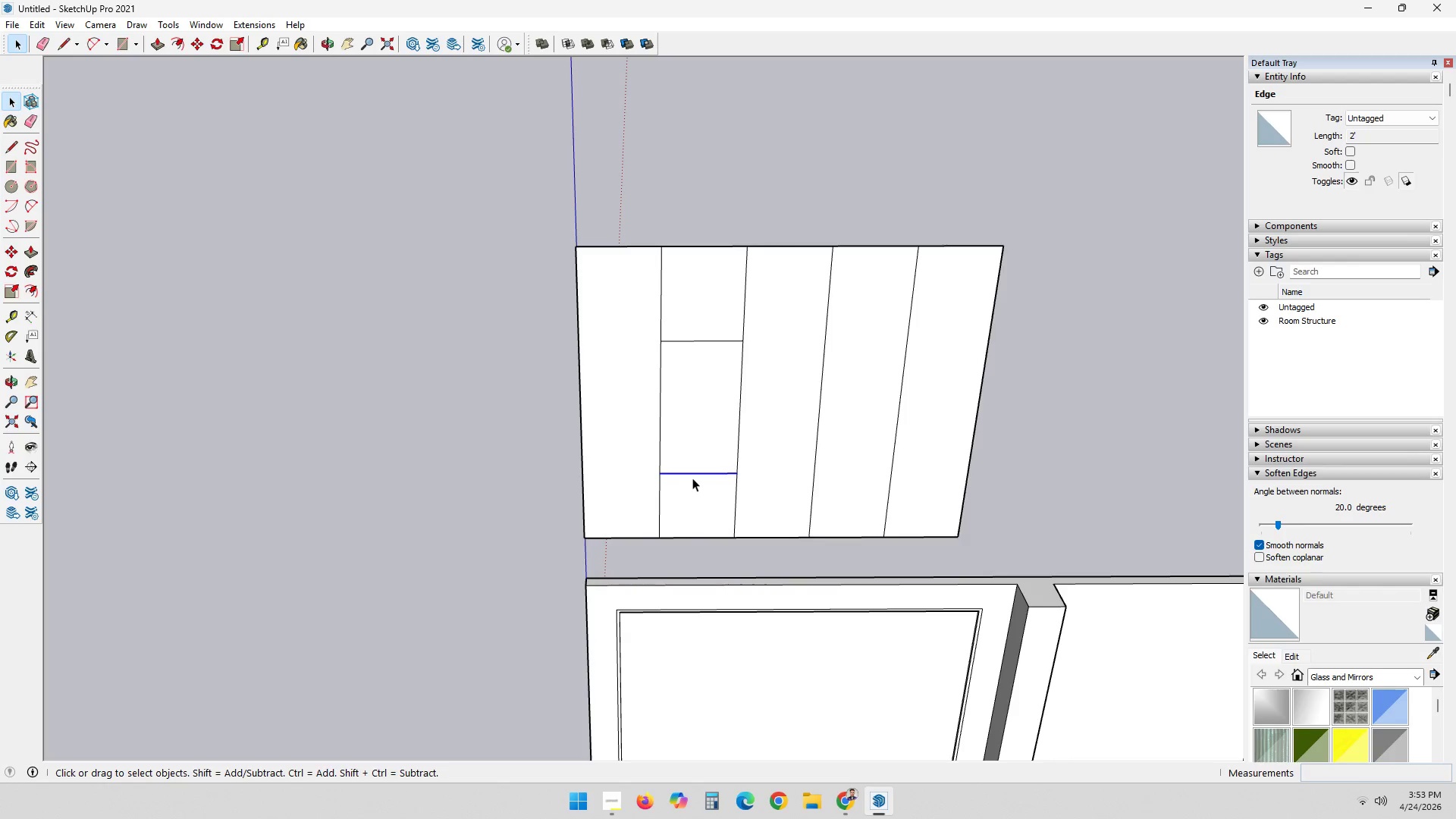 
key(M)
 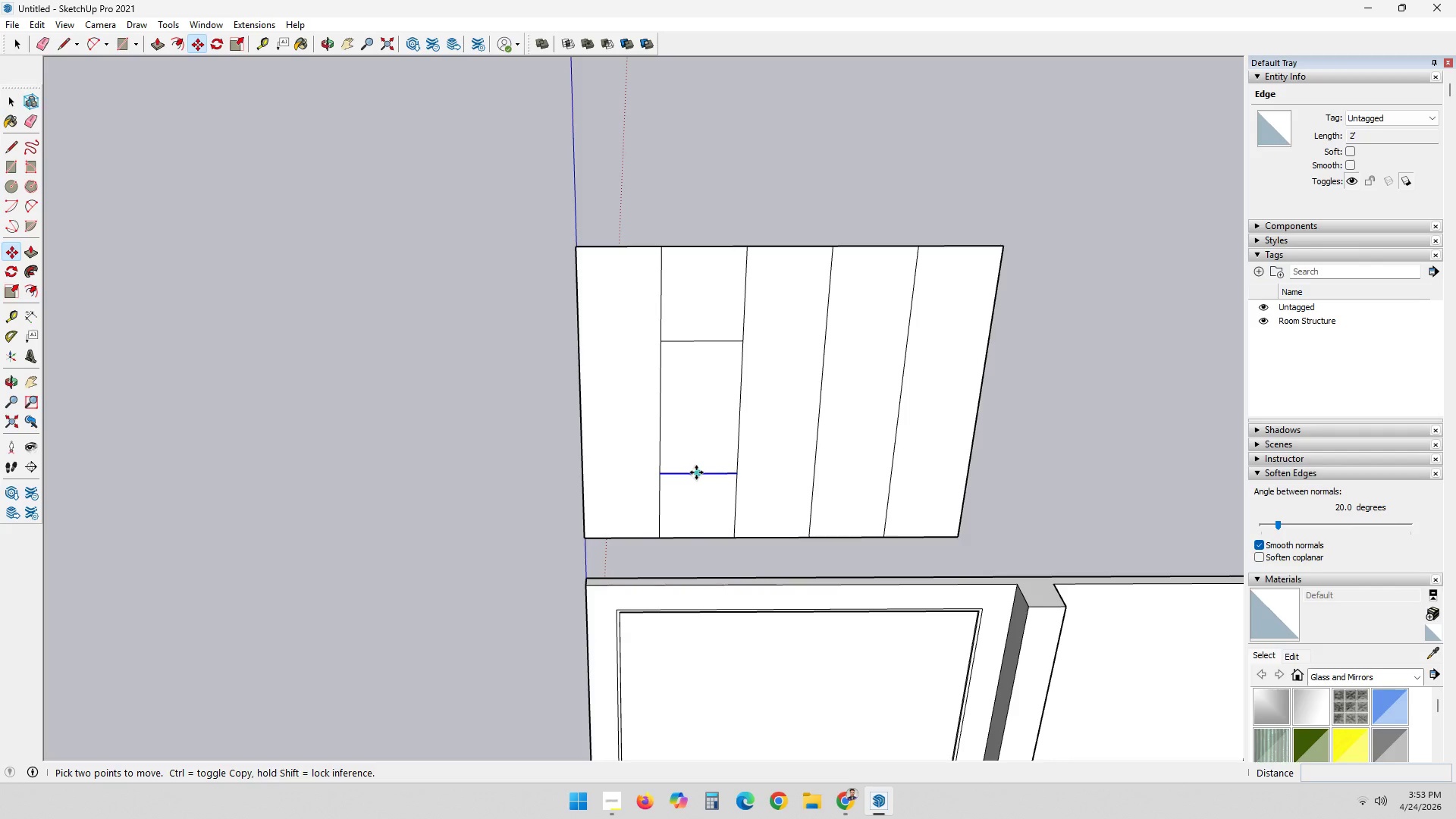 
left_click([696, 472])
 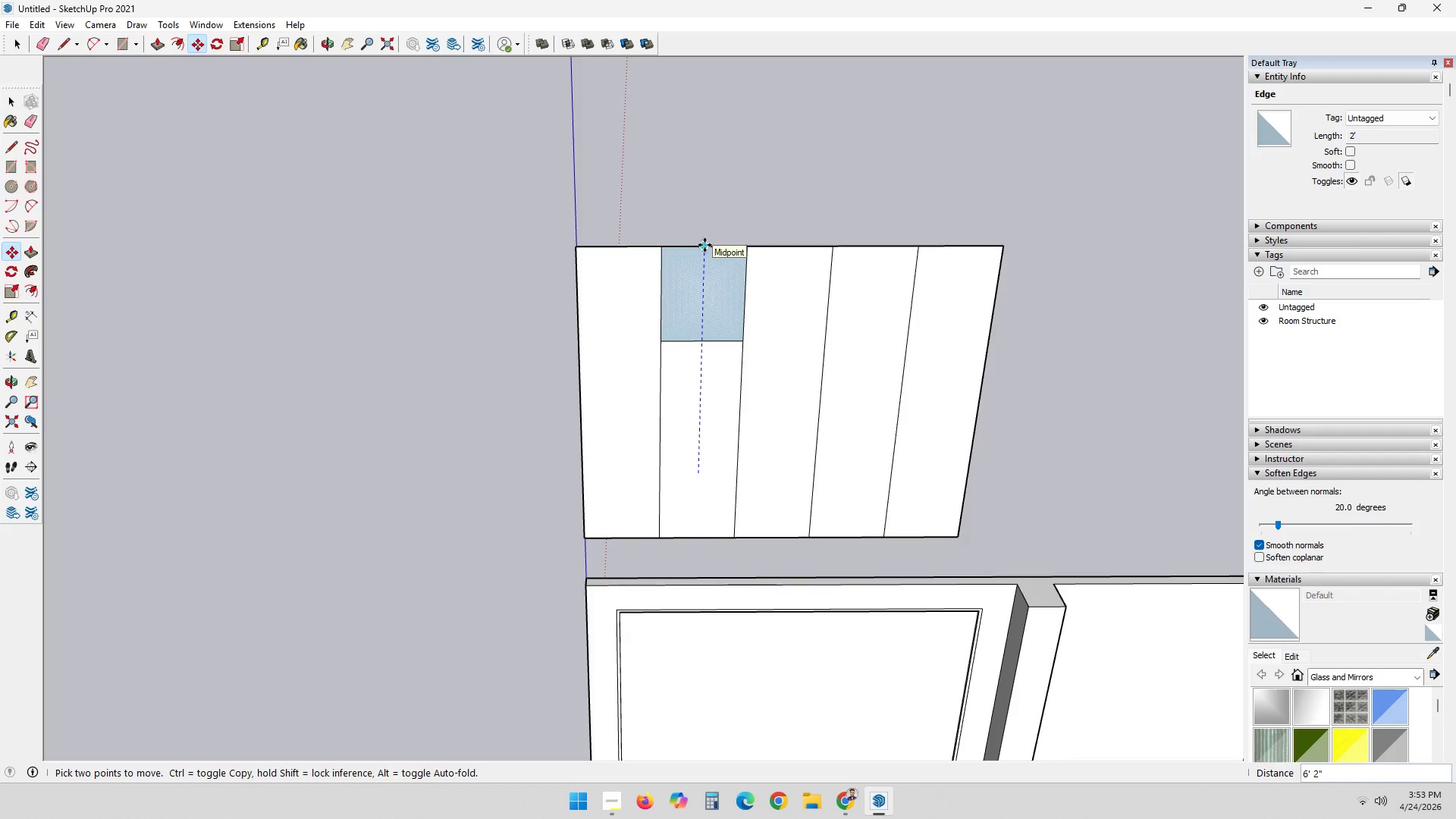 
key(5)
 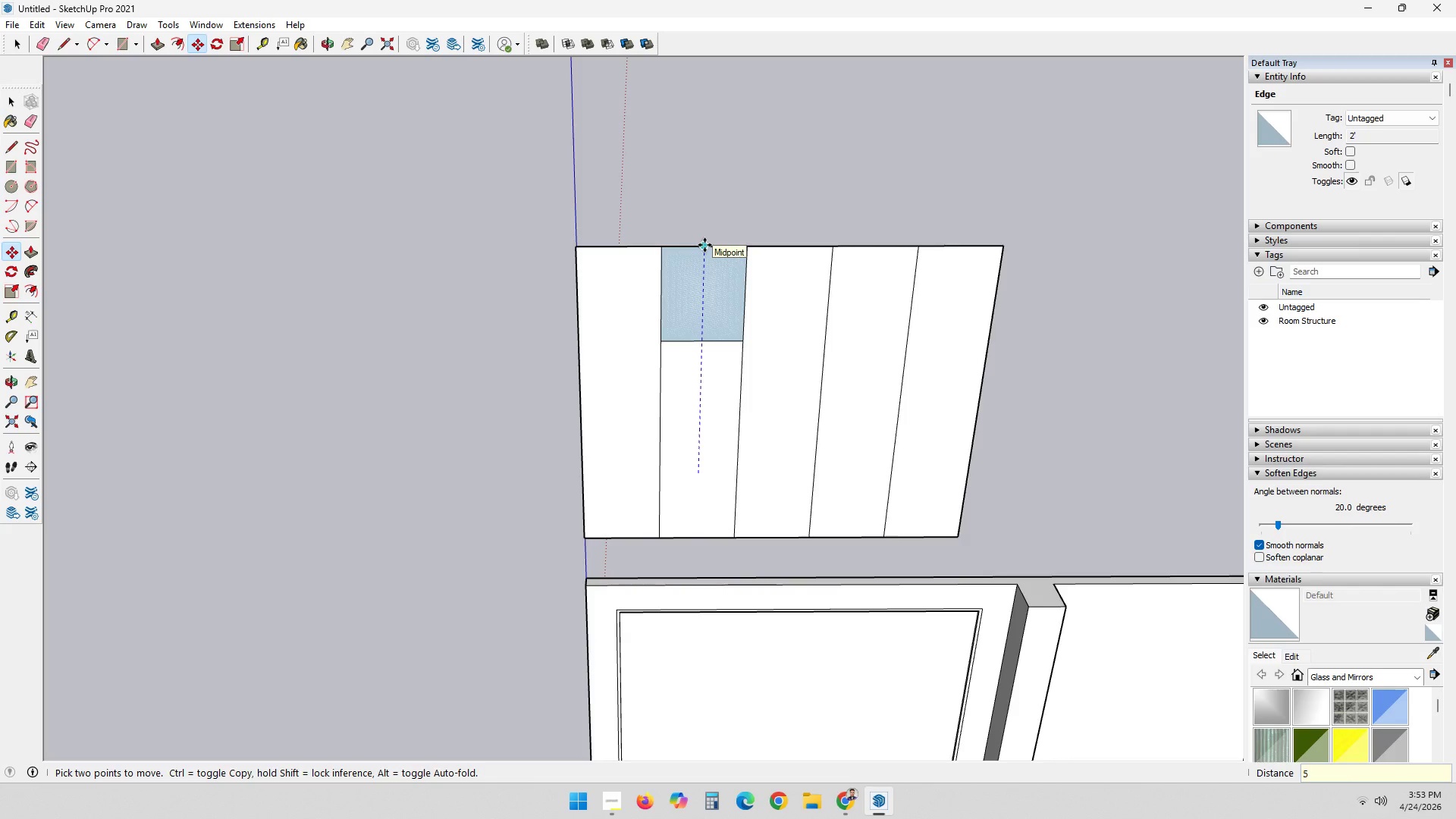 
key(Shift+ShiftRight)
 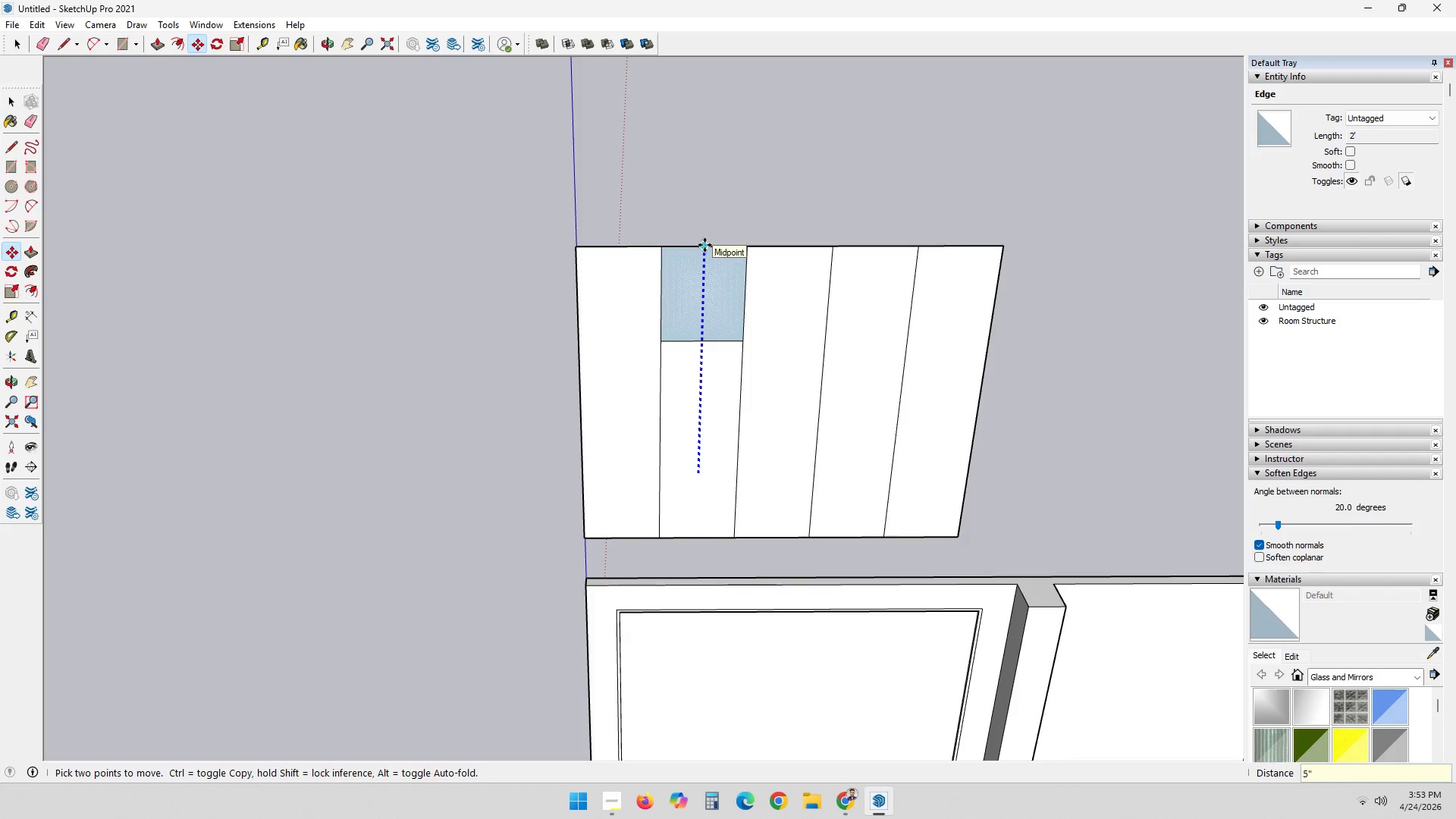 
key(Shift+Quote)
 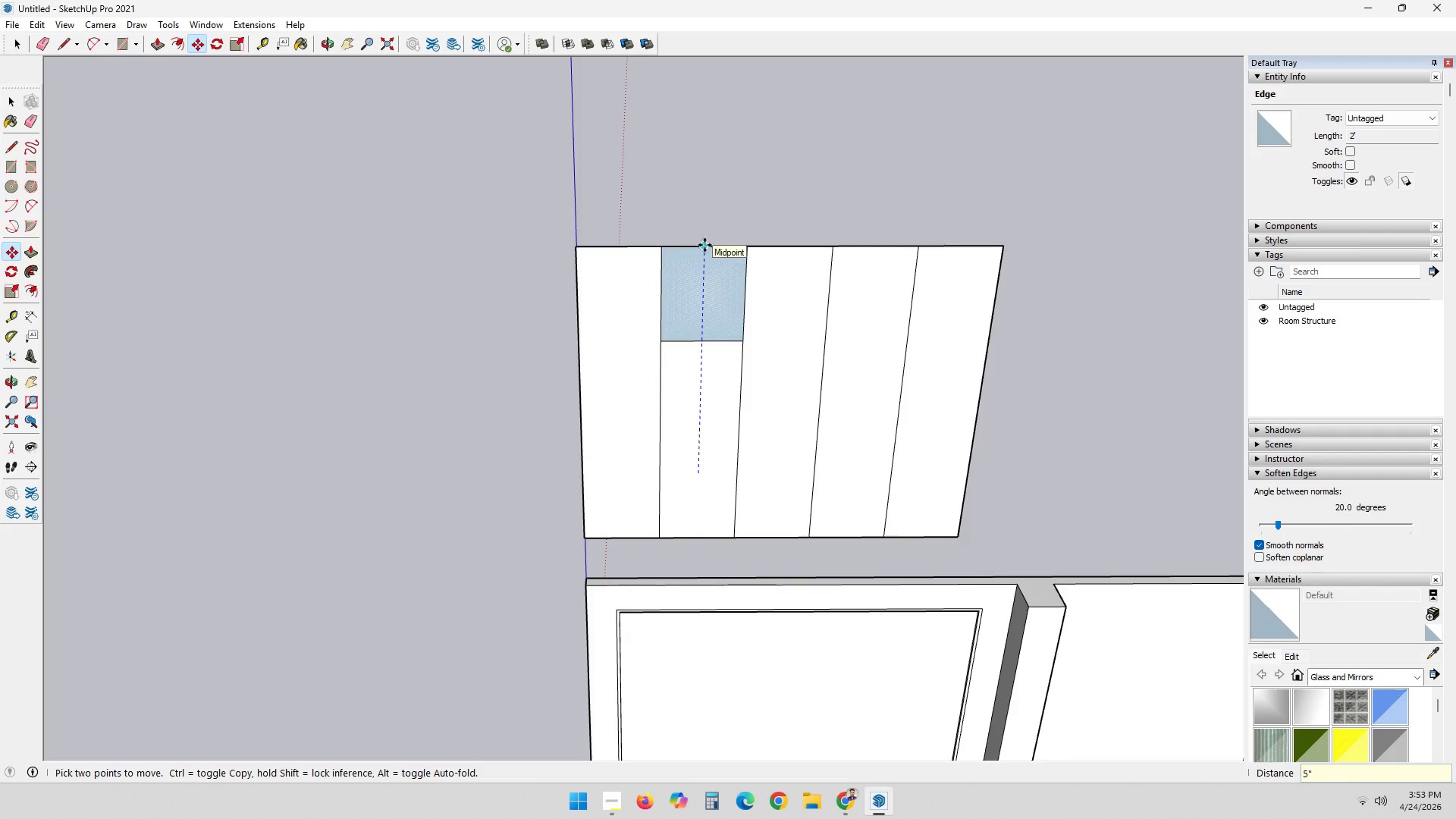 
key(Enter)
 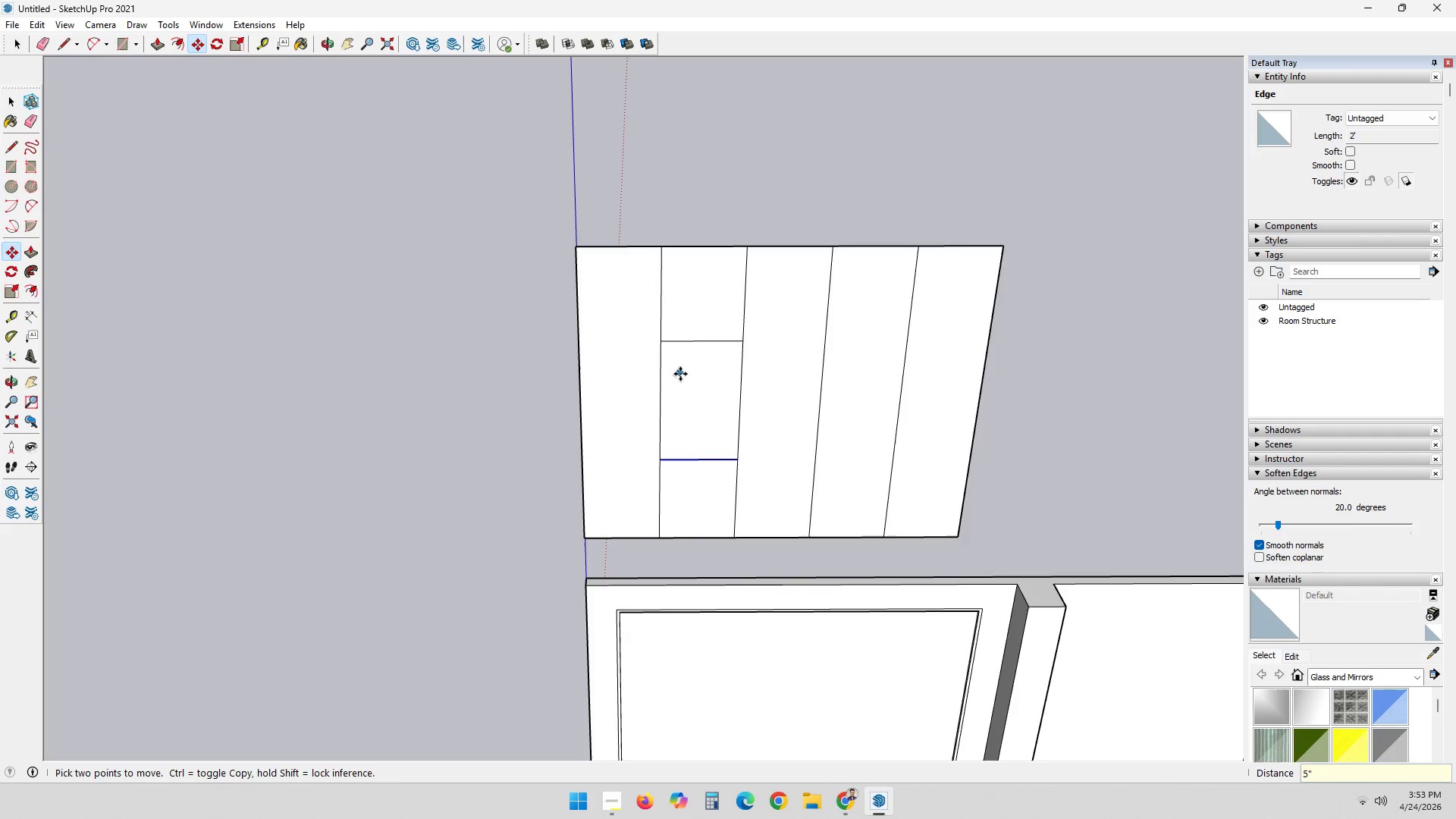 
key(Space)
 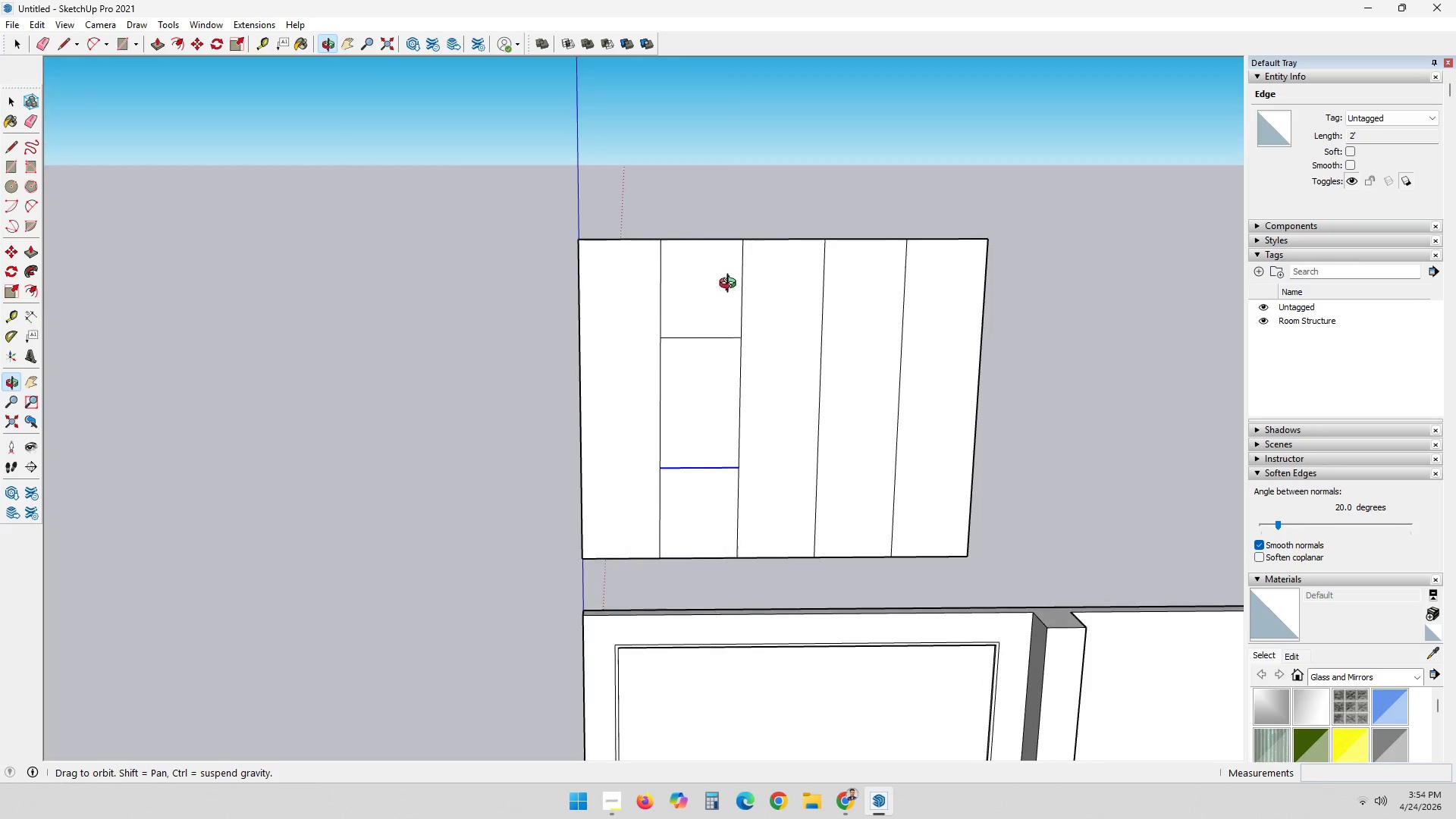 
scroll: coordinate [720, 301], scroll_direction: up, amount: 2.0
 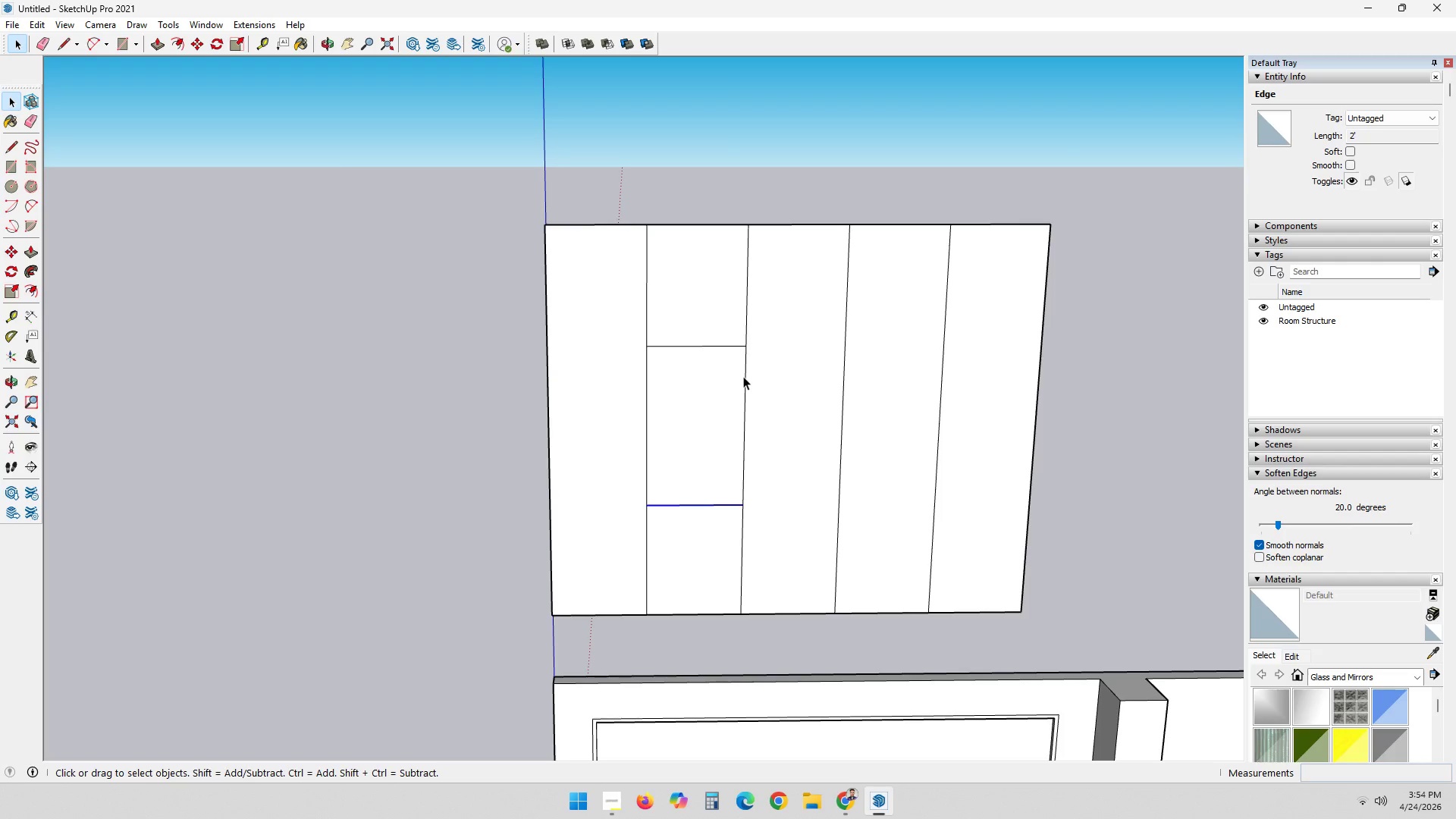 
wait(5.93)
 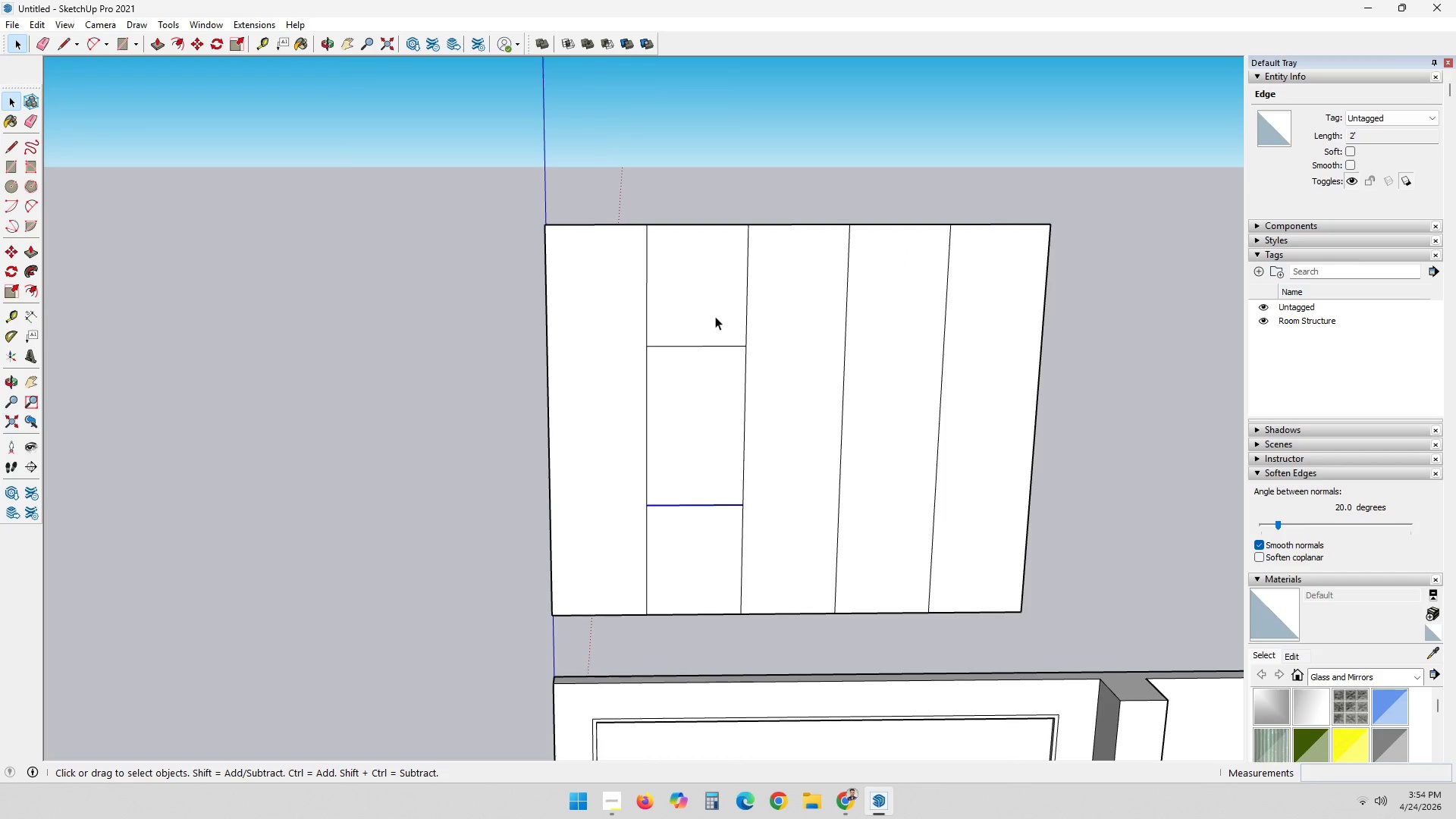 
key(L)
 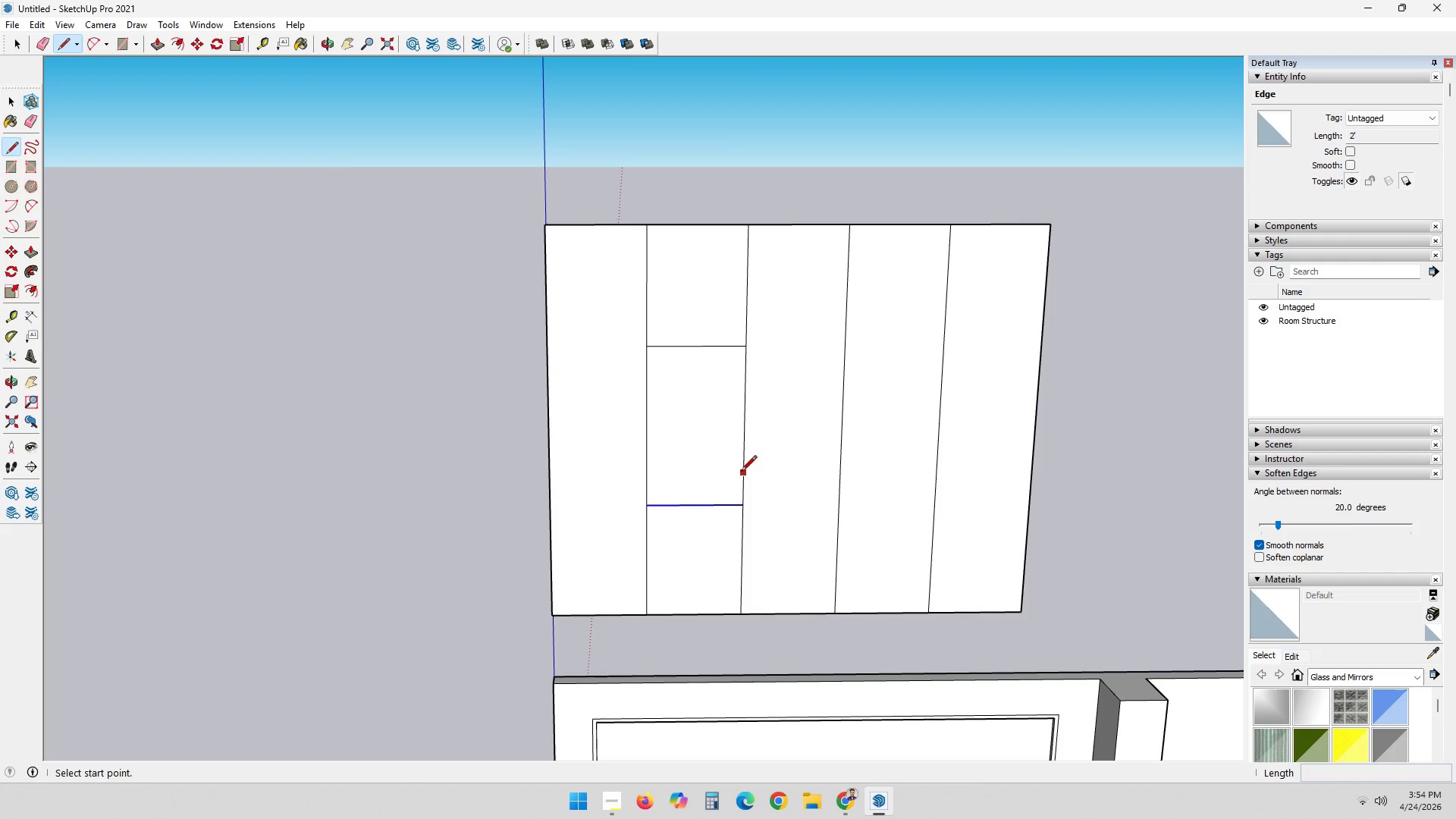 
left_click([741, 472])
 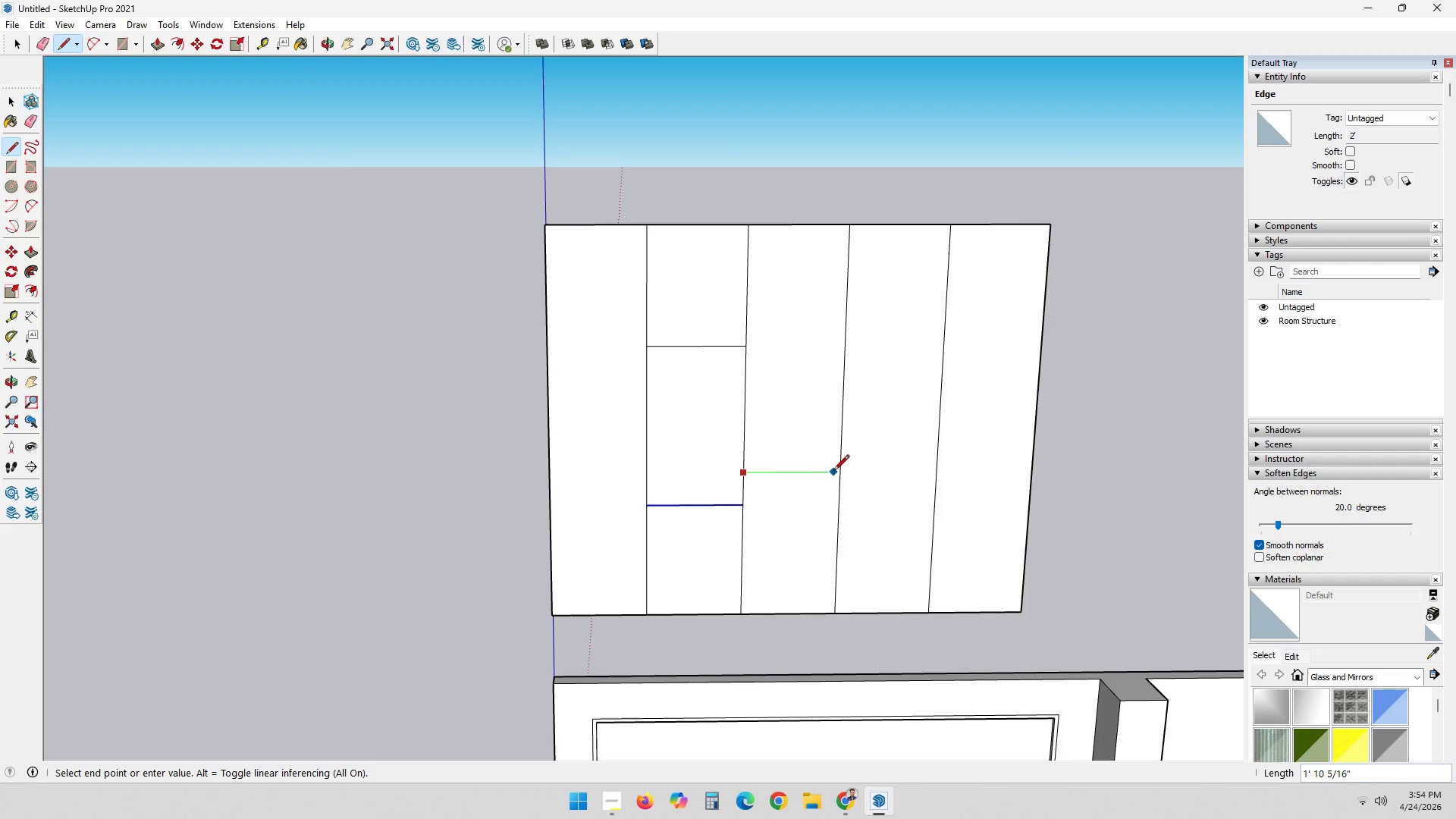 
left_click([843, 472])
 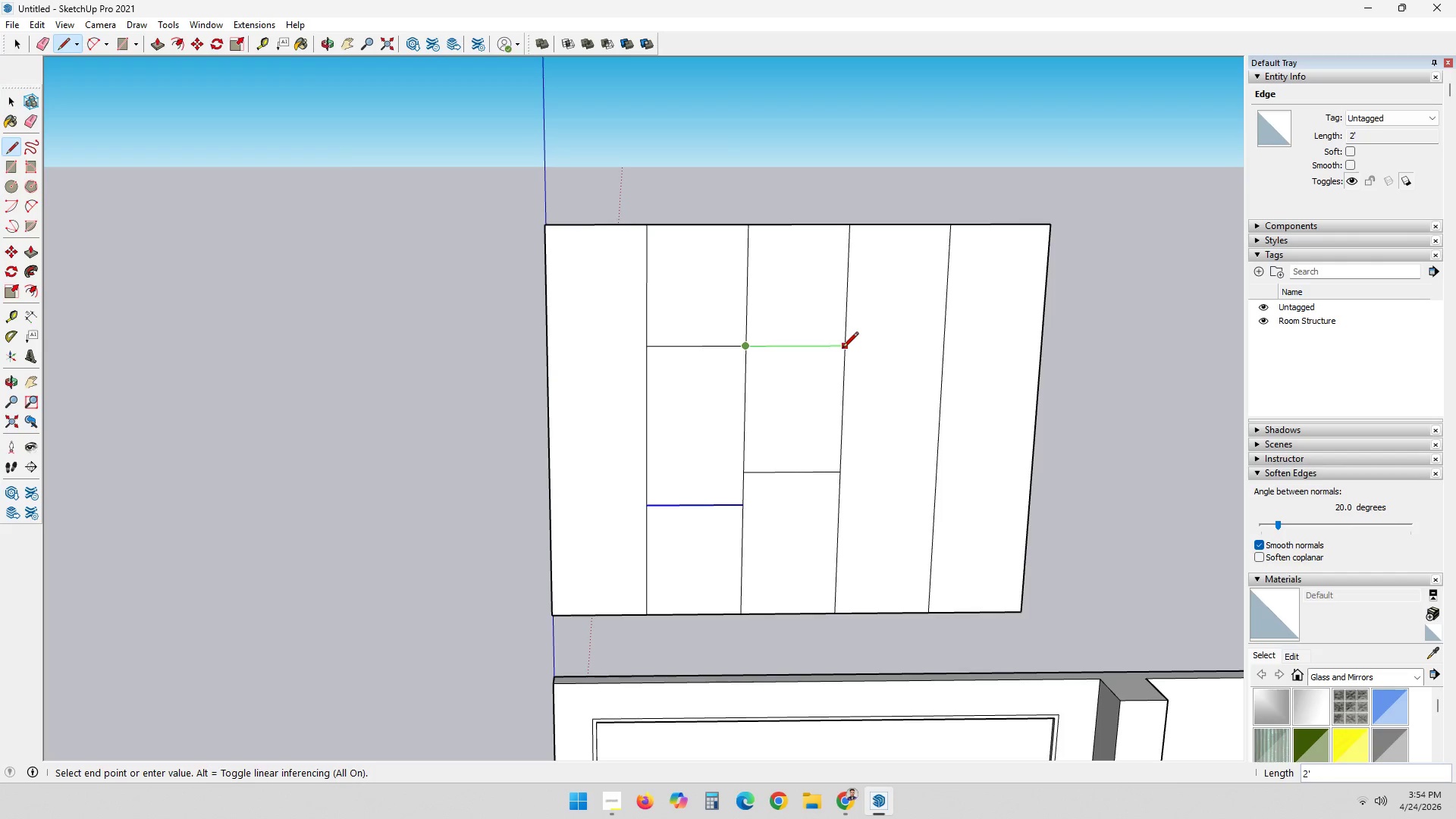 
left_click([843, 351])
 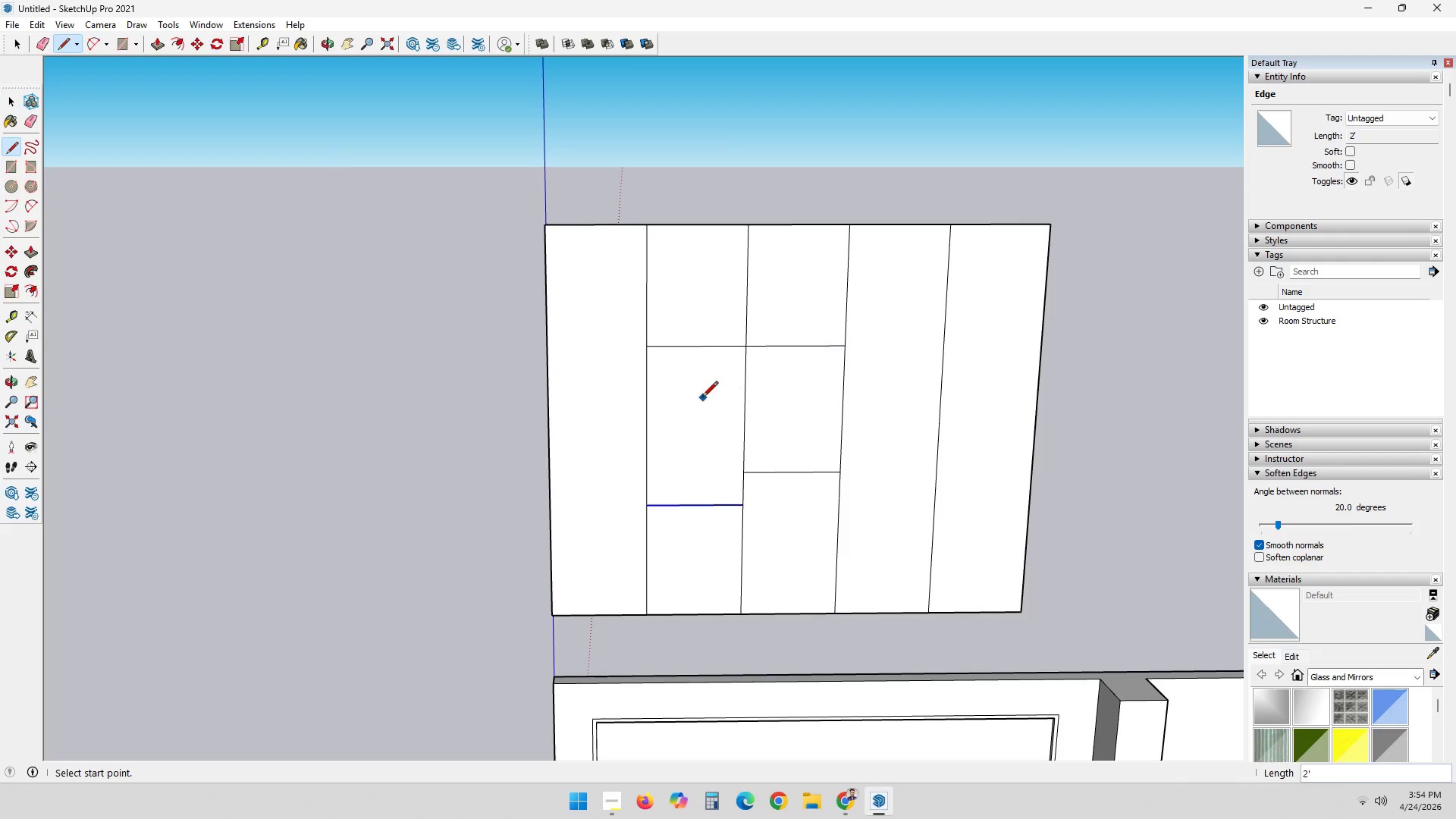 
mouse_move([702, 405])
 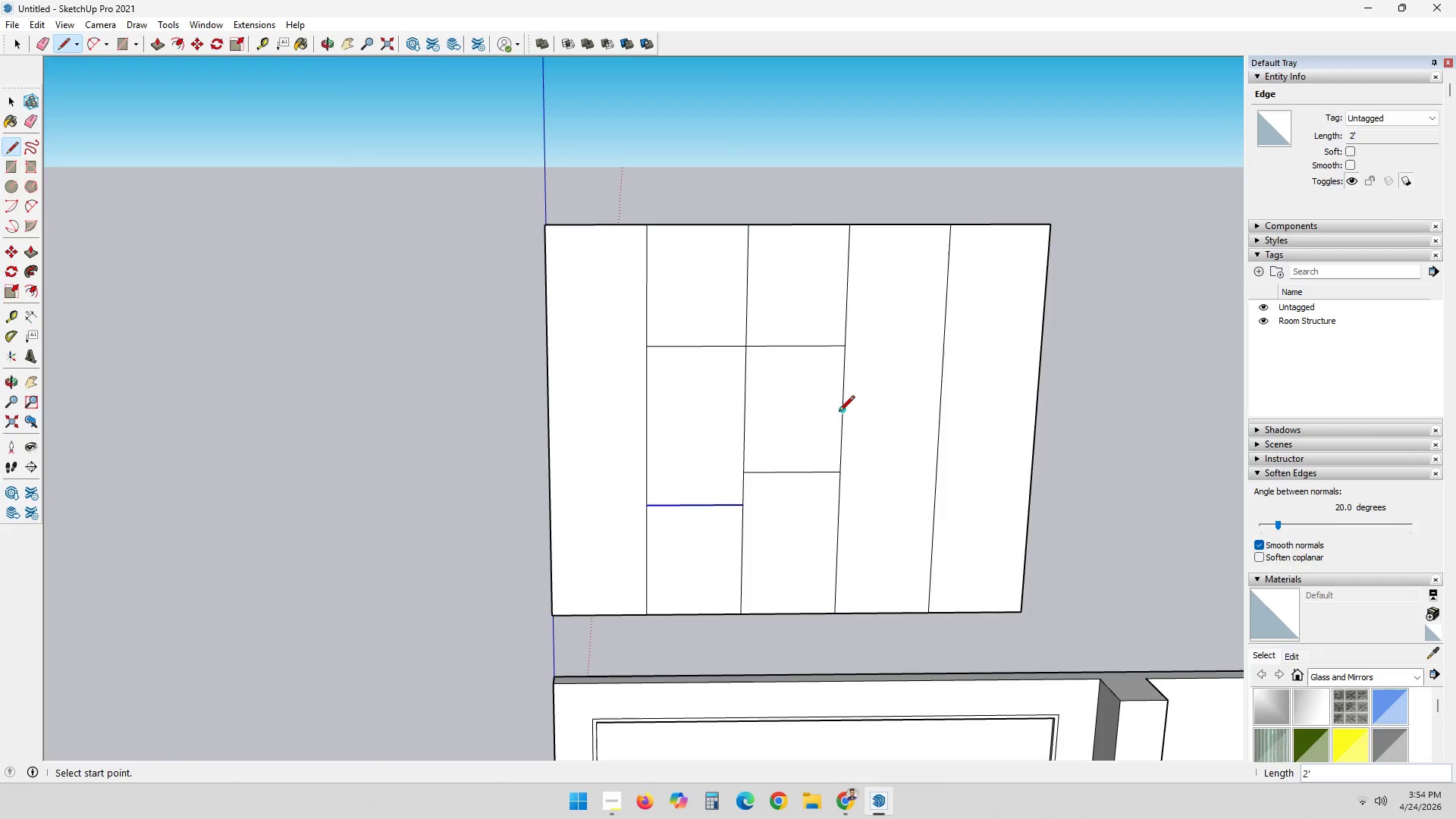 
left_click([839, 413])
 